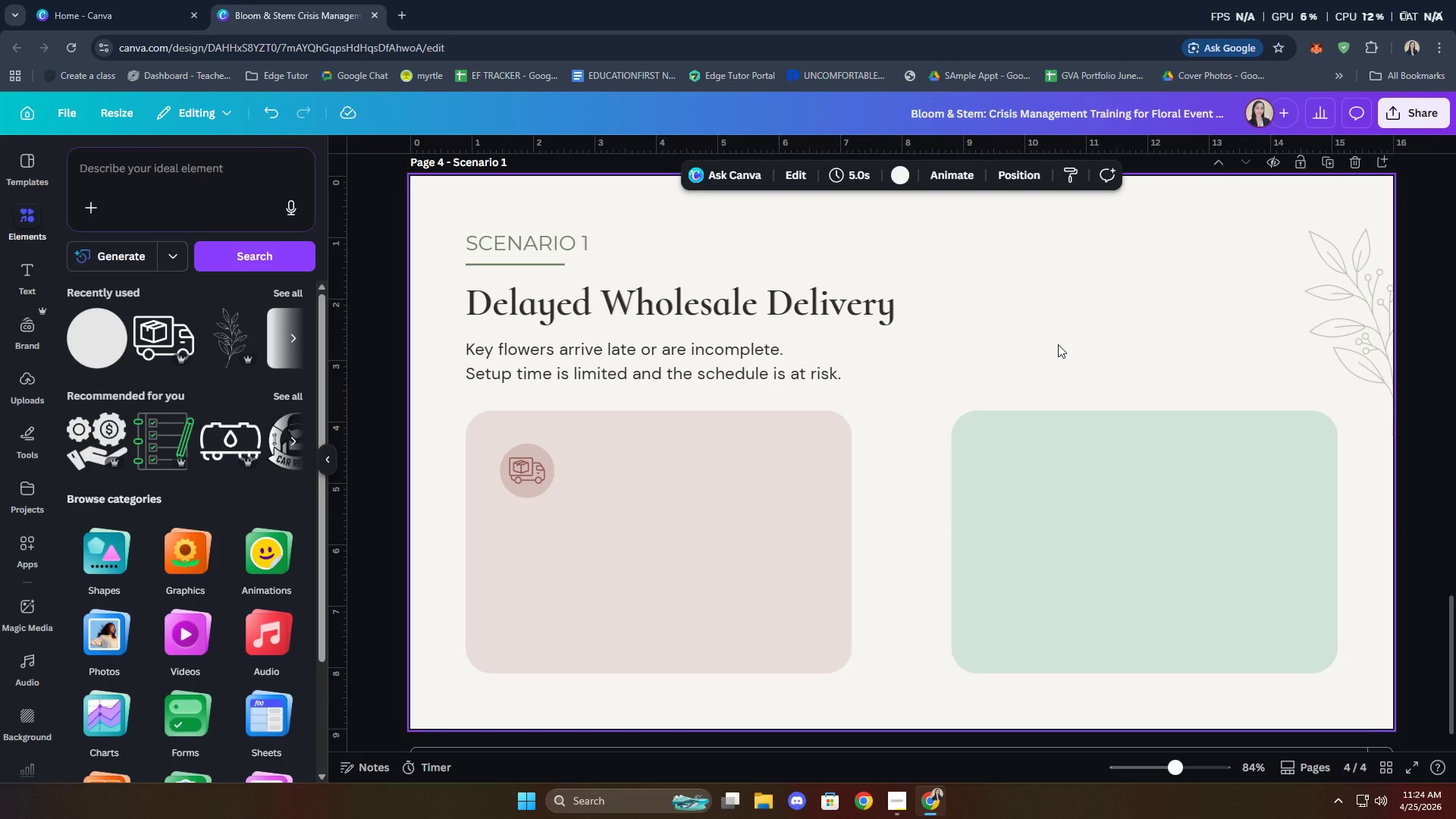 
left_click([582, 242])
 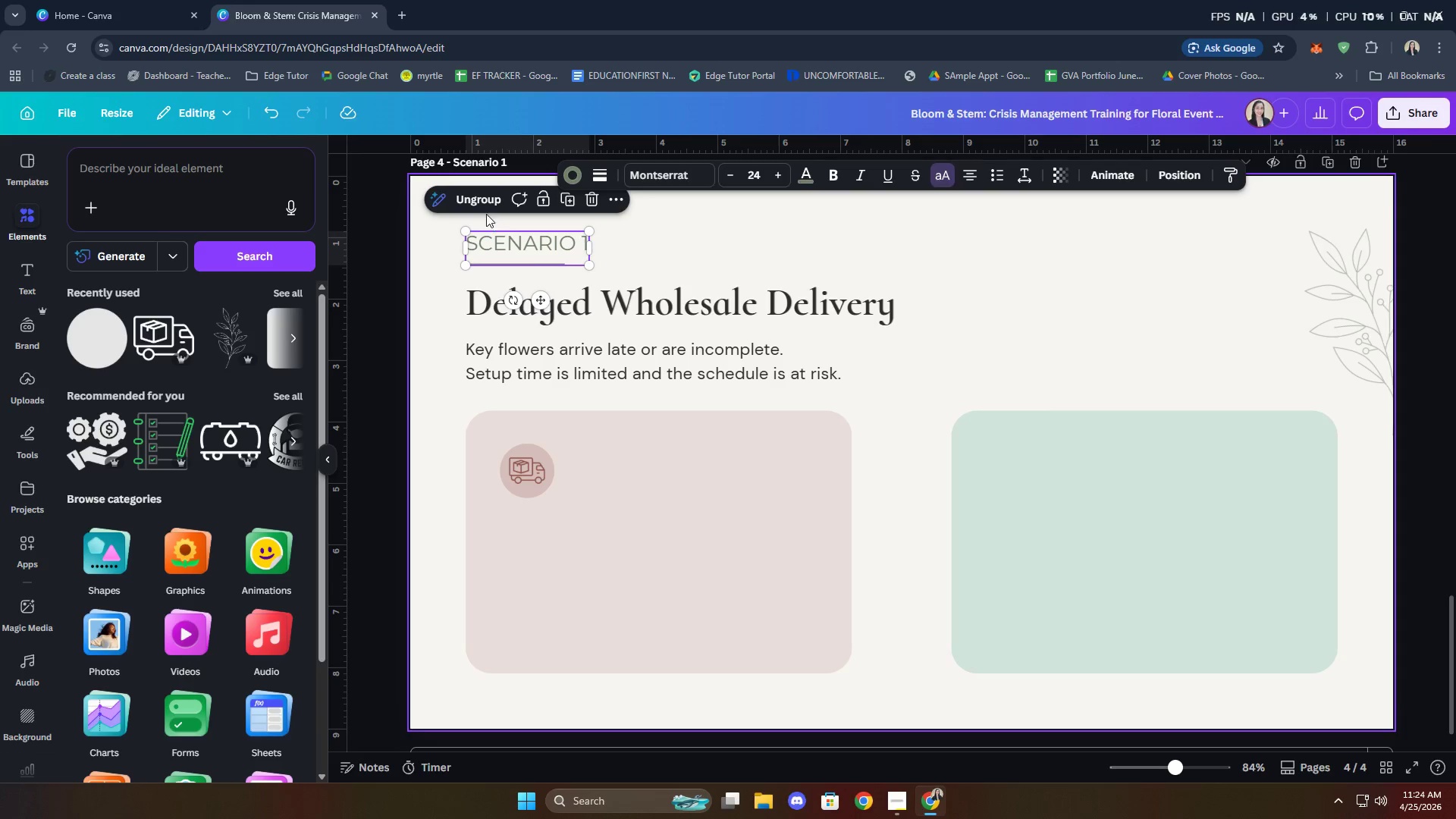 
left_click([483, 201])
 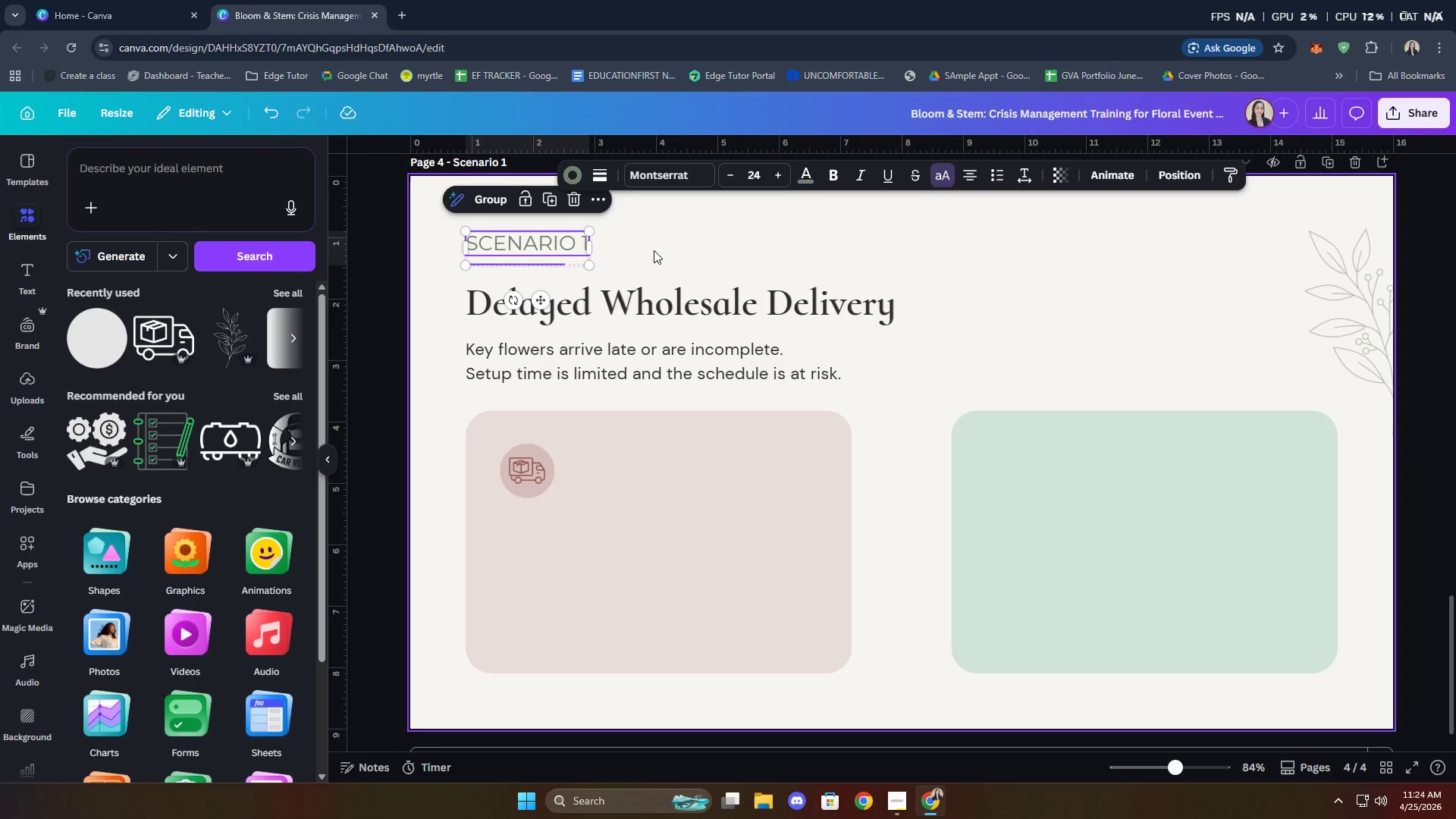 
left_click([689, 233])
 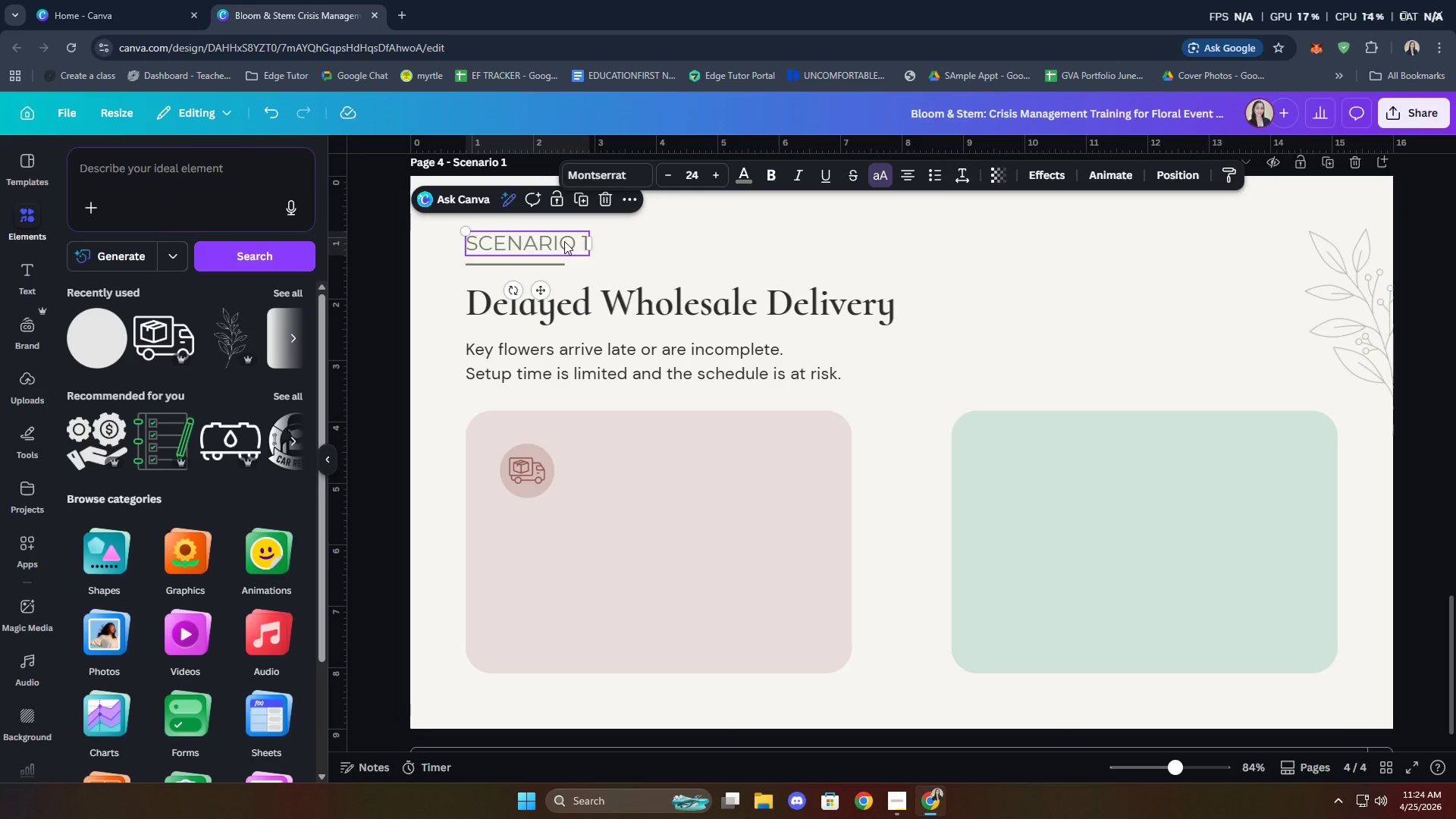 
key(Control+C)
 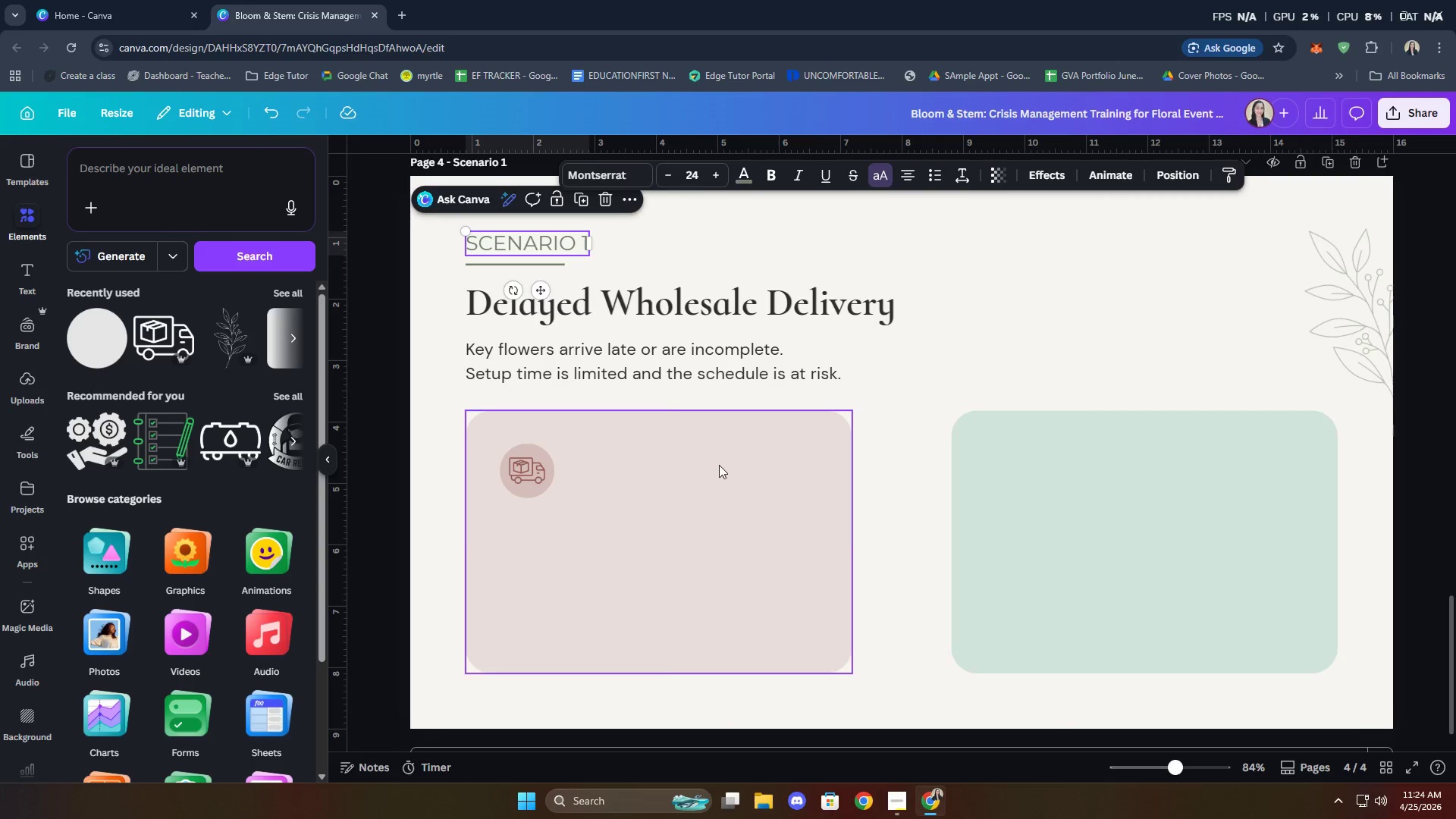 
left_click([719, 465])
 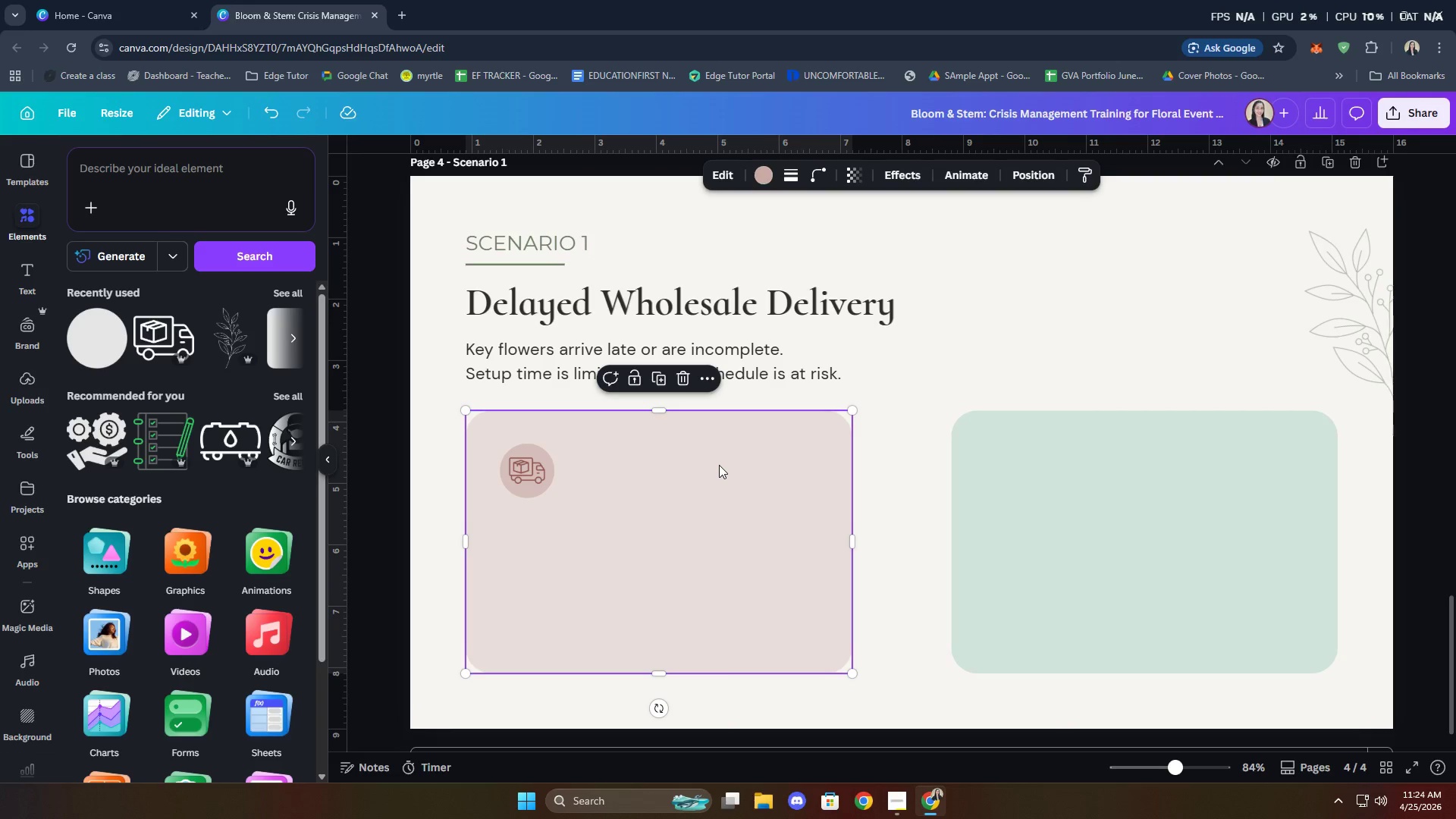 
key(Control+ControlLeft)
 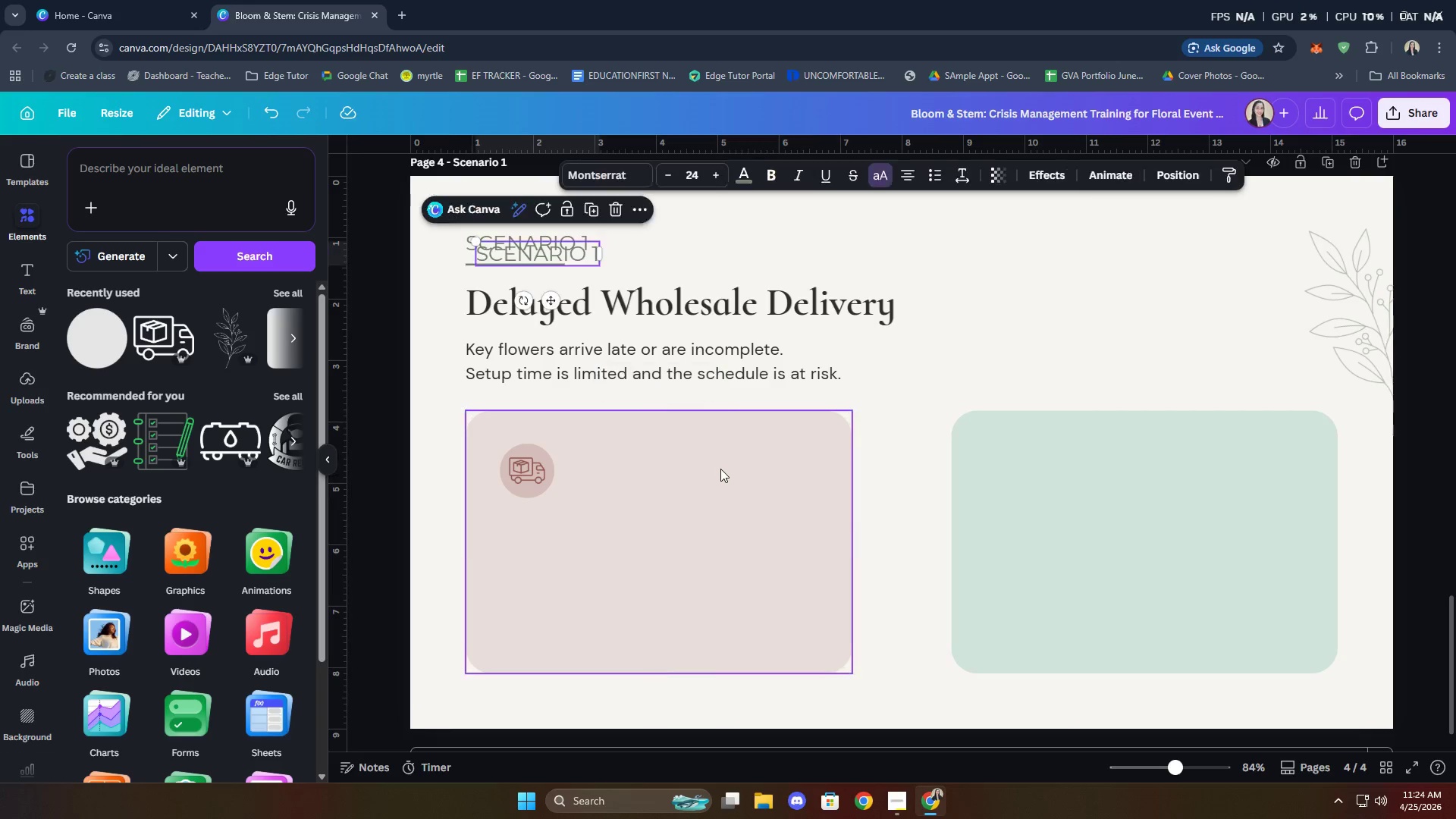 
key(Control+V)
 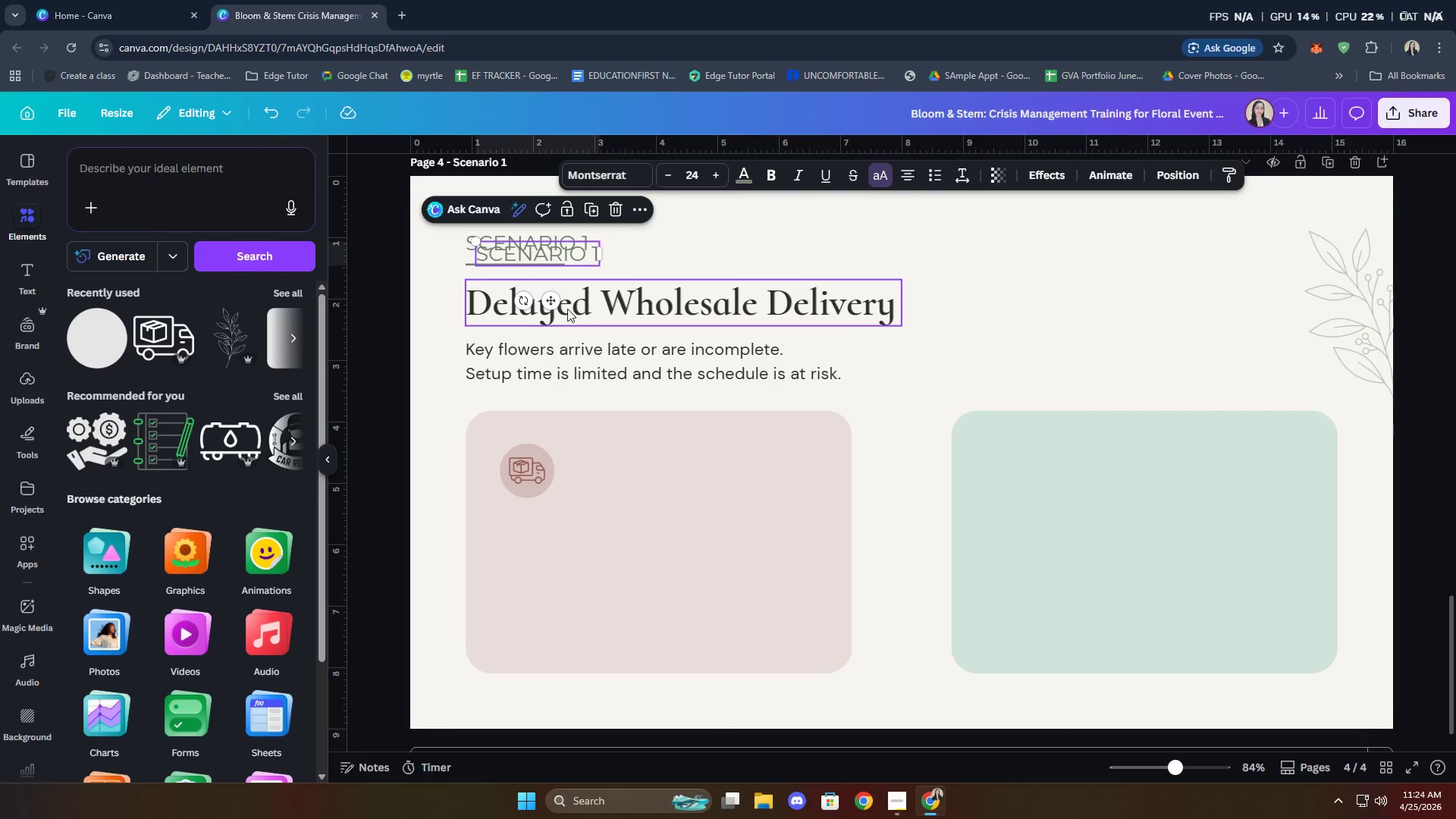 
left_click_drag(start_coordinate=[552, 299], to_coordinate=[649, 508])
 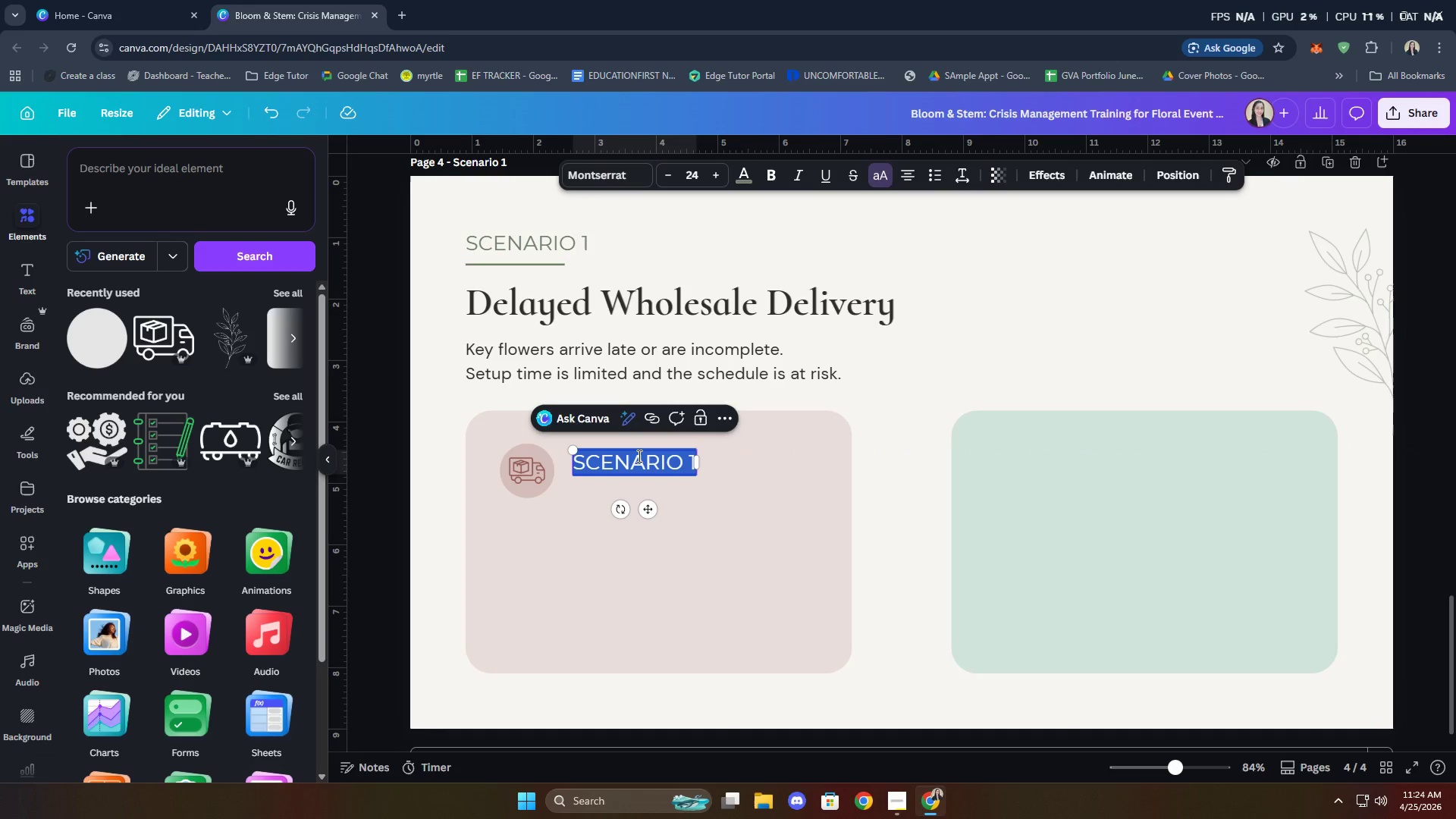 
type(the challeg)
key(Backspace)
type(nge)
 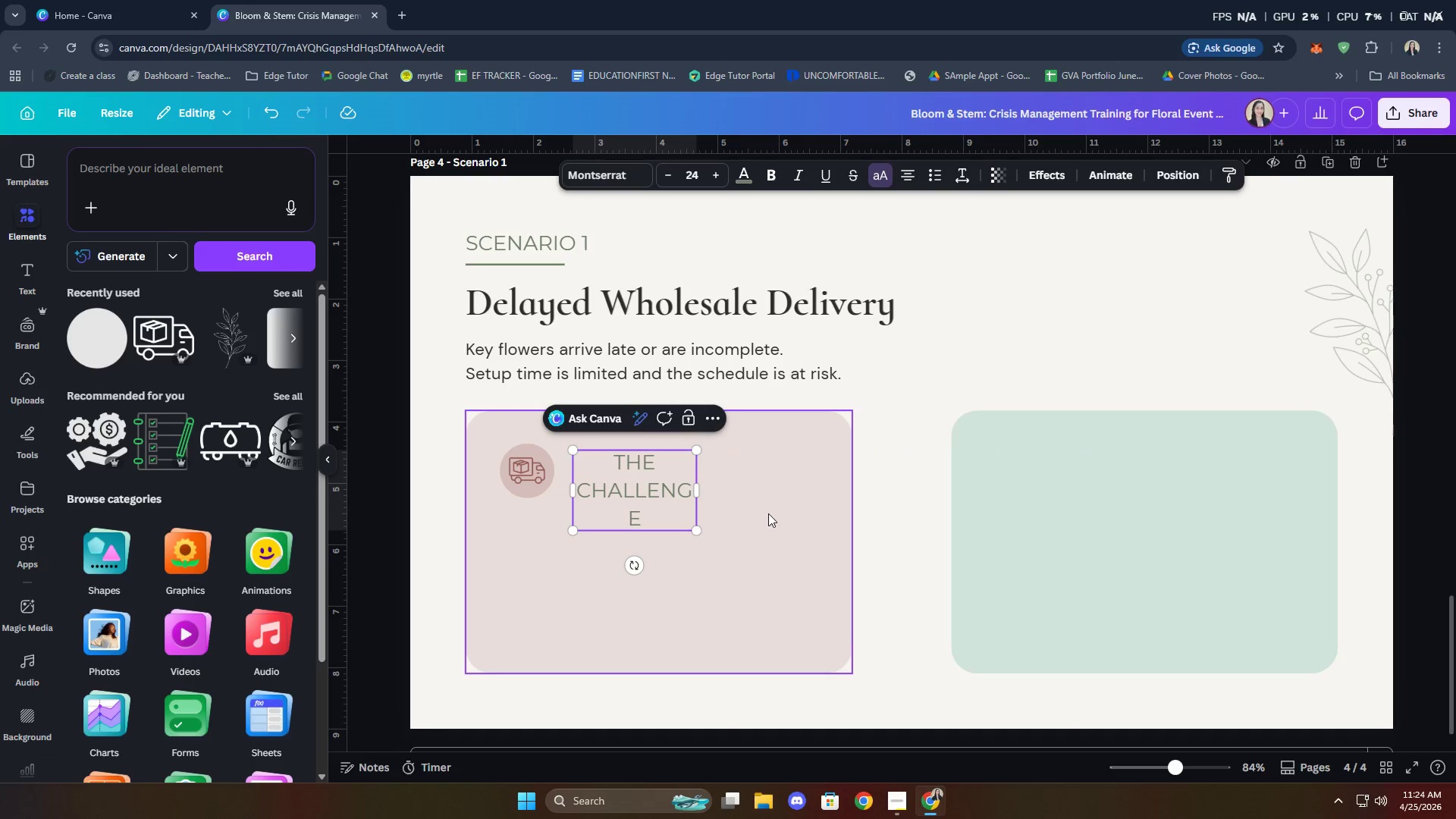 
left_click_drag(start_coordinate=[704, 493], to_coordinate=[767, 480])
 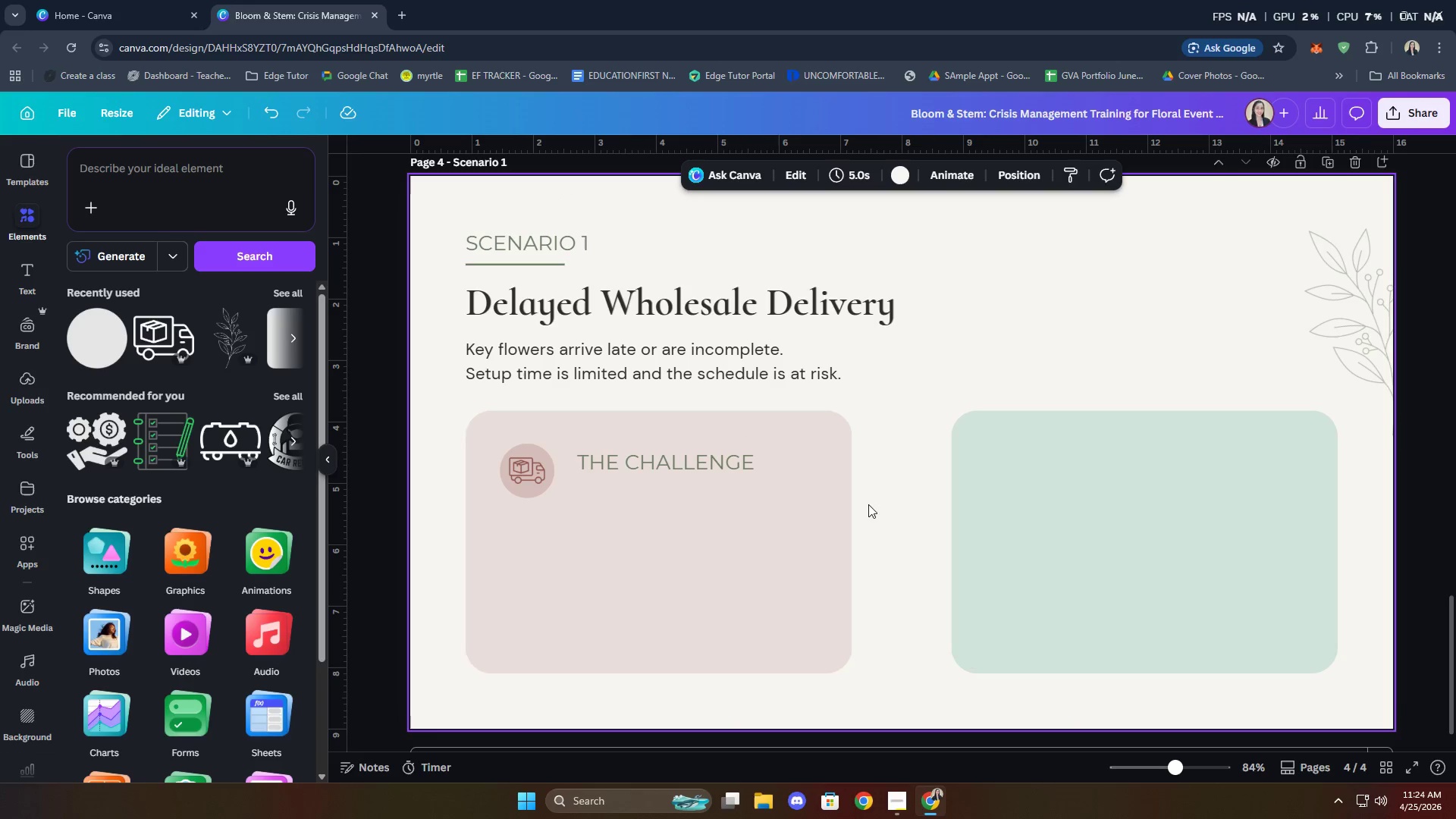 
left_click([696, 460])
 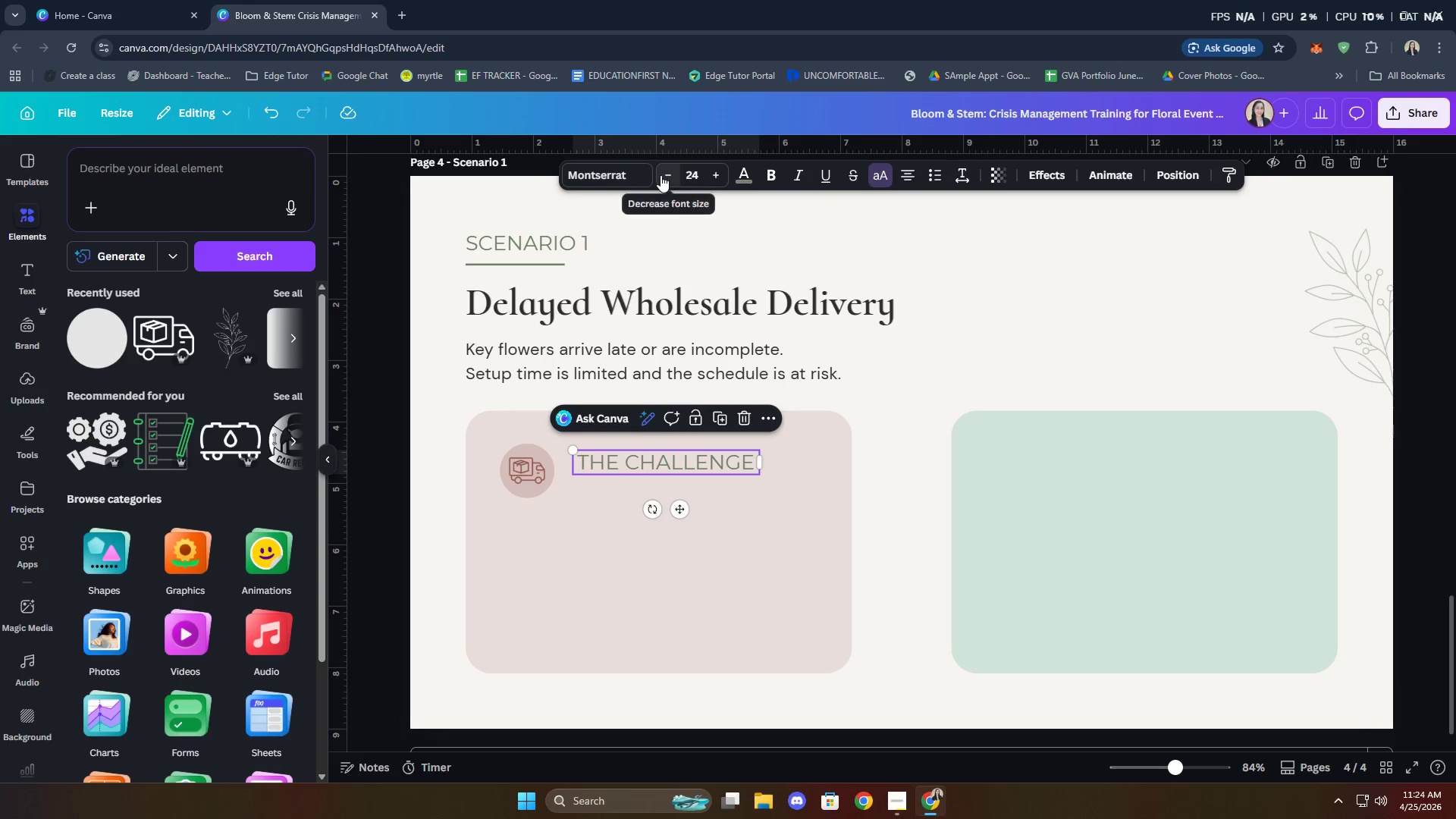 
double_click([661, 175])
 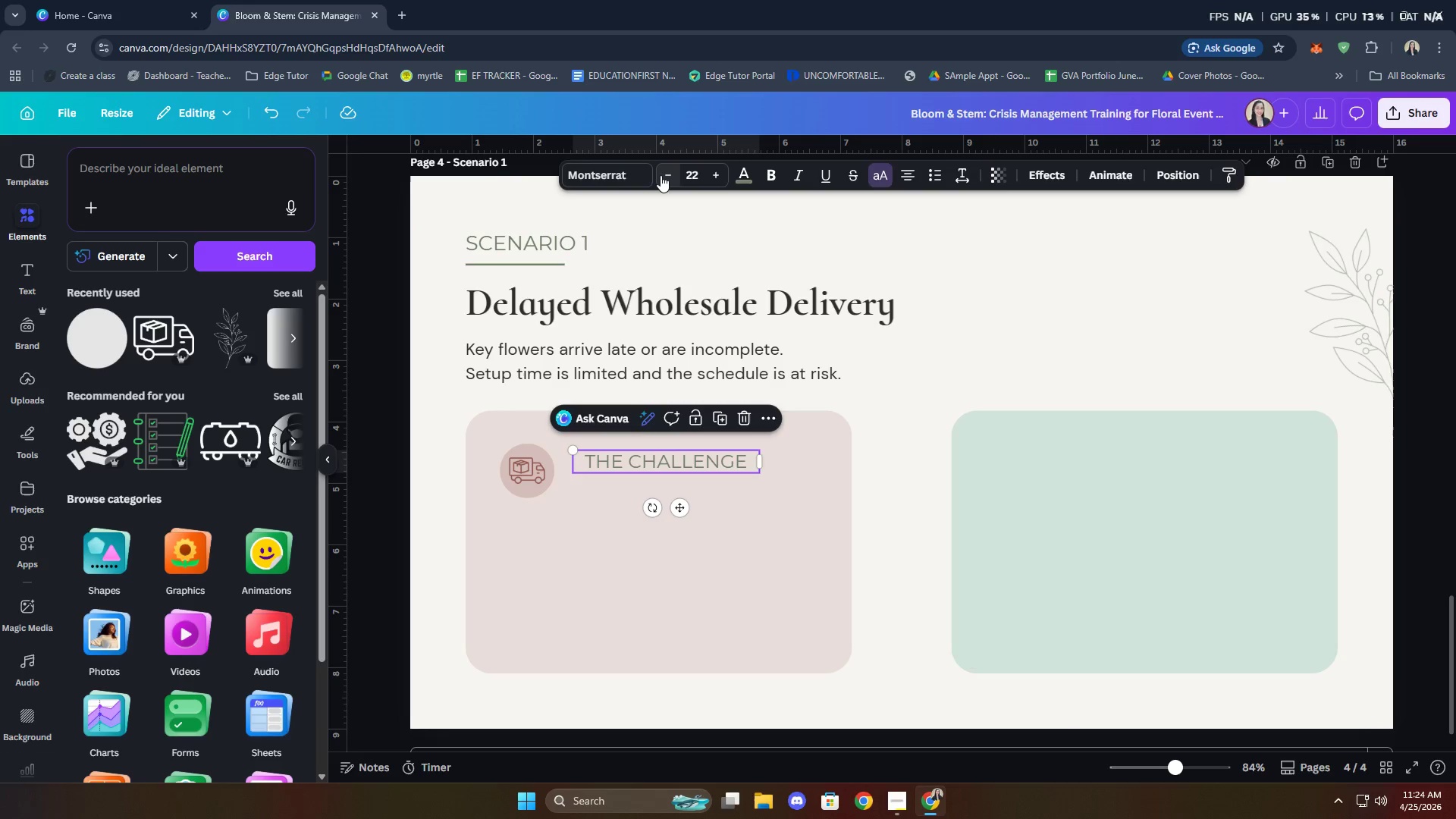 
left_click([661, 175])
 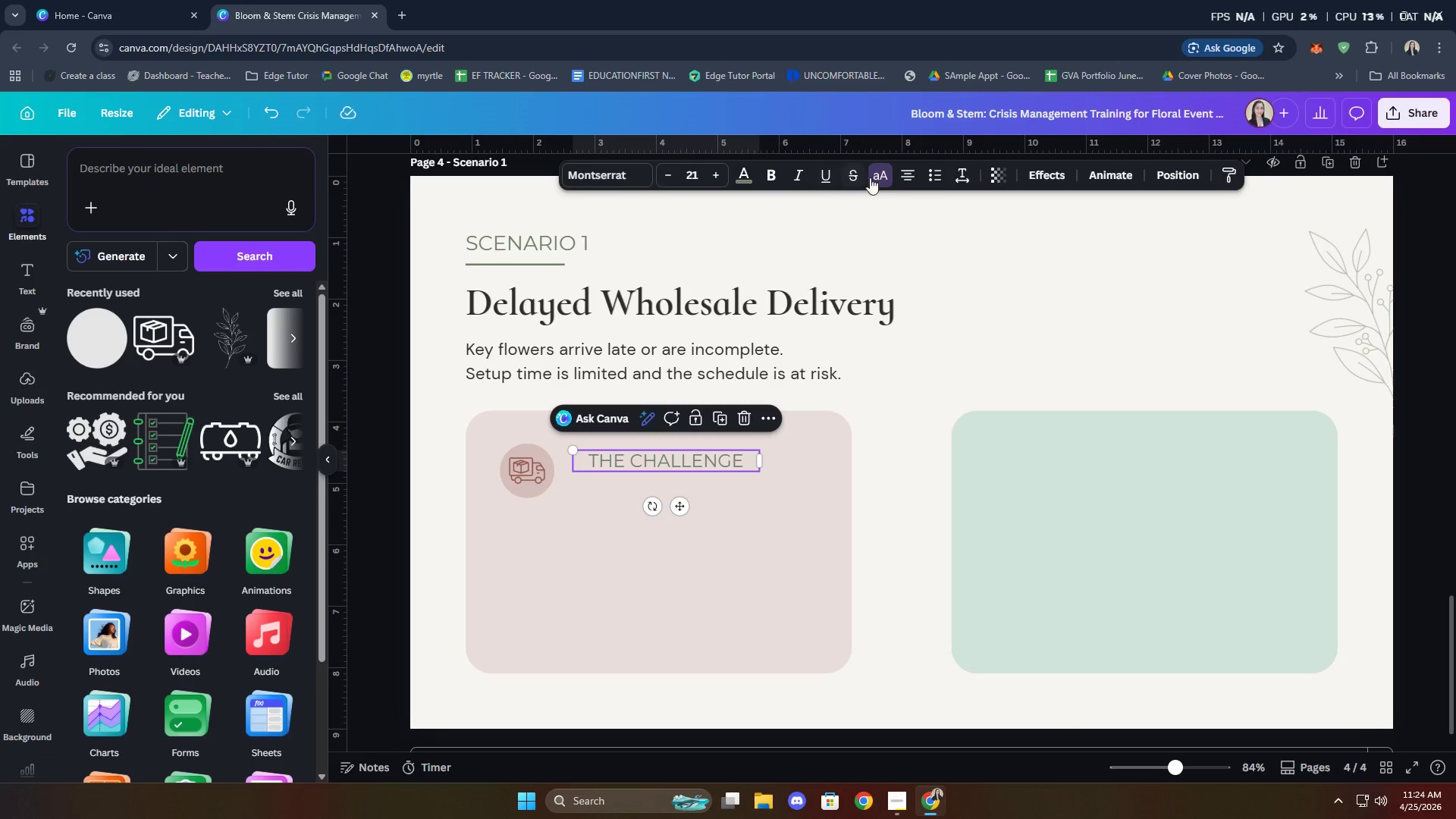 
left_click([912, 173])
 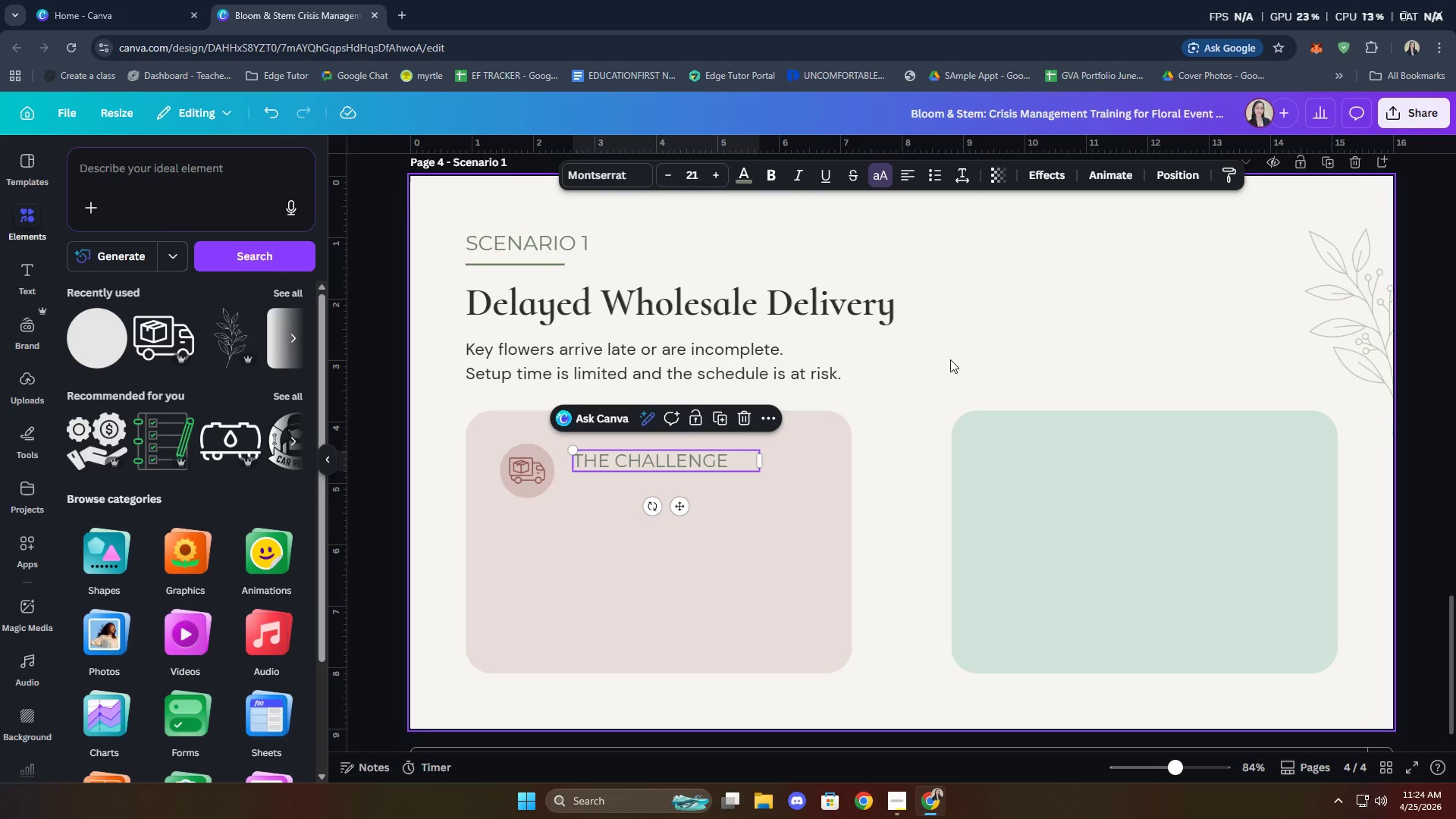 
left_click([950, 360])
 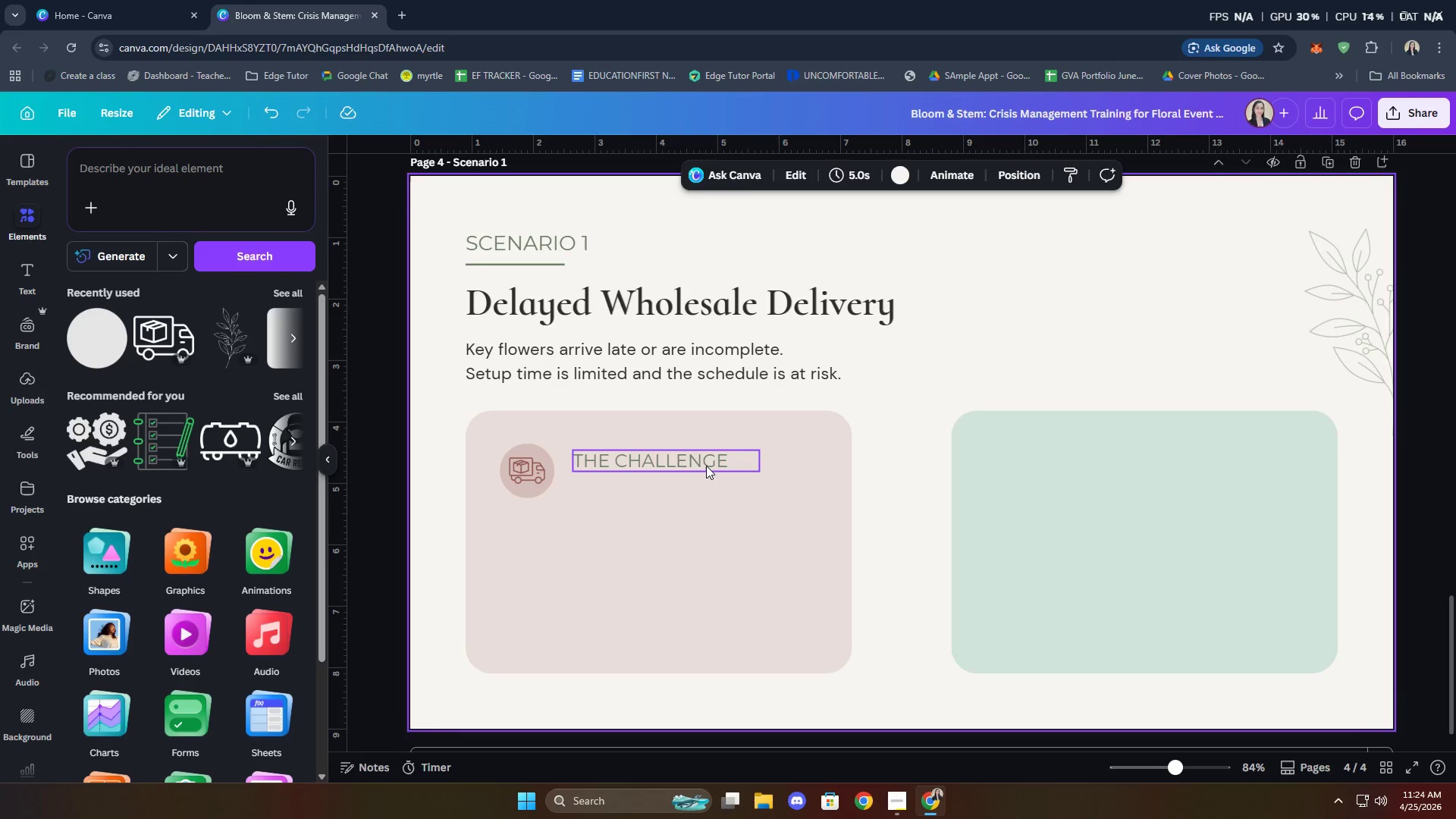 
left_click([705, 464])
 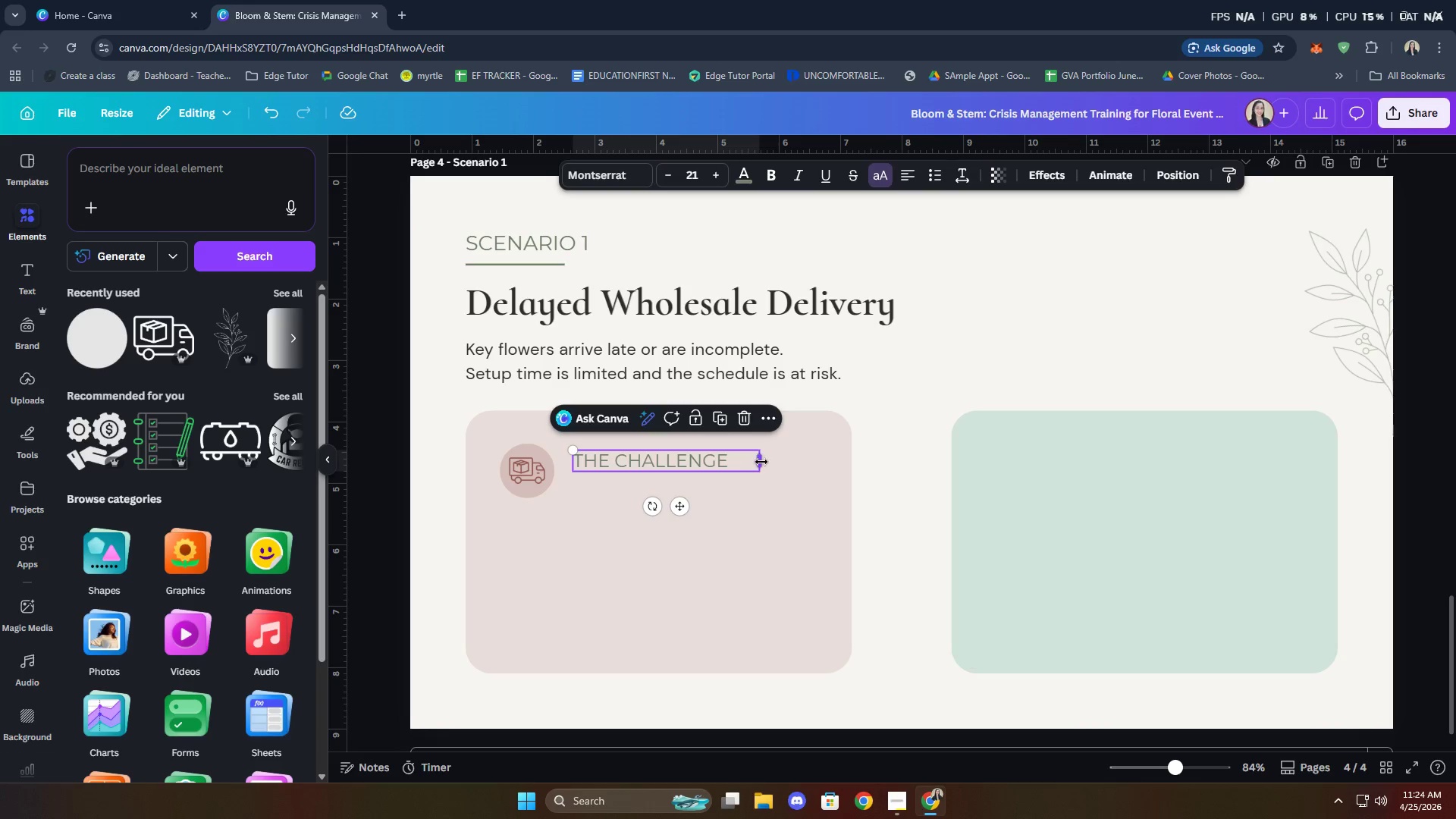 
left_click_drag(start_coordinate=[761, 462], to_coordinate=[732, 457])
 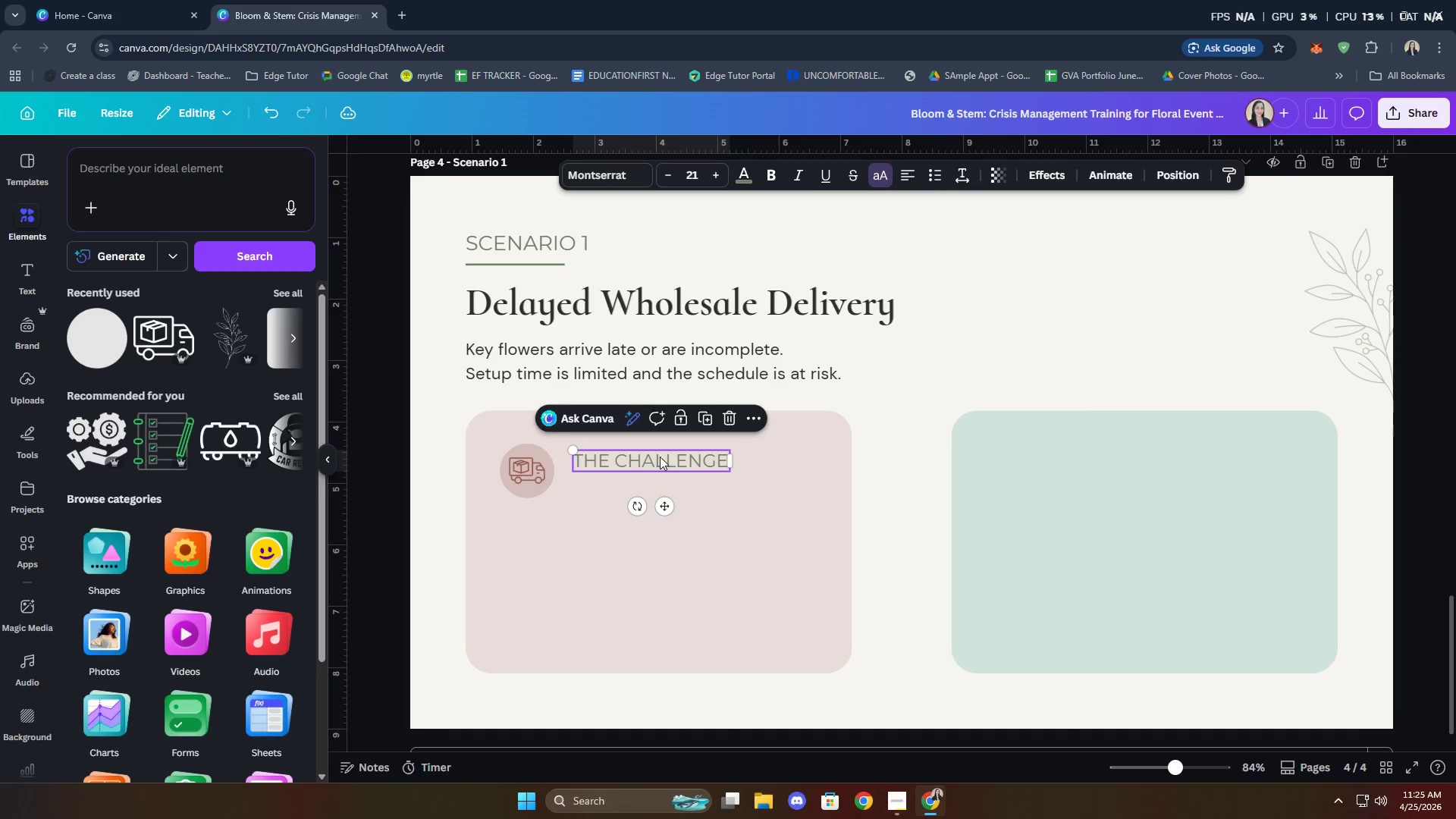 
double_click([660, 456])
 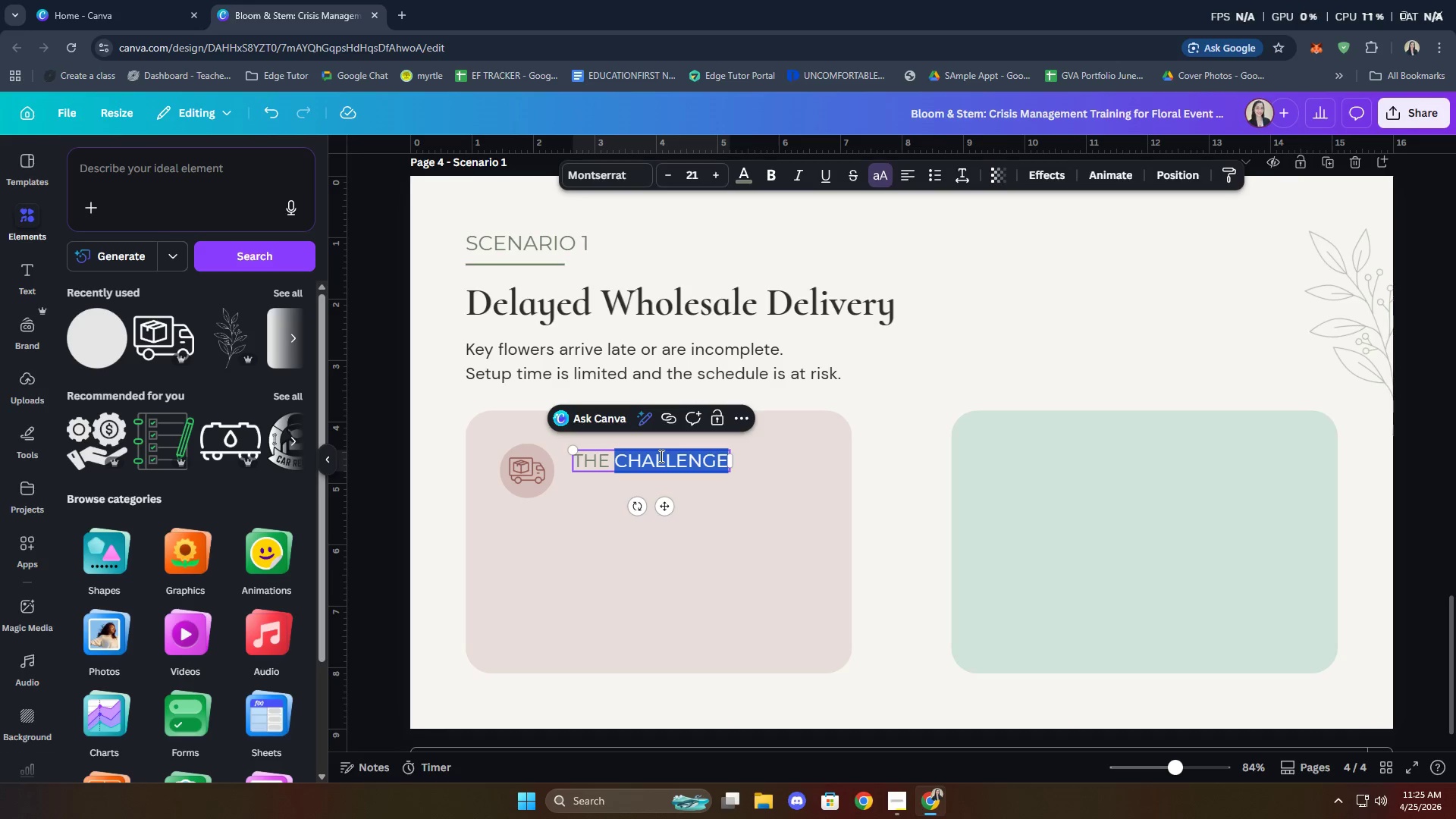 
triple_click([660, 456])
 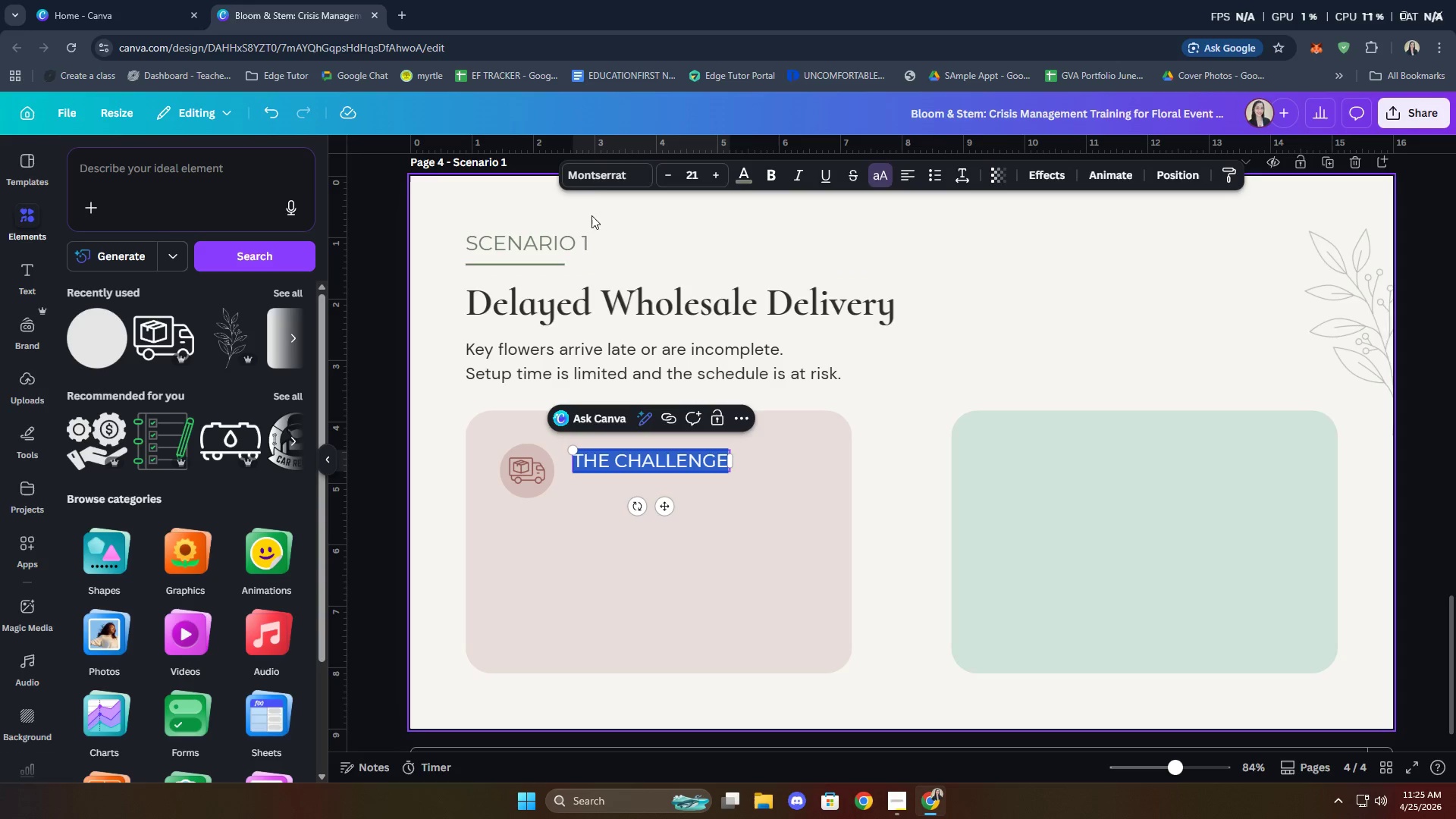 
left_click([599, 180])
 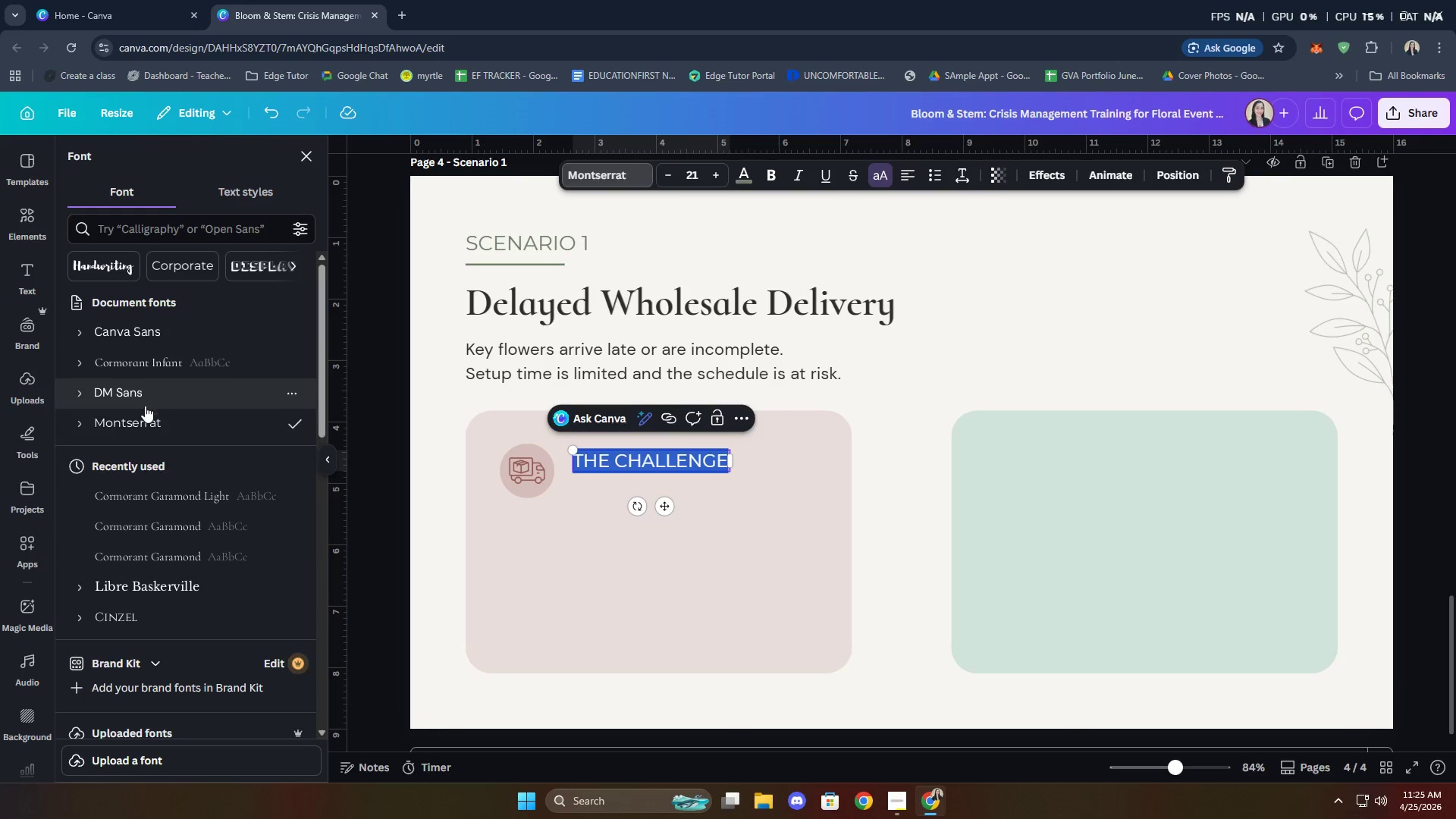 
left_click([143, 398])
 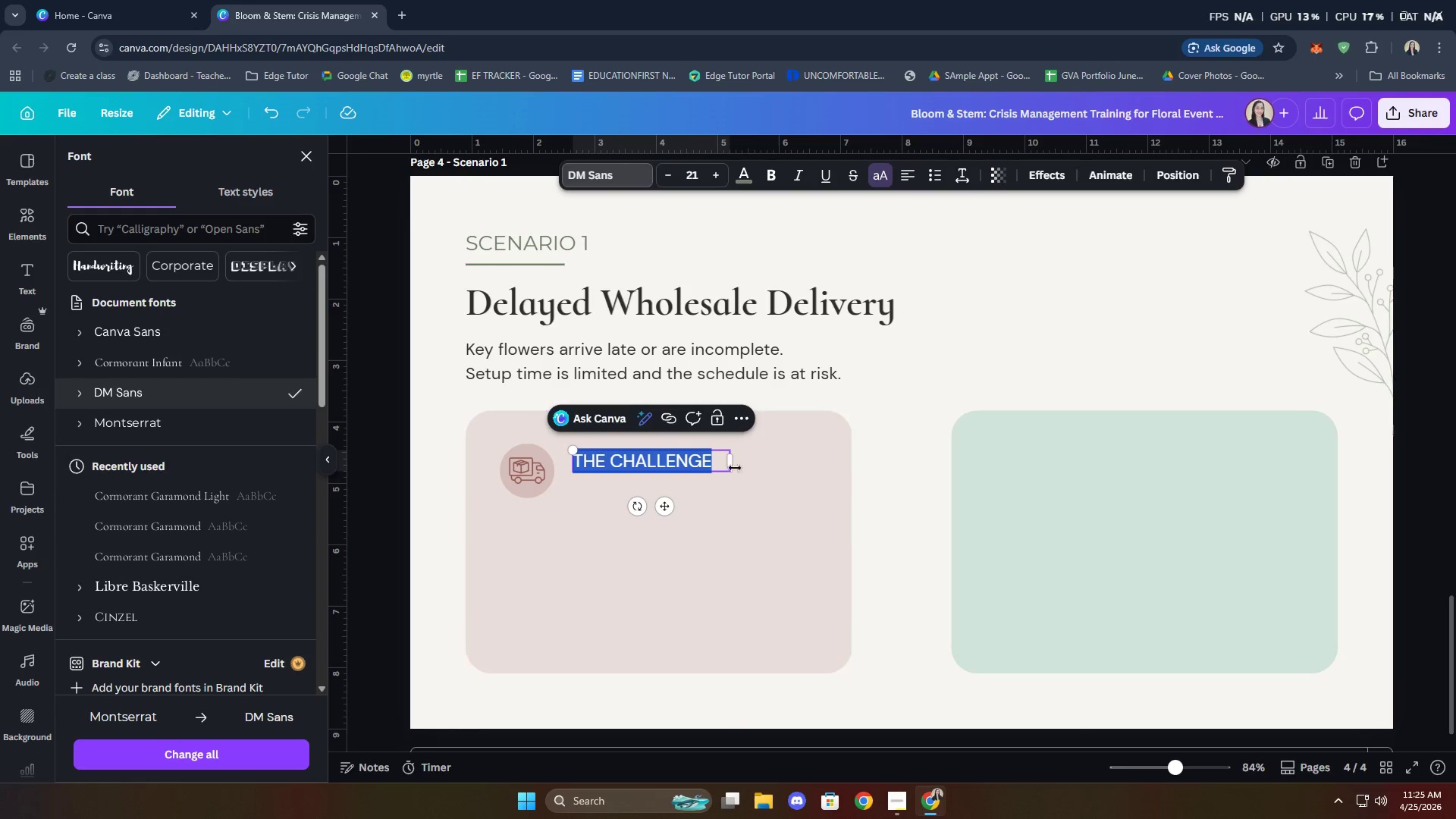 
left_click_drag(start_coordinate=[730, 462], to_coordinate=[714, 463])
 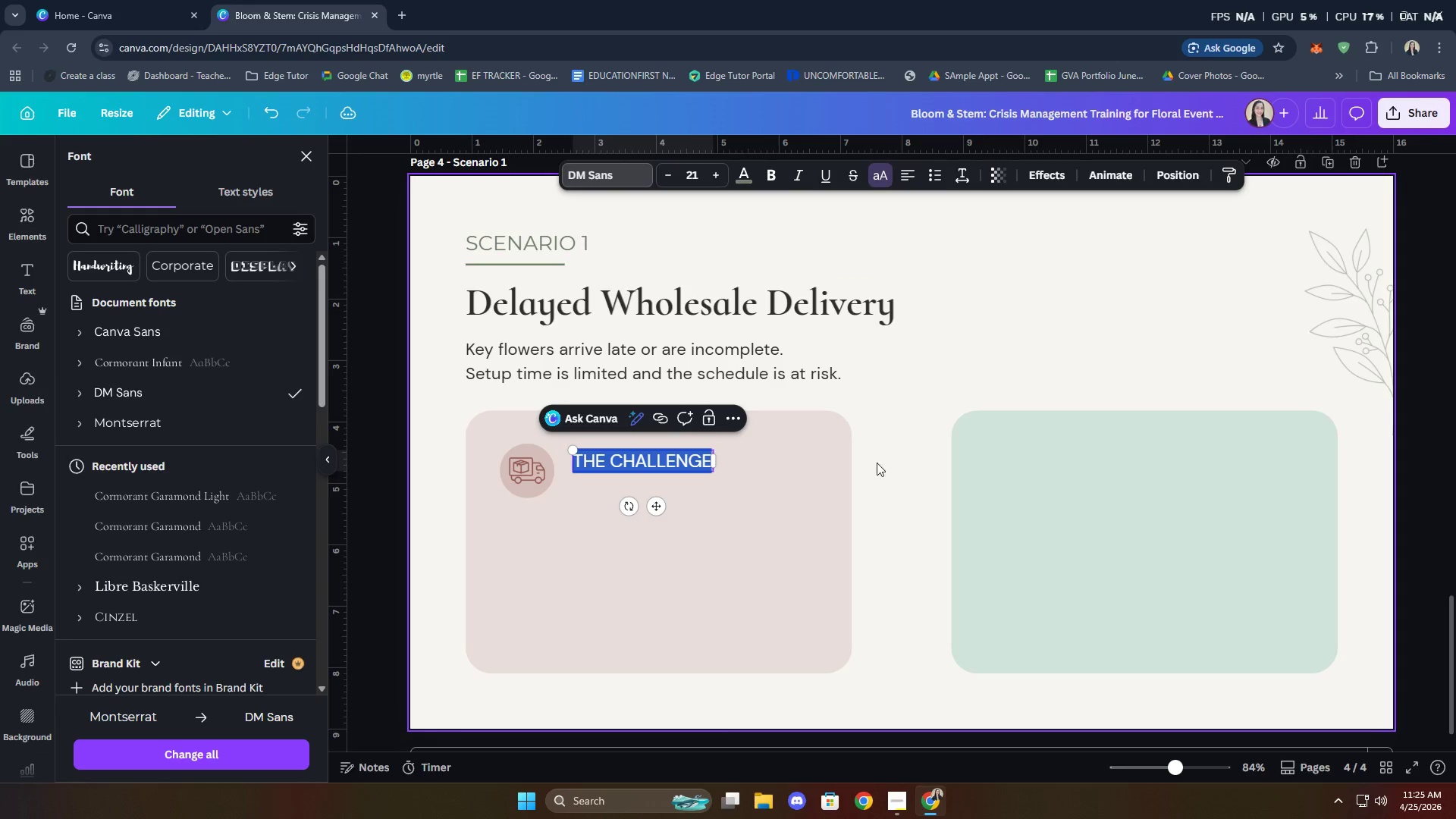 
left_click([893, 438])
 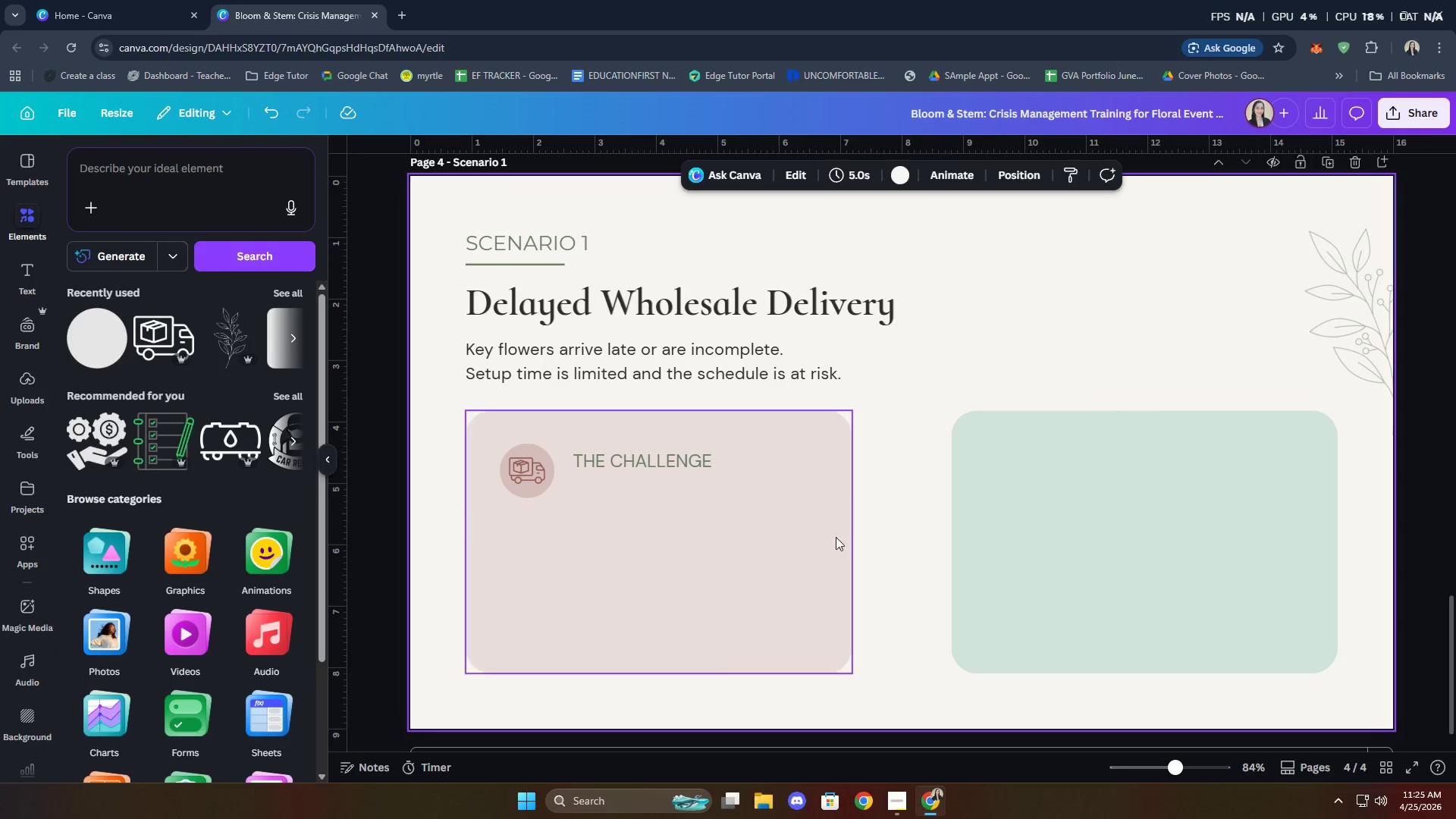 
left_click([670, 461])
 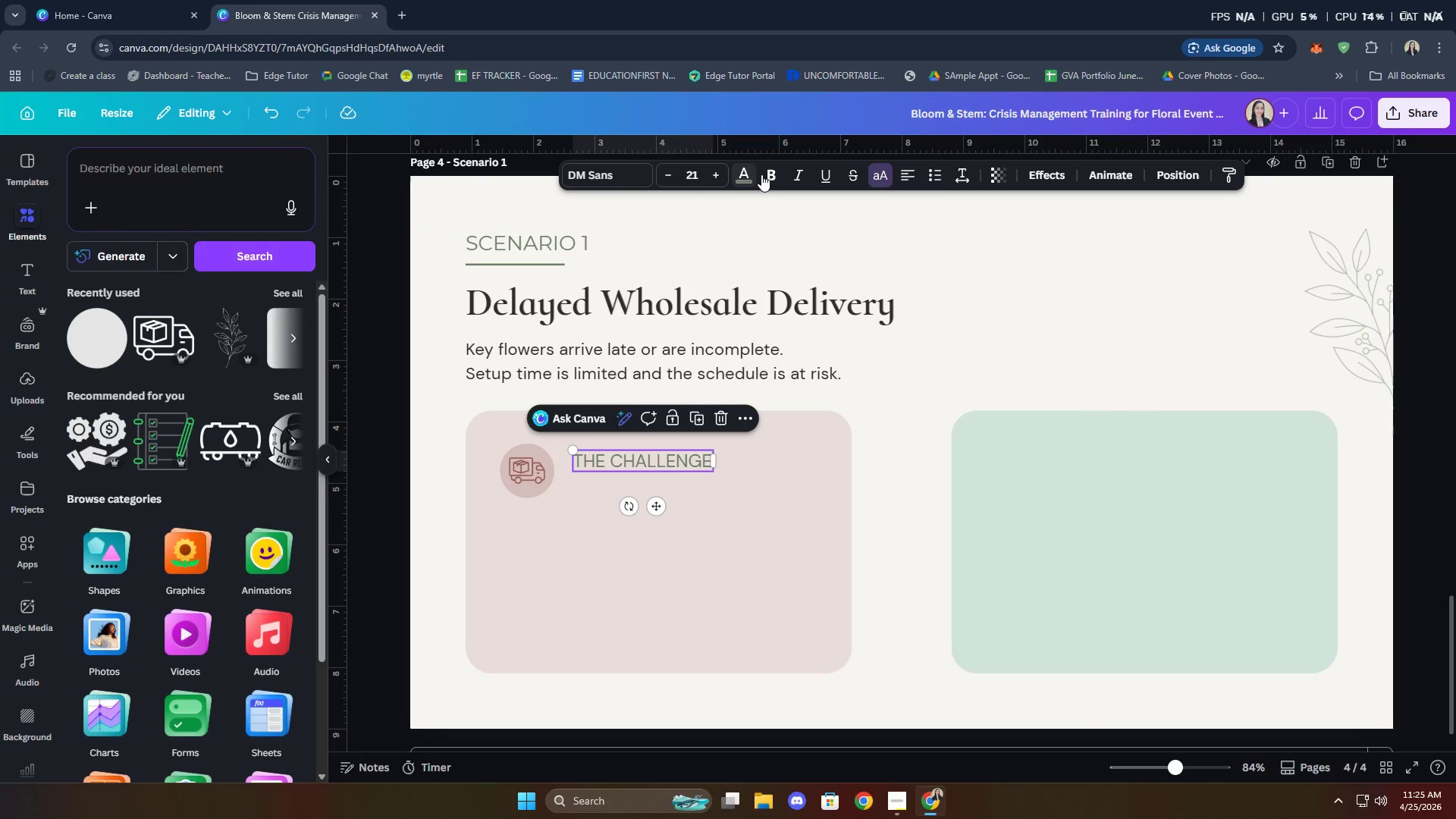 
left_click([767, 173])
 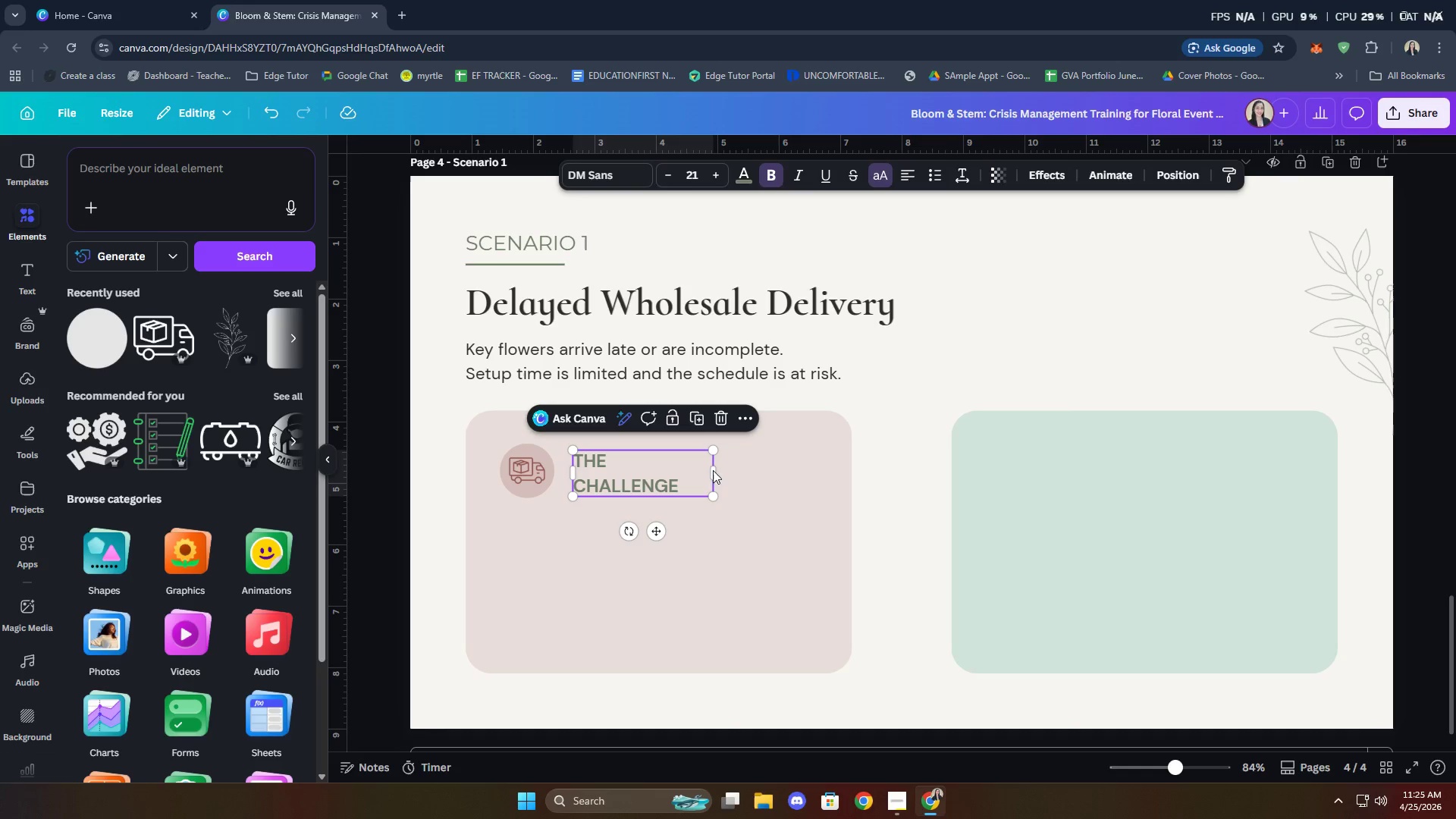 
left_click_drag(start_coordinate=[713, 470], to_coordinate=[718, 466])
 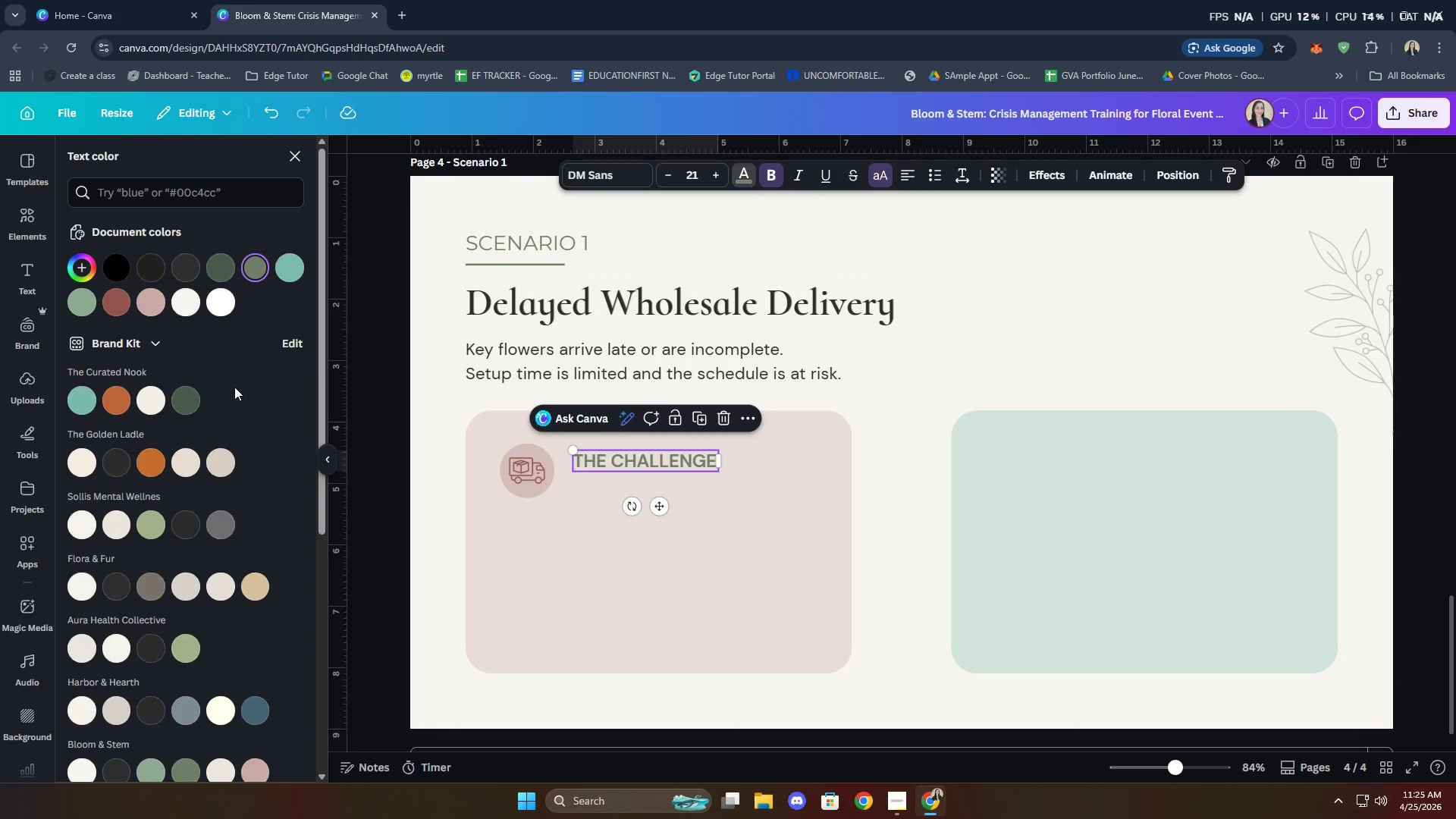 
left_click([116, 303])
 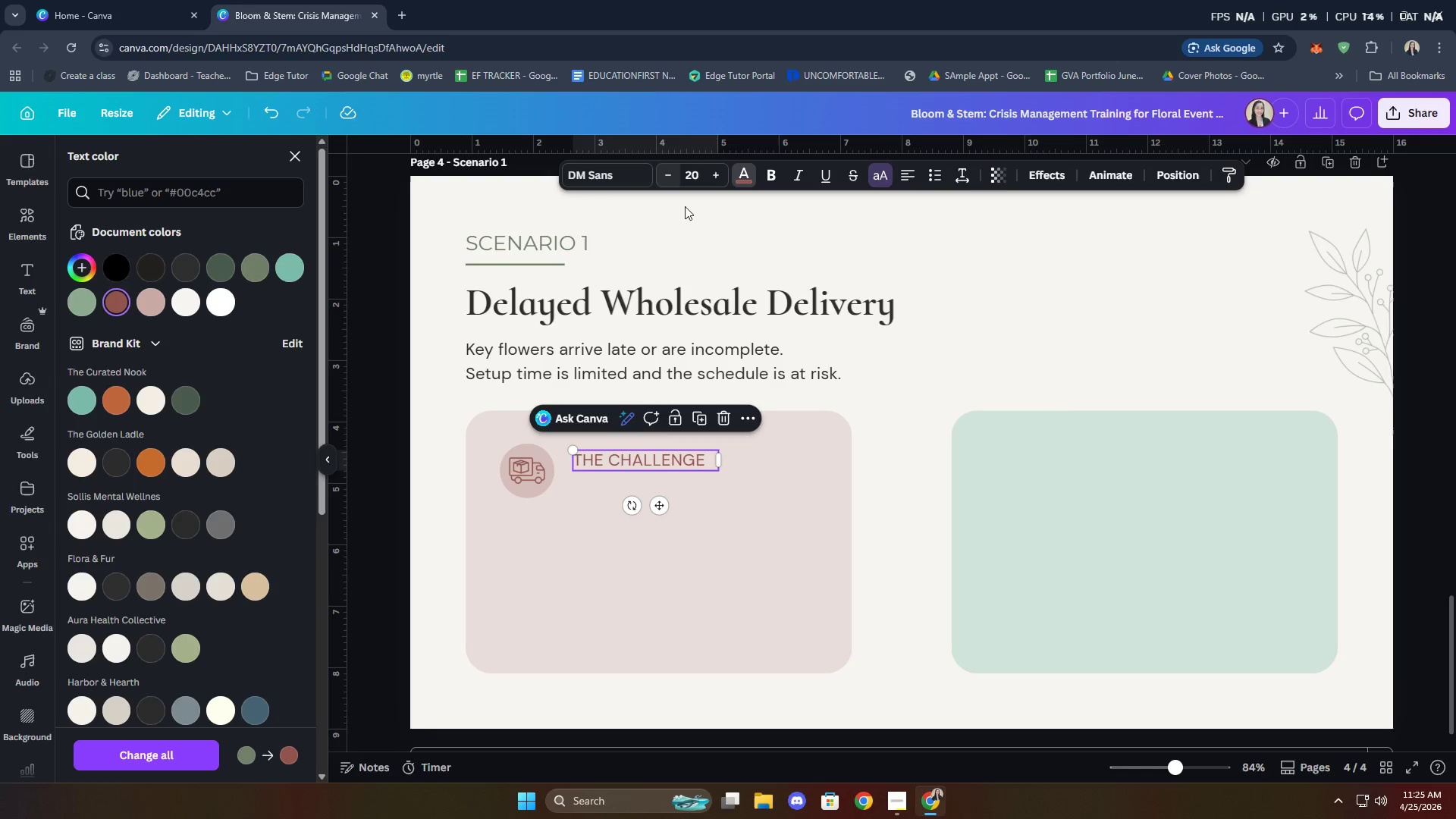 
wait(7.8)
 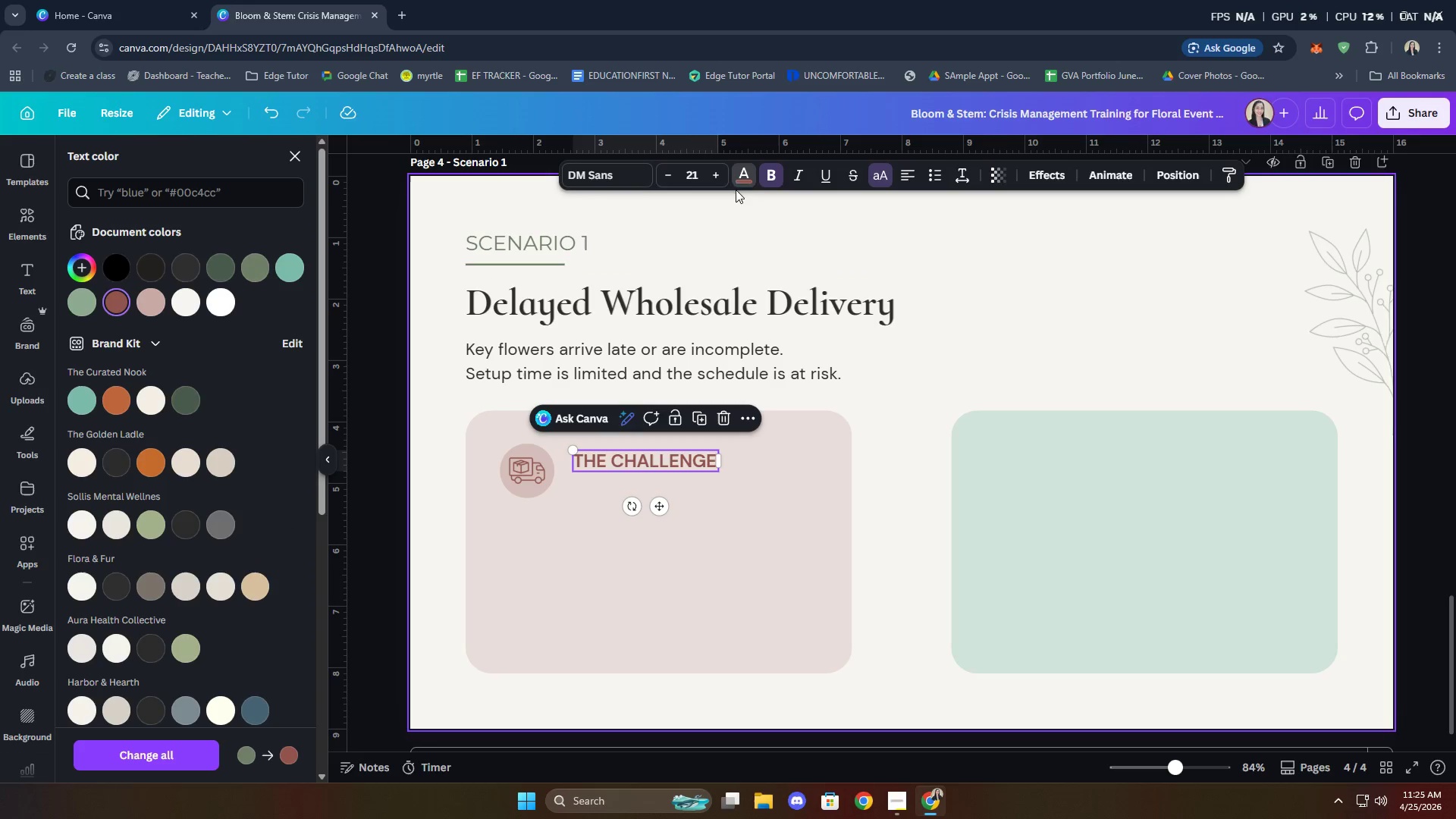 
left_click_drag(start_coordinate=[721, 462], to_coordinate=[710, 460])
 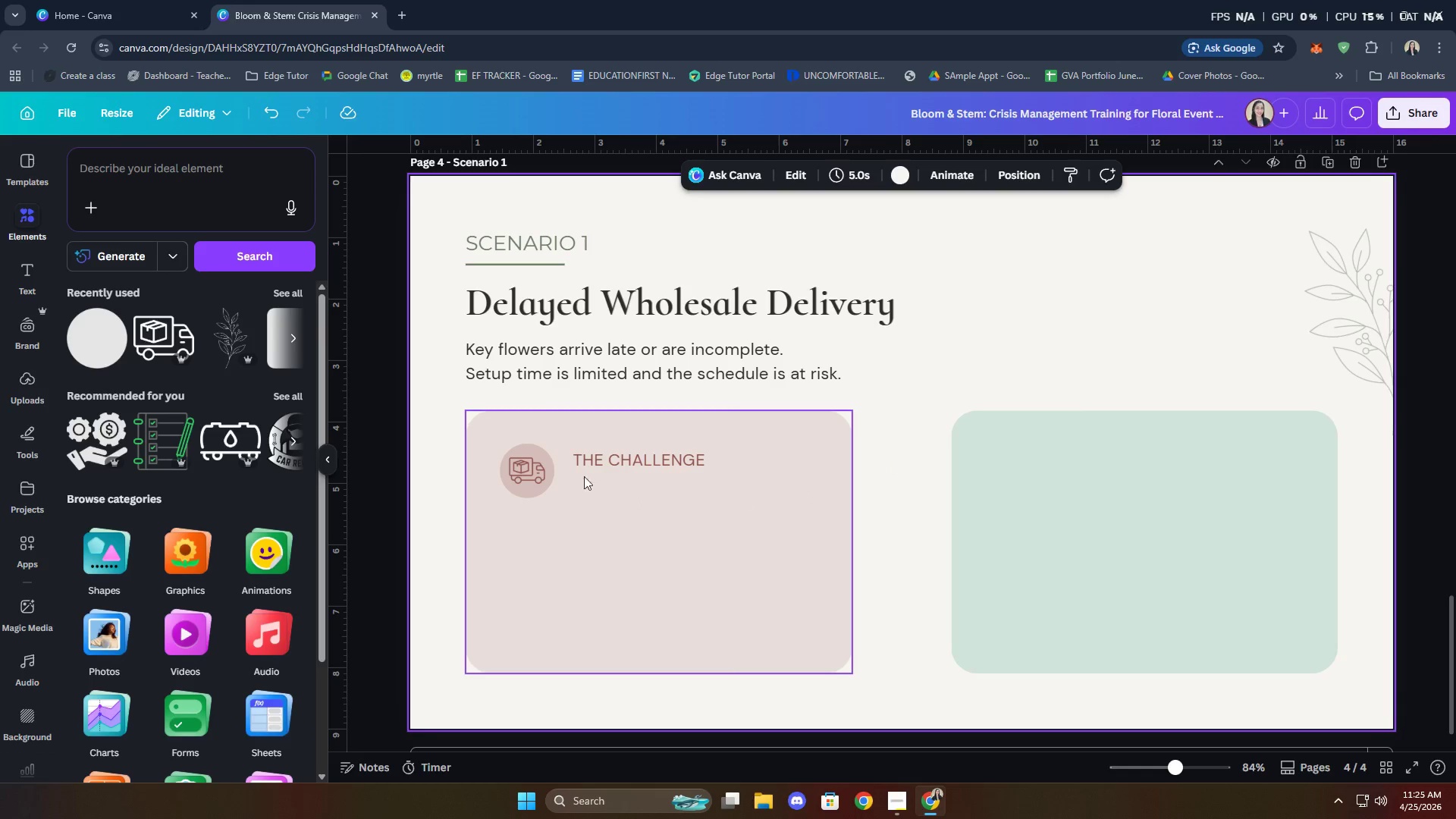 
left_click([526, 474])
 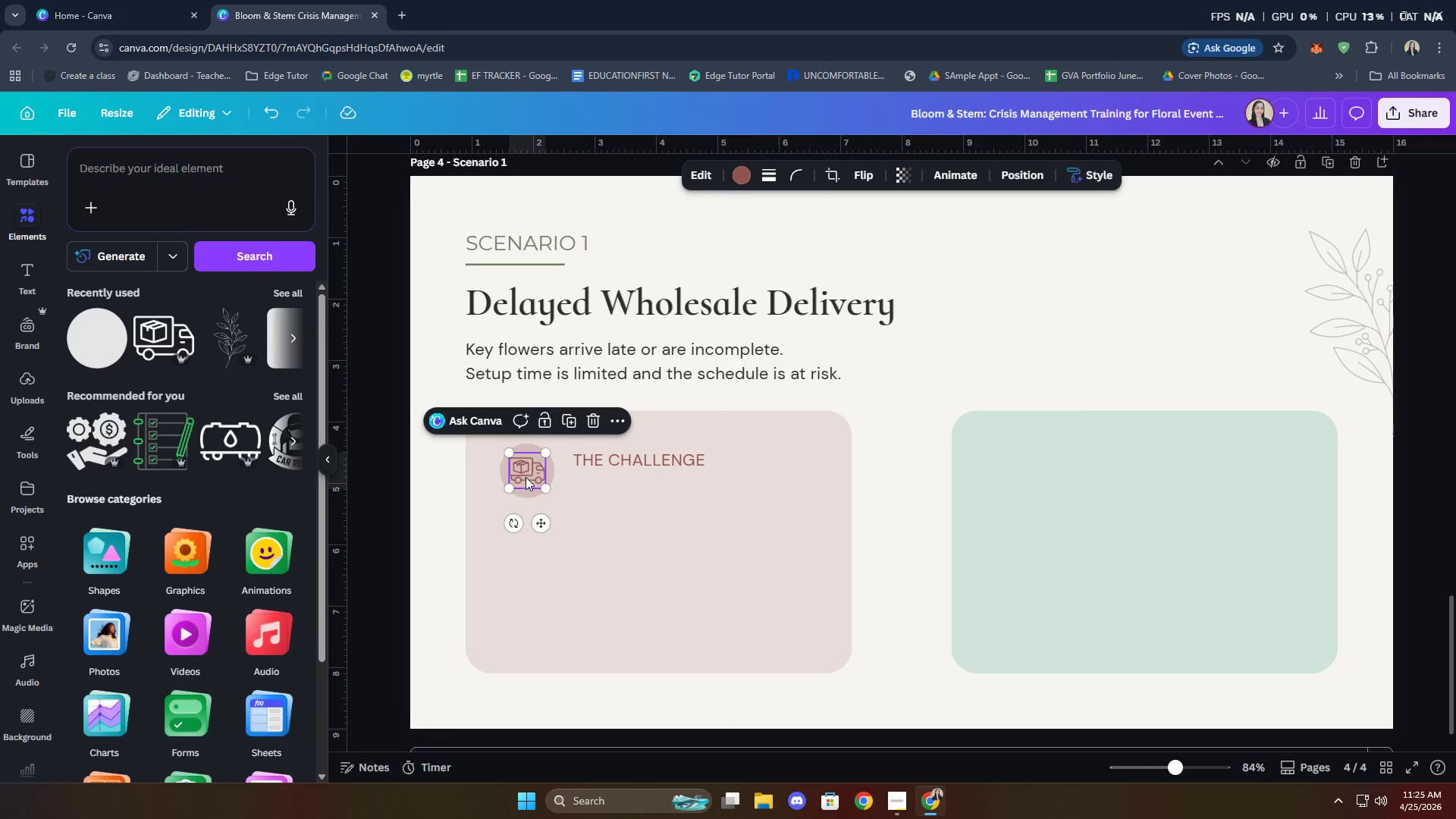 
hold_key(key=ShiftLeft, duration=0.62)
left_click([522, 496])
 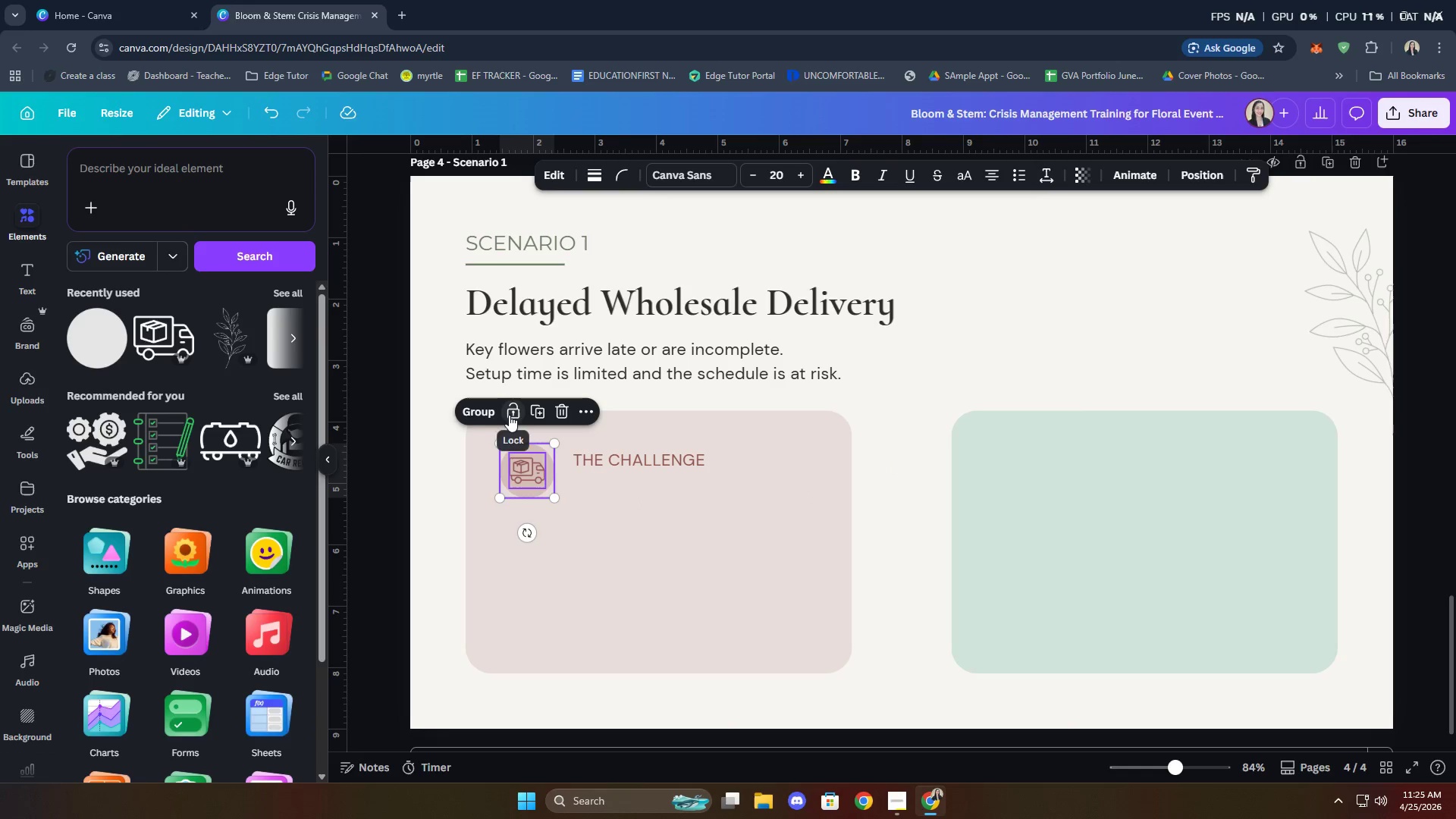 
left_click([476, 412])
 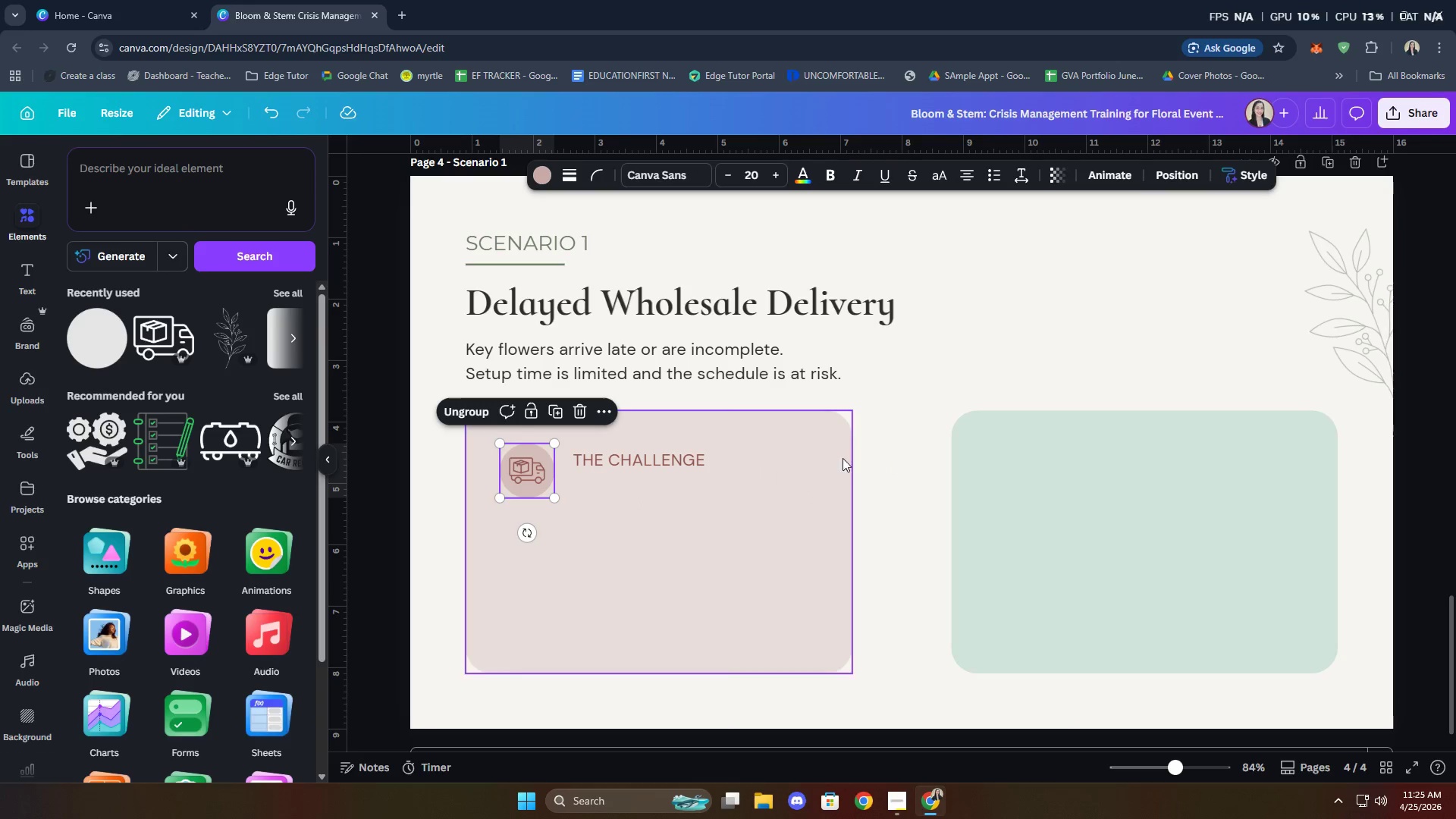 
left_click([904, 407])
 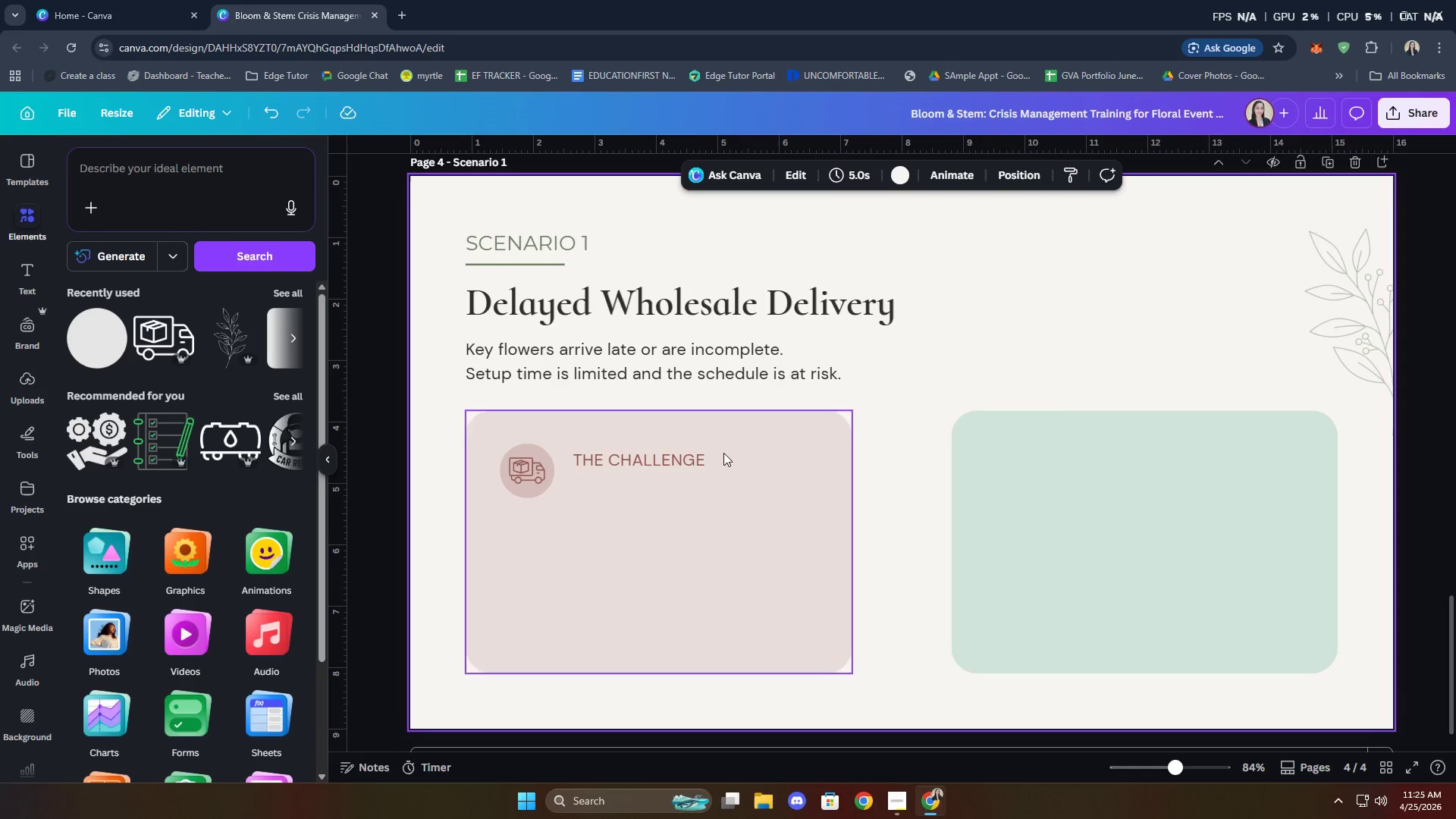 
left_click([651, 456])
 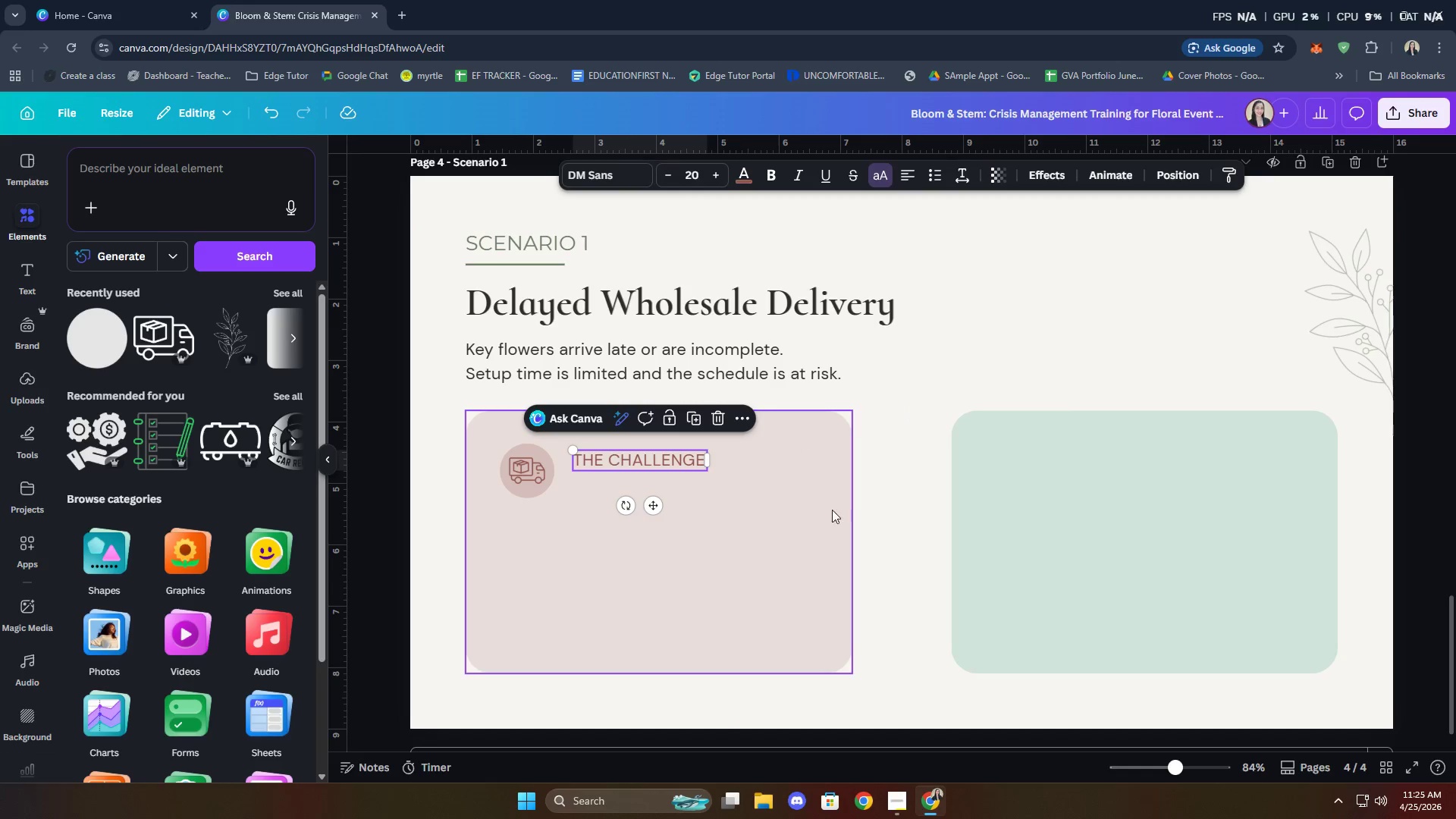 
left_click([896, 439])
 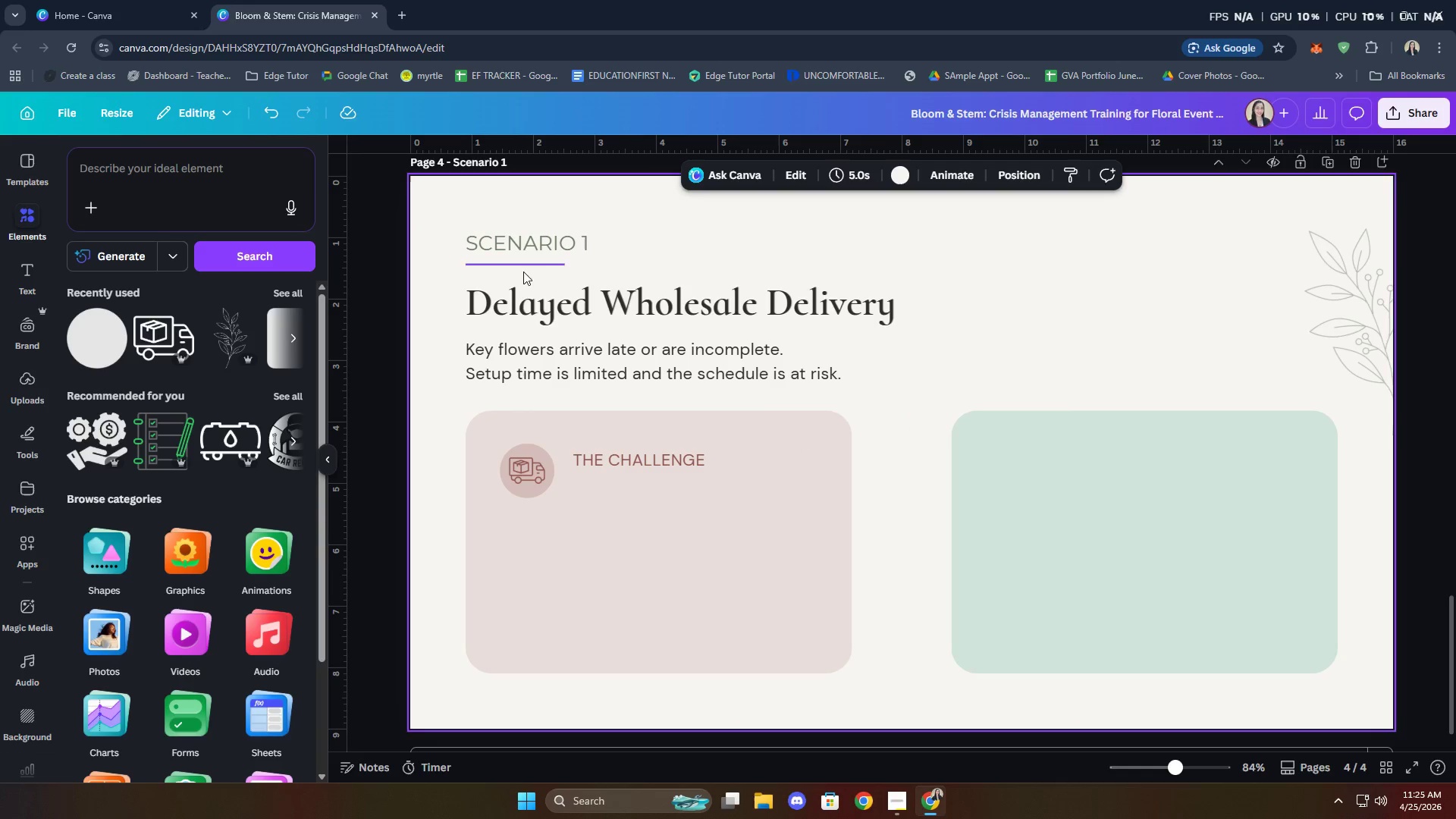 
left_click([515, 262])
 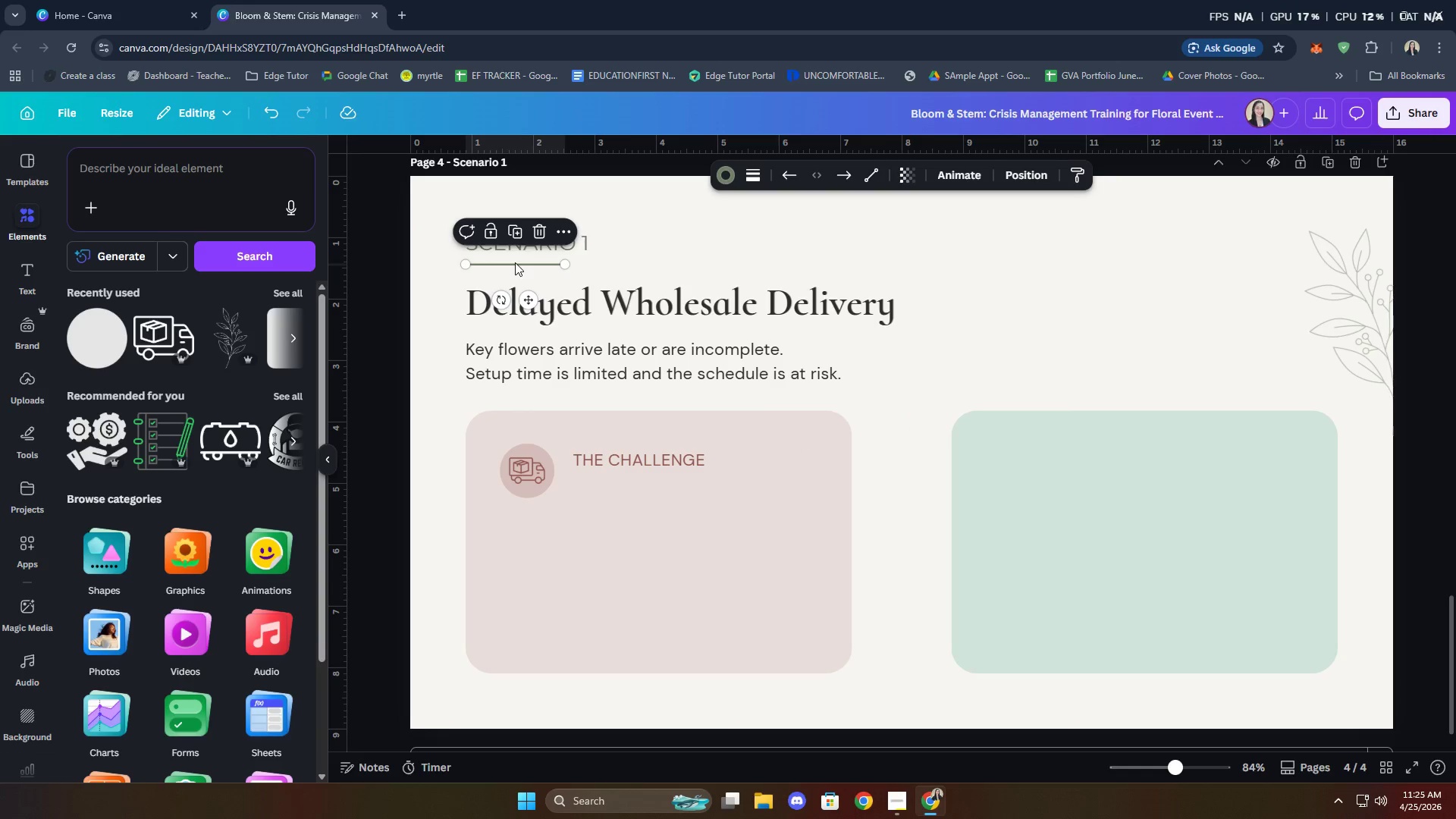 
key(Control+C)
 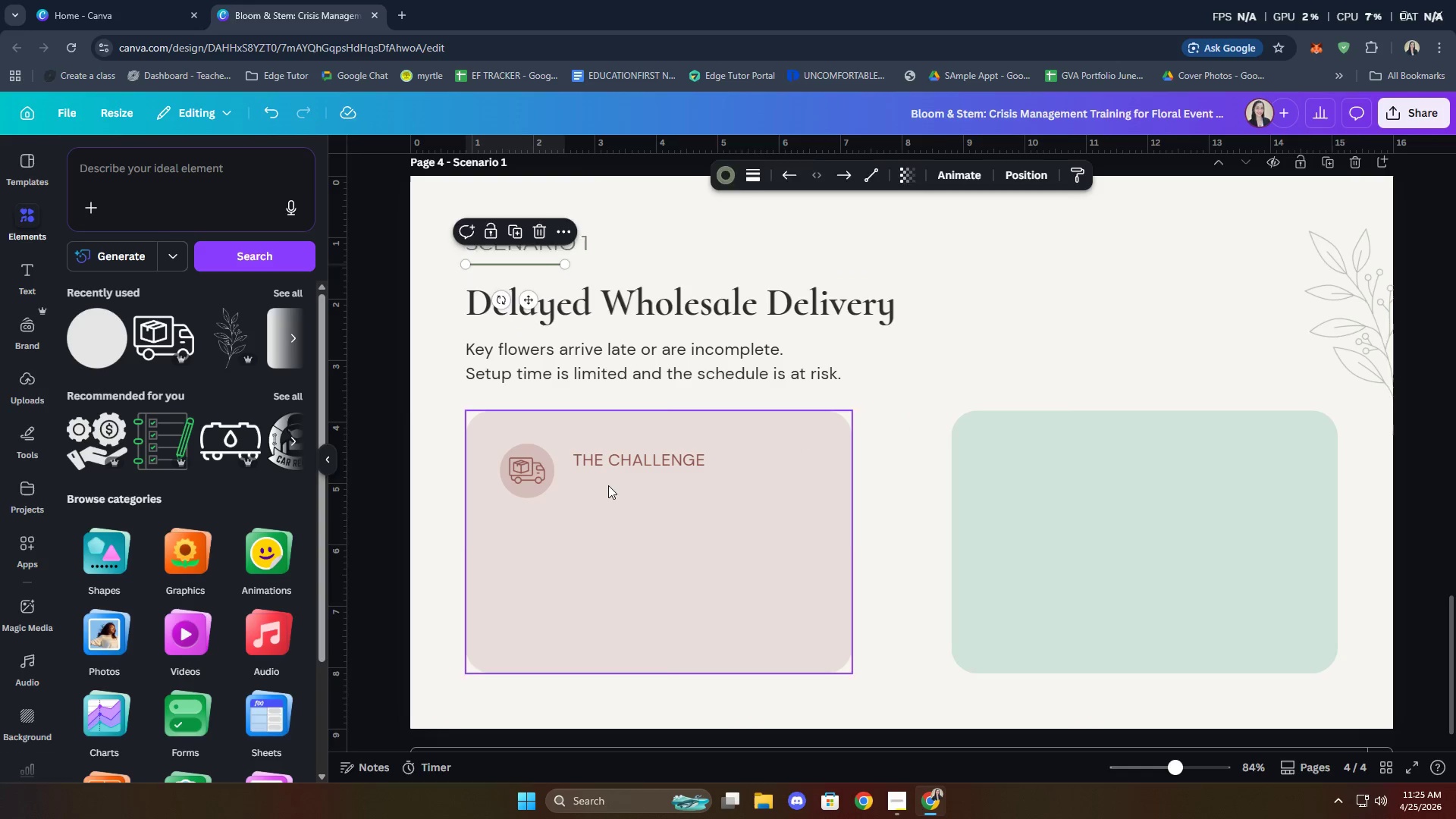 
key(Control+ControlLeft)
 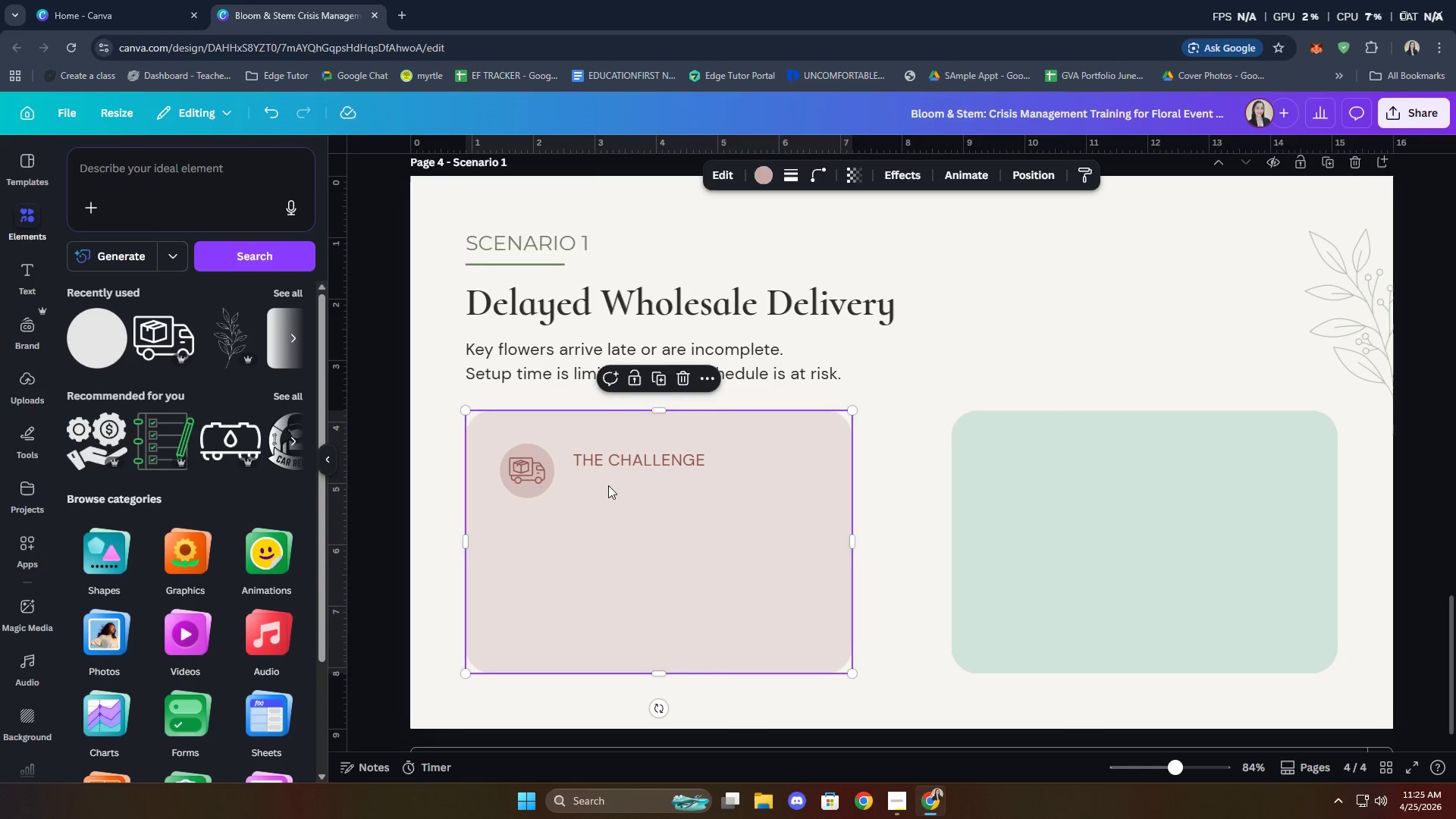 
key(Control+V)
 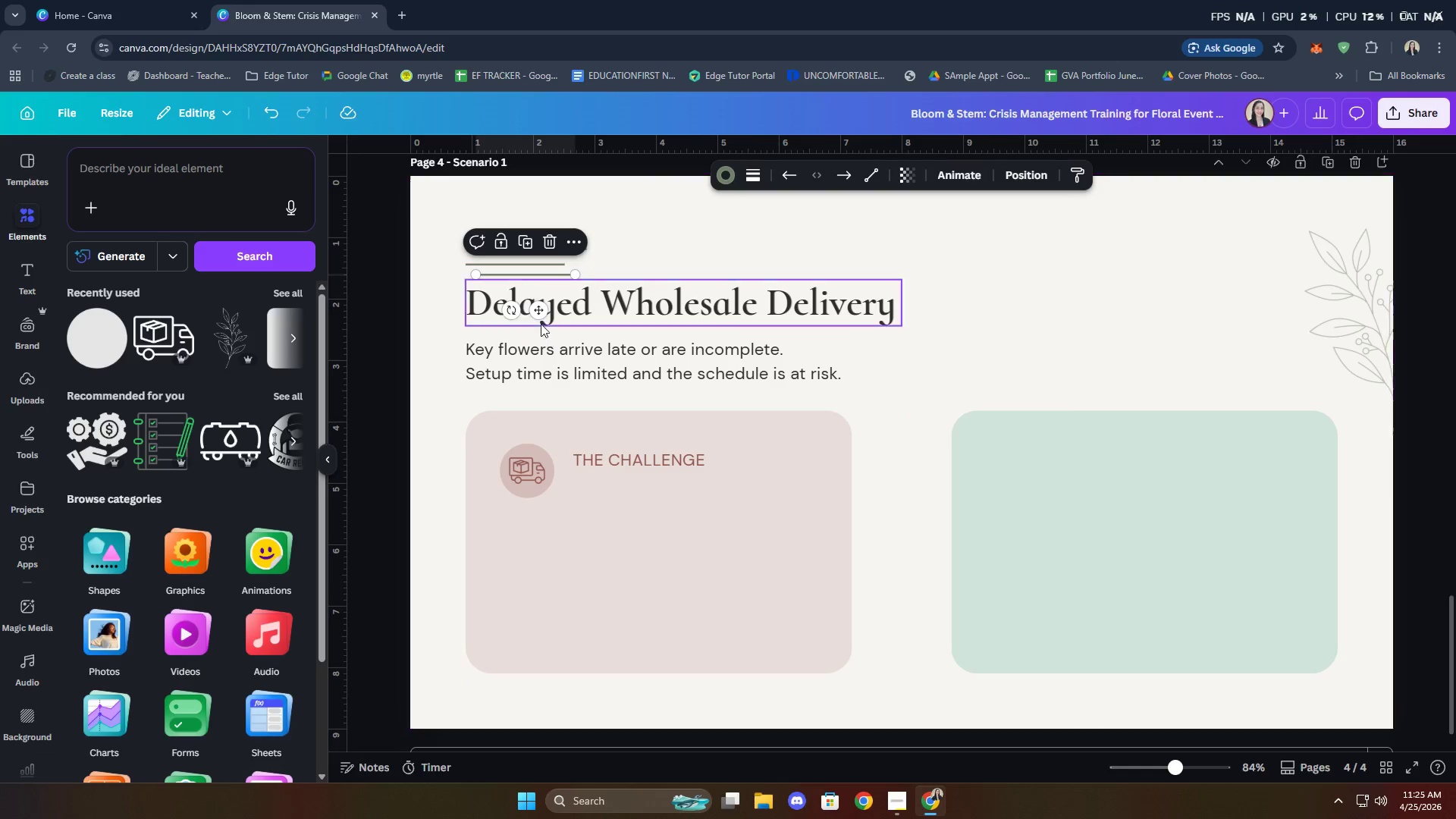 
left_click_drag(start_coordinate=[538, 312], to_coordinate=[639, 516])
 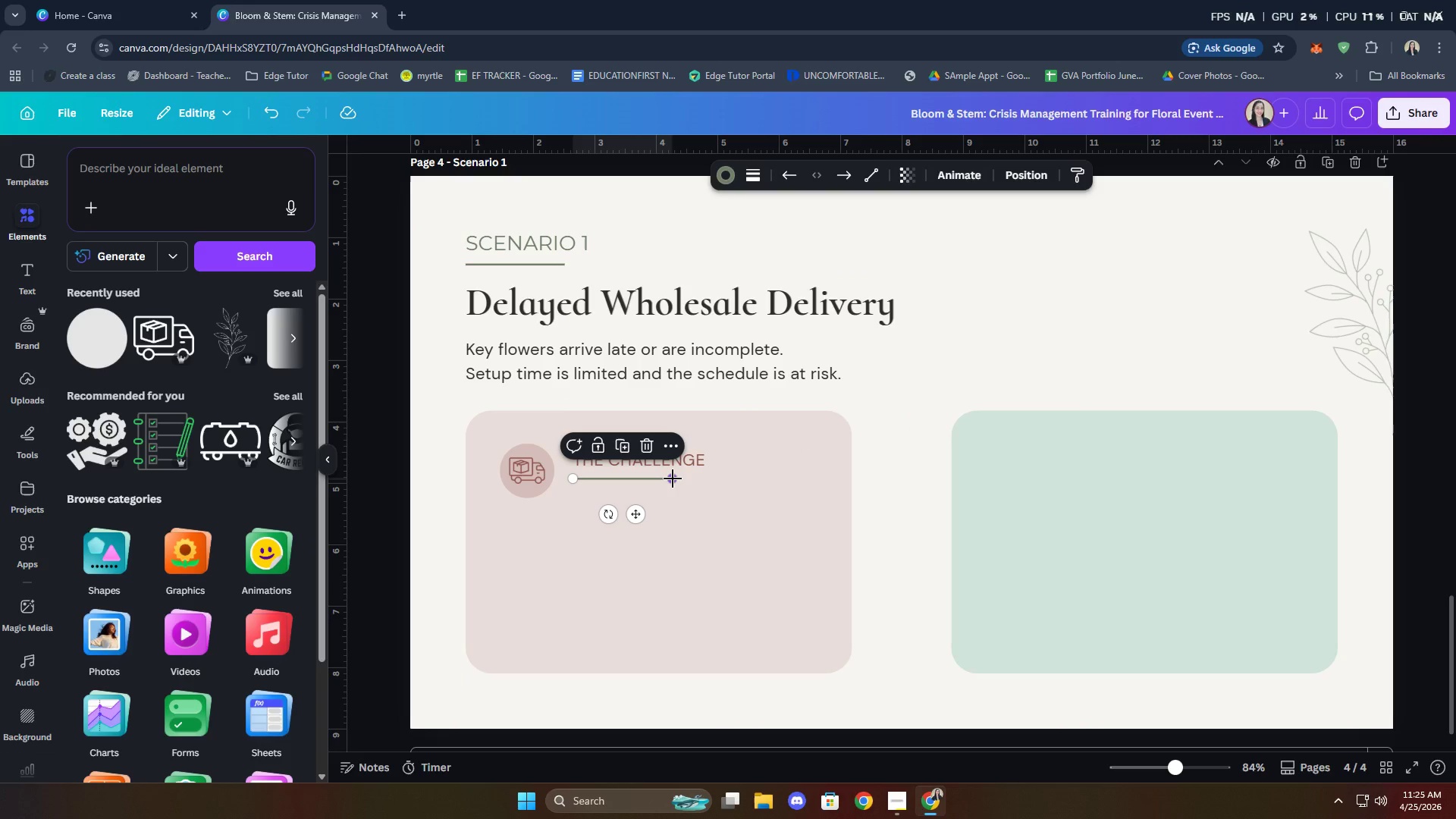 
left_click_drag(start_coordinate=[673, 479], to_coordinate=[614, 479])
 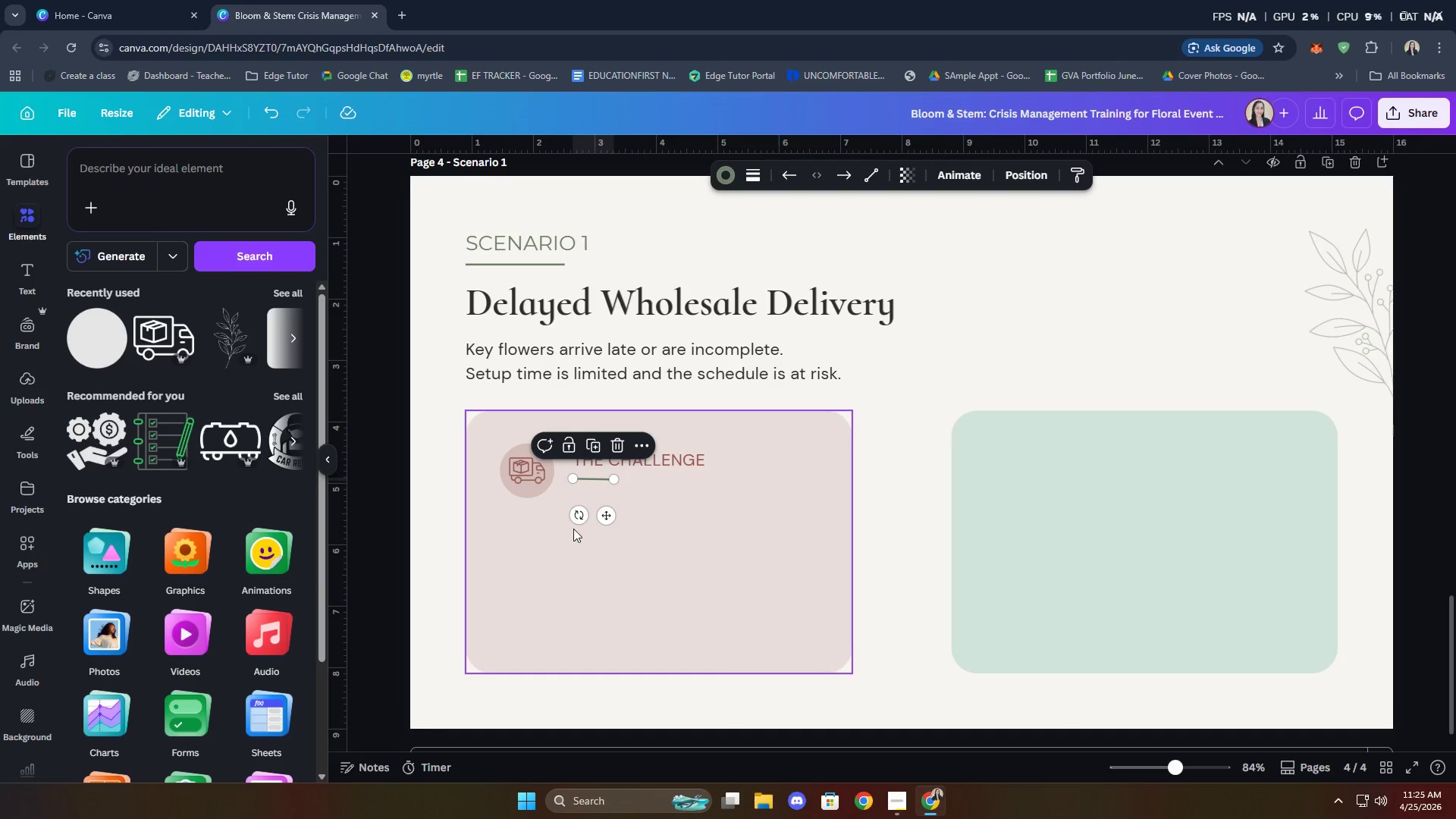 
left_click_drag(start_coordinate=[579, 516], to_coordinate=[594, 516])
 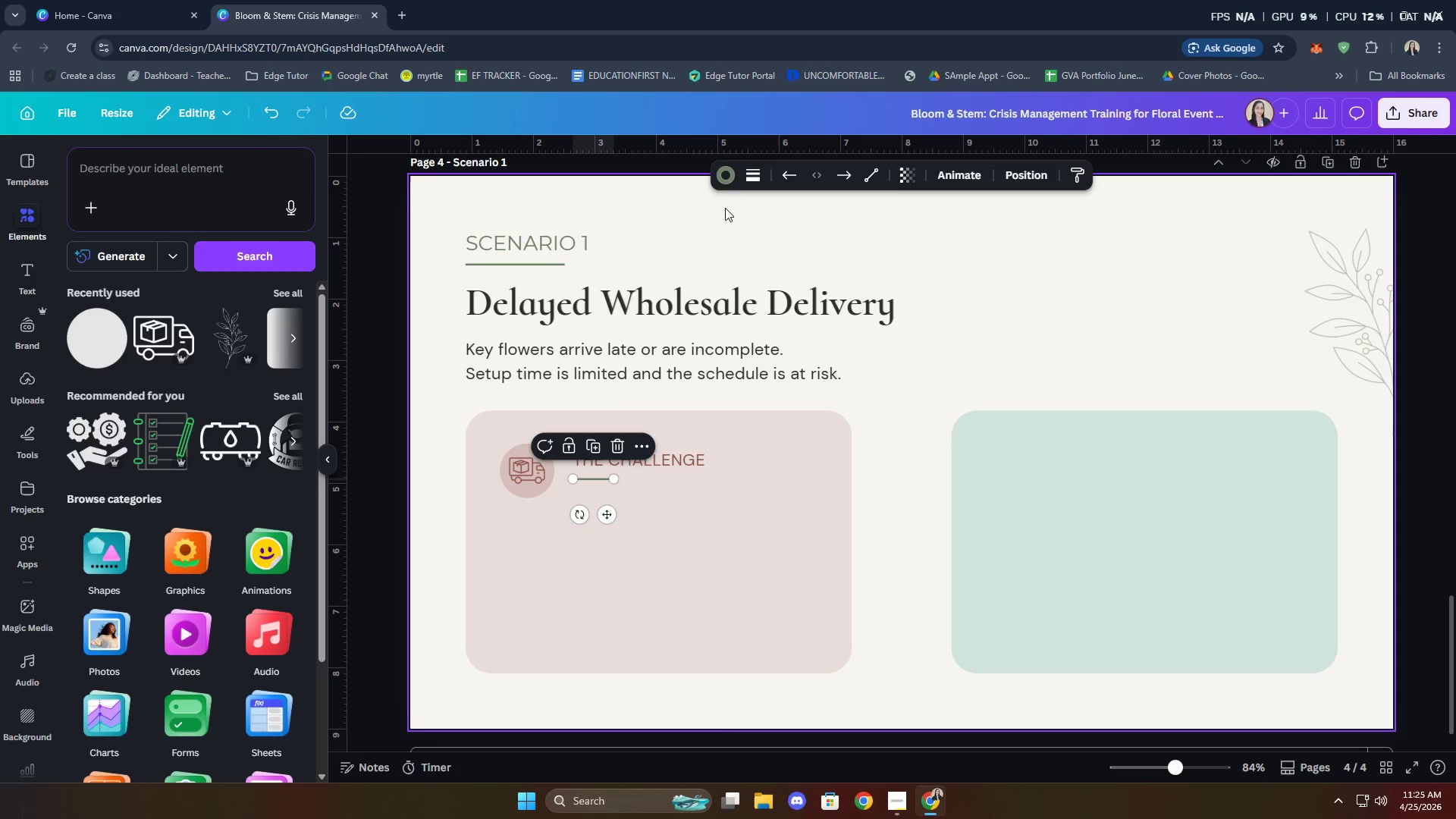 
left_click([733, 172])
 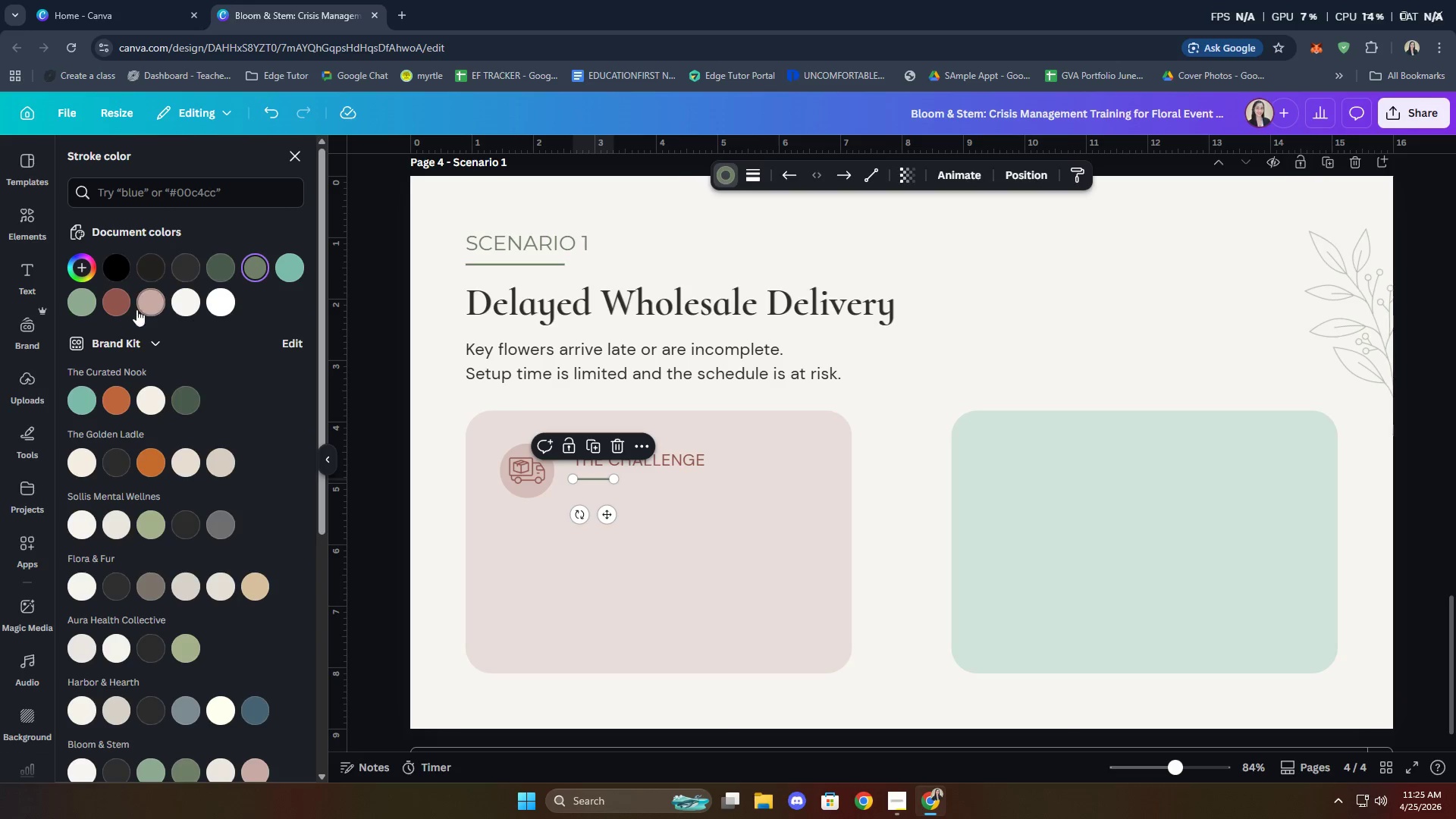 
left_click([114, 304])
 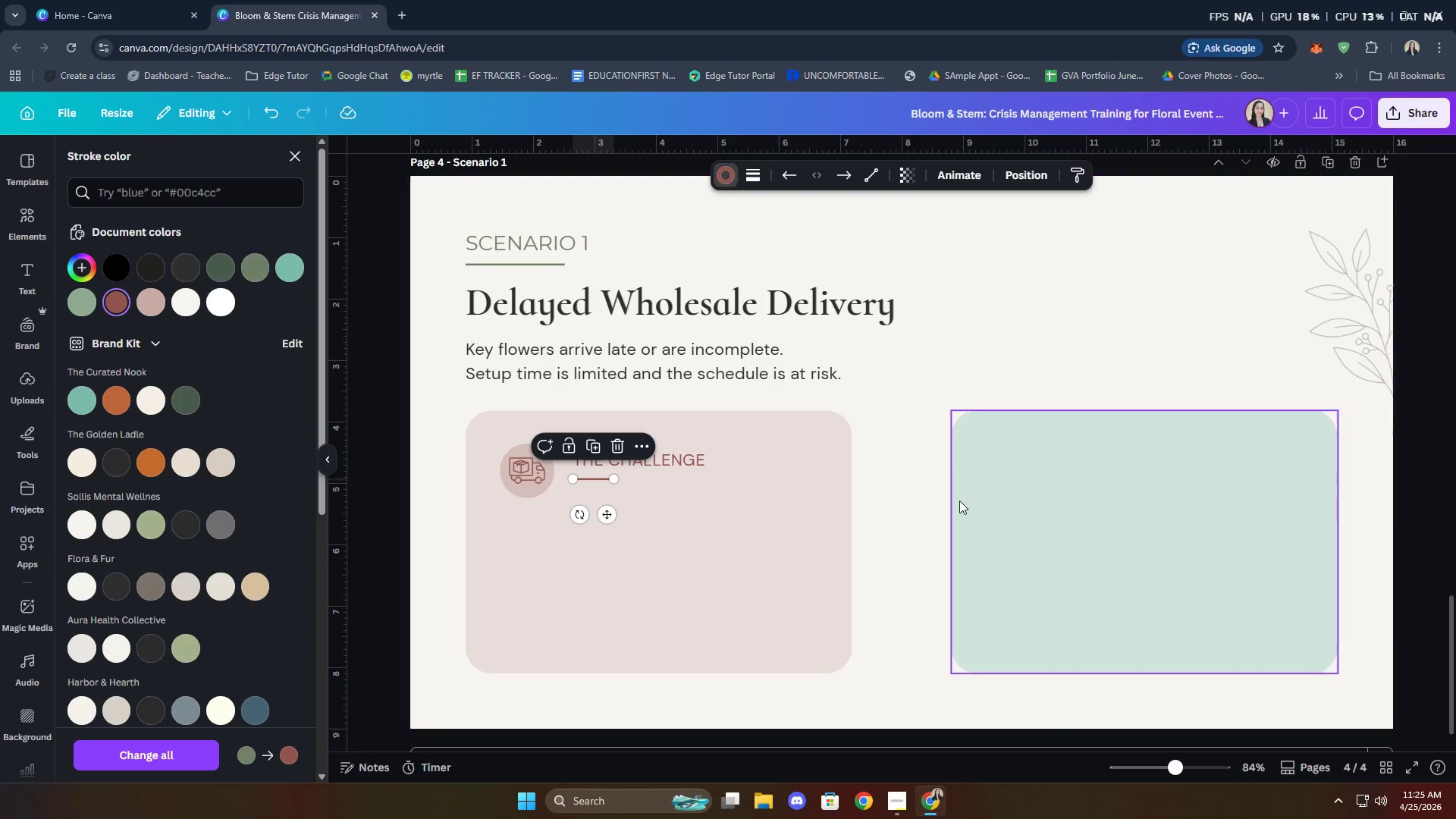 
left_click([913, 447])
 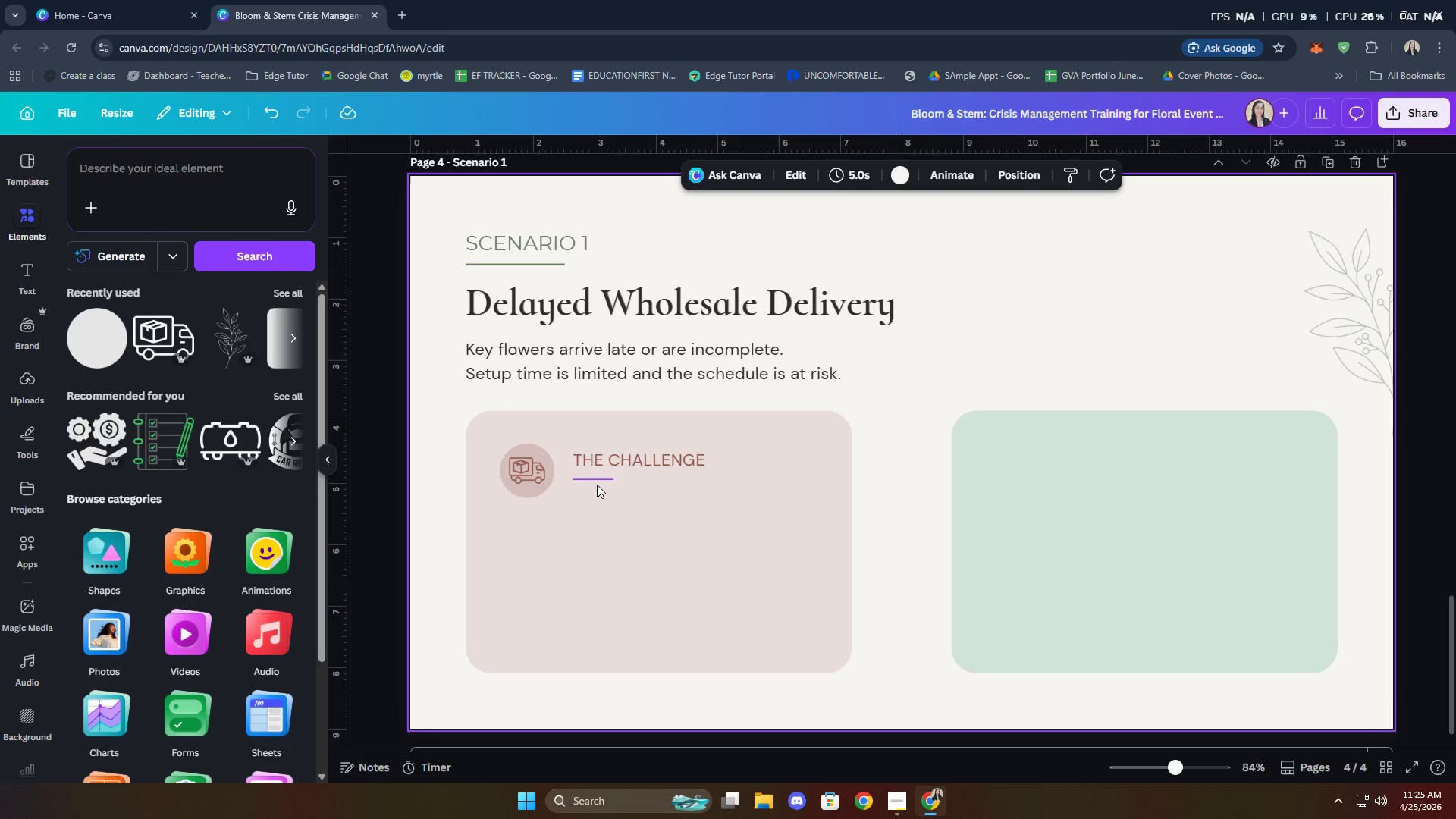 
left_click([597, 484])
 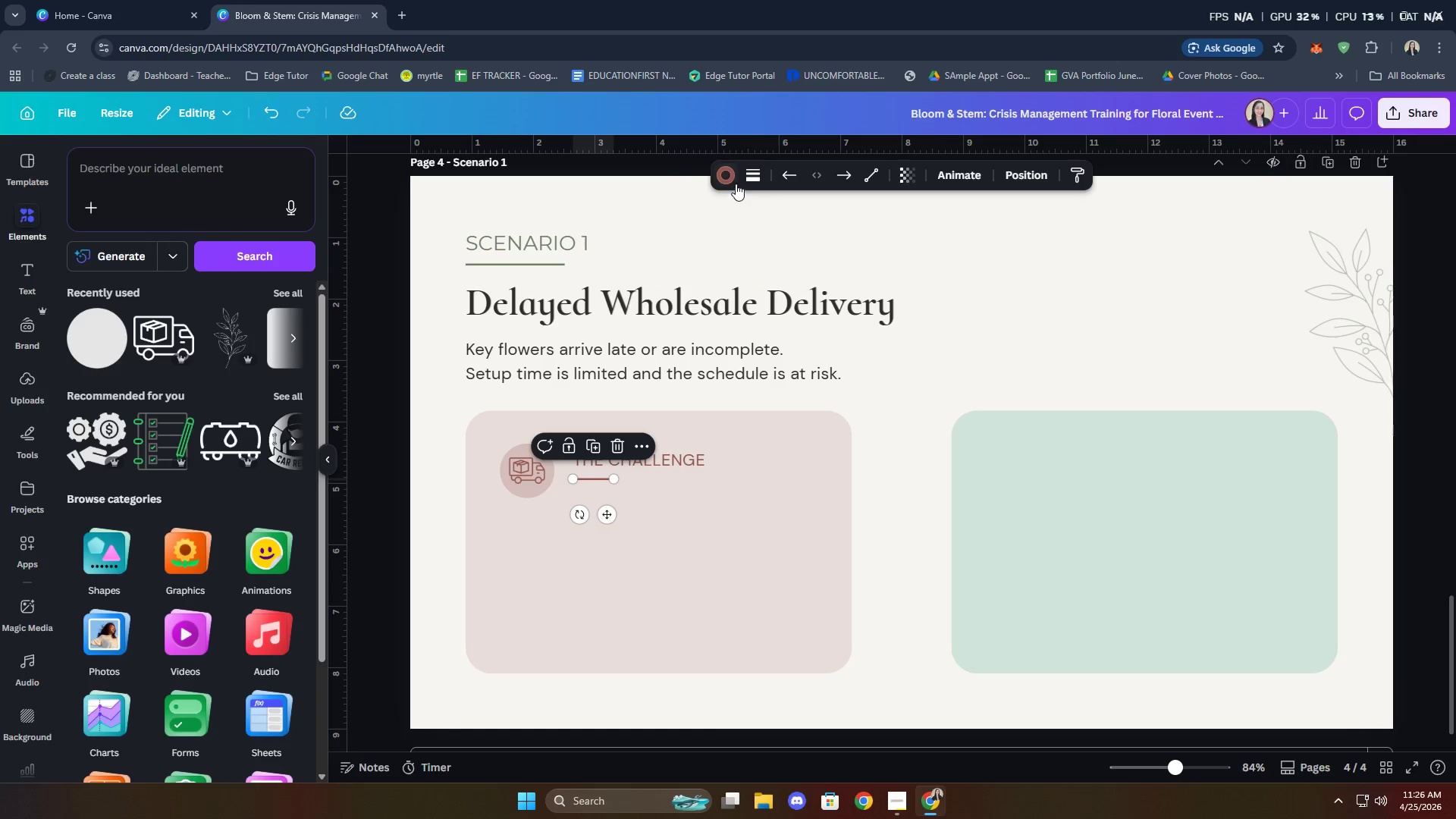 
left_click([754, 179])
 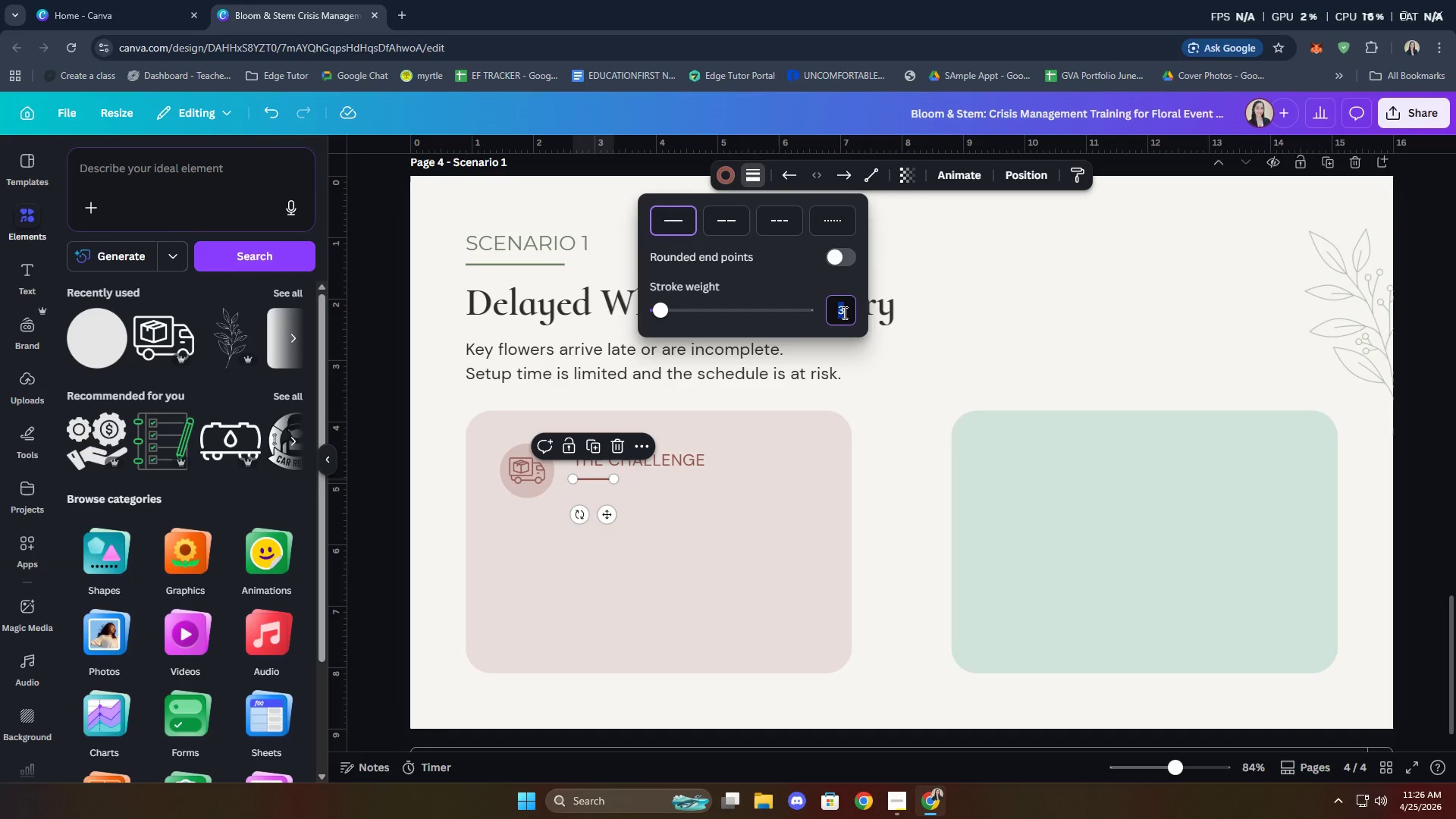 
key(1)
 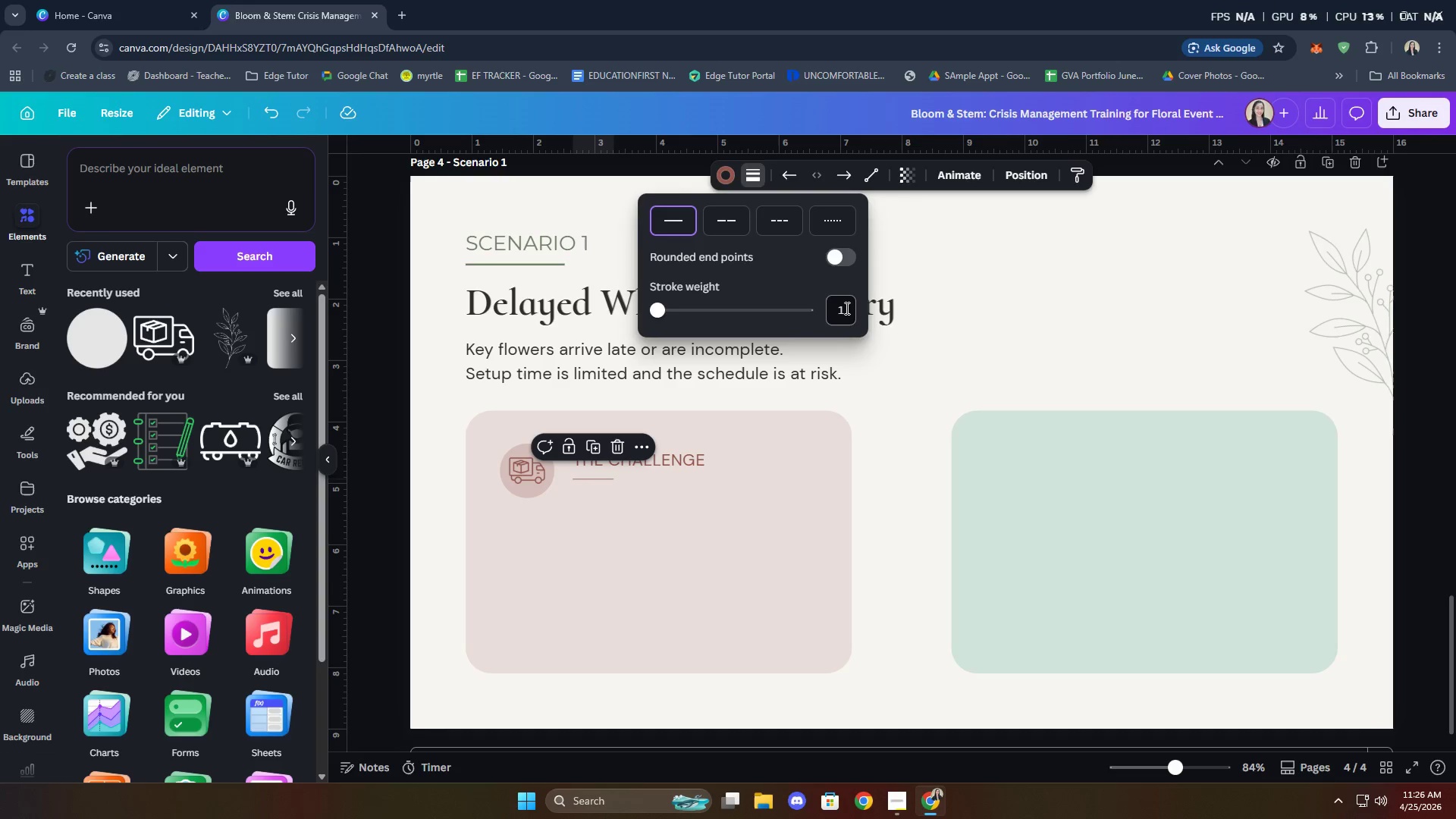 
key(Enter)
 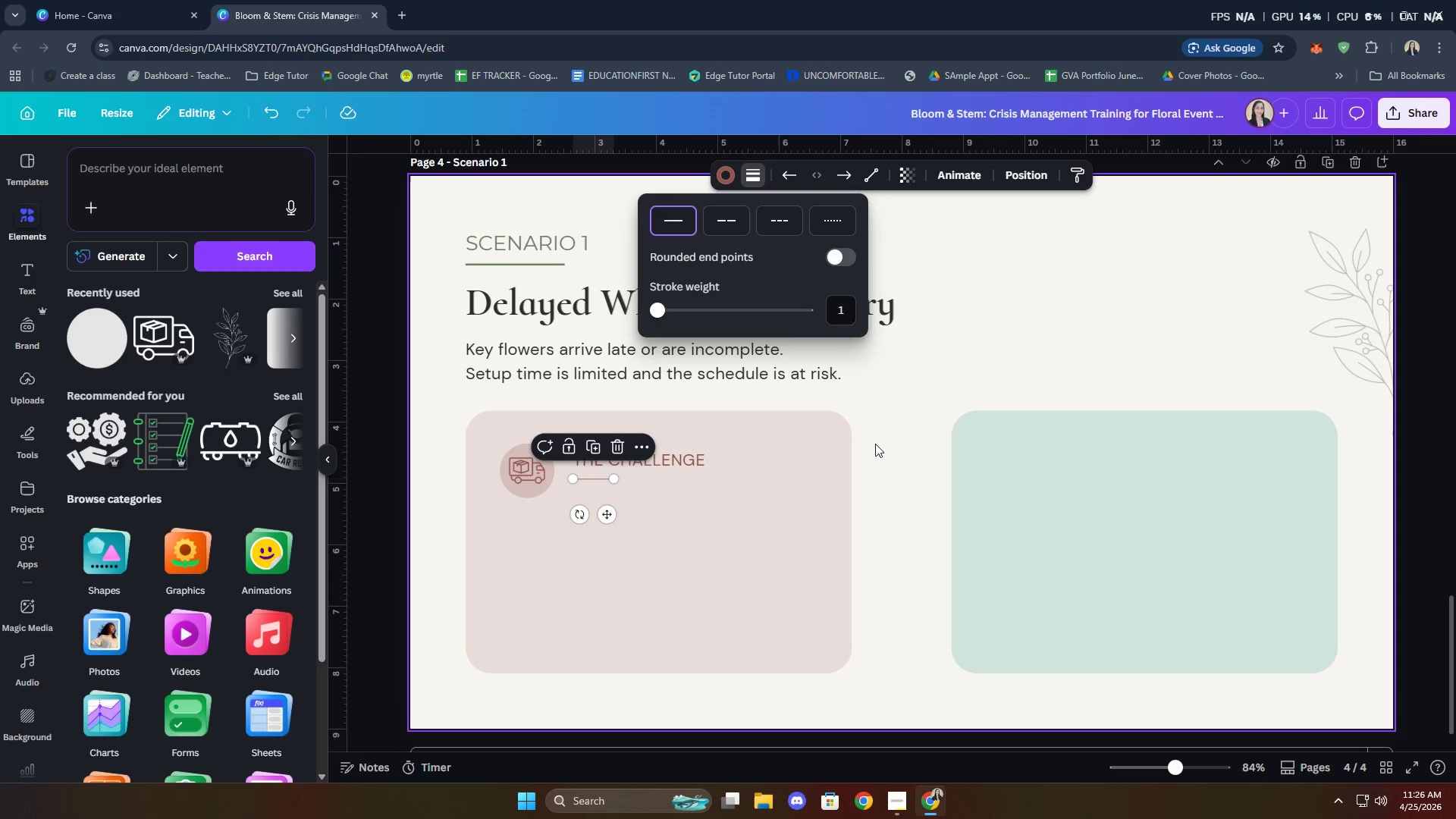 
left_click([839, 306])
 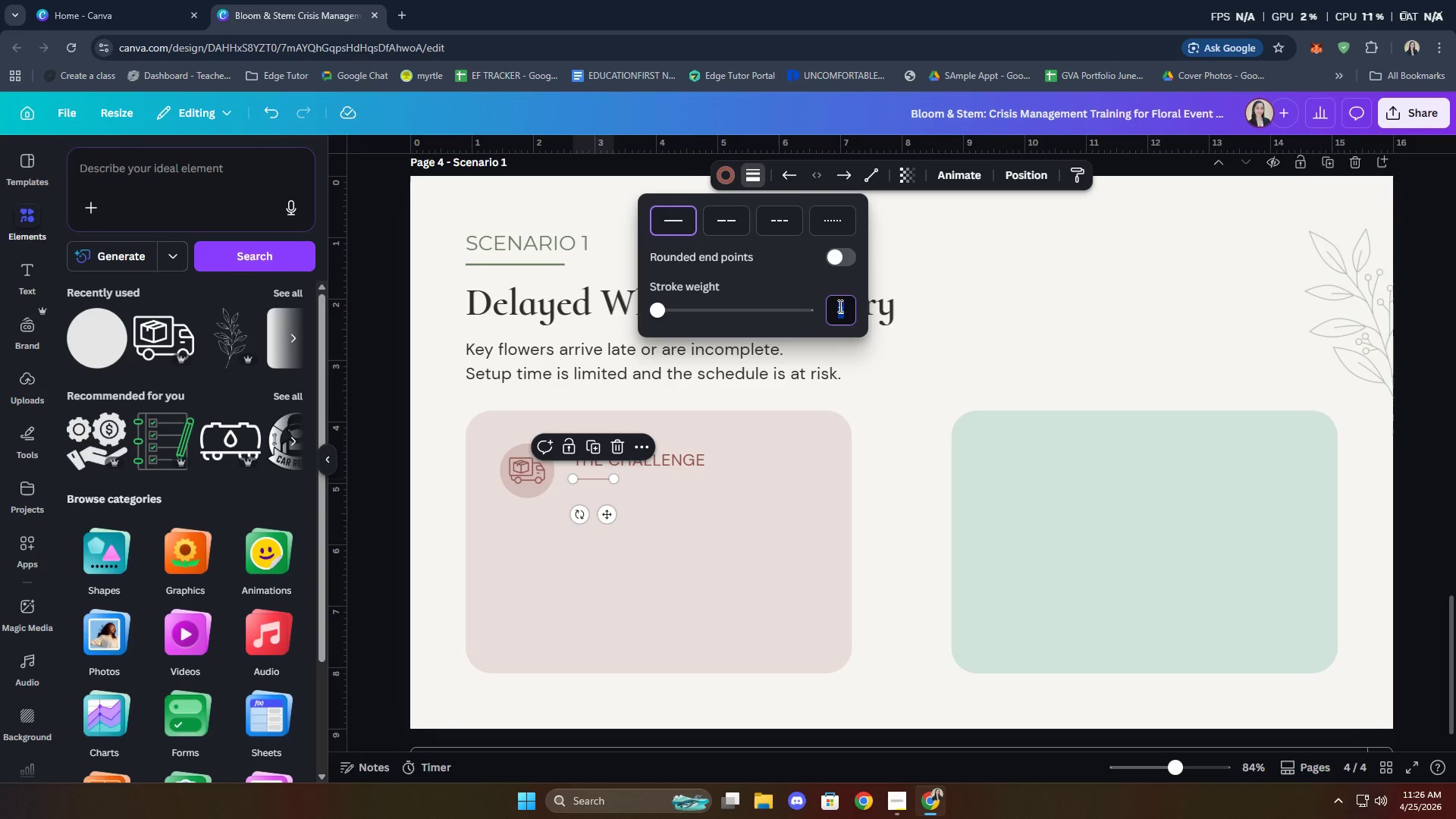 
key(2)
 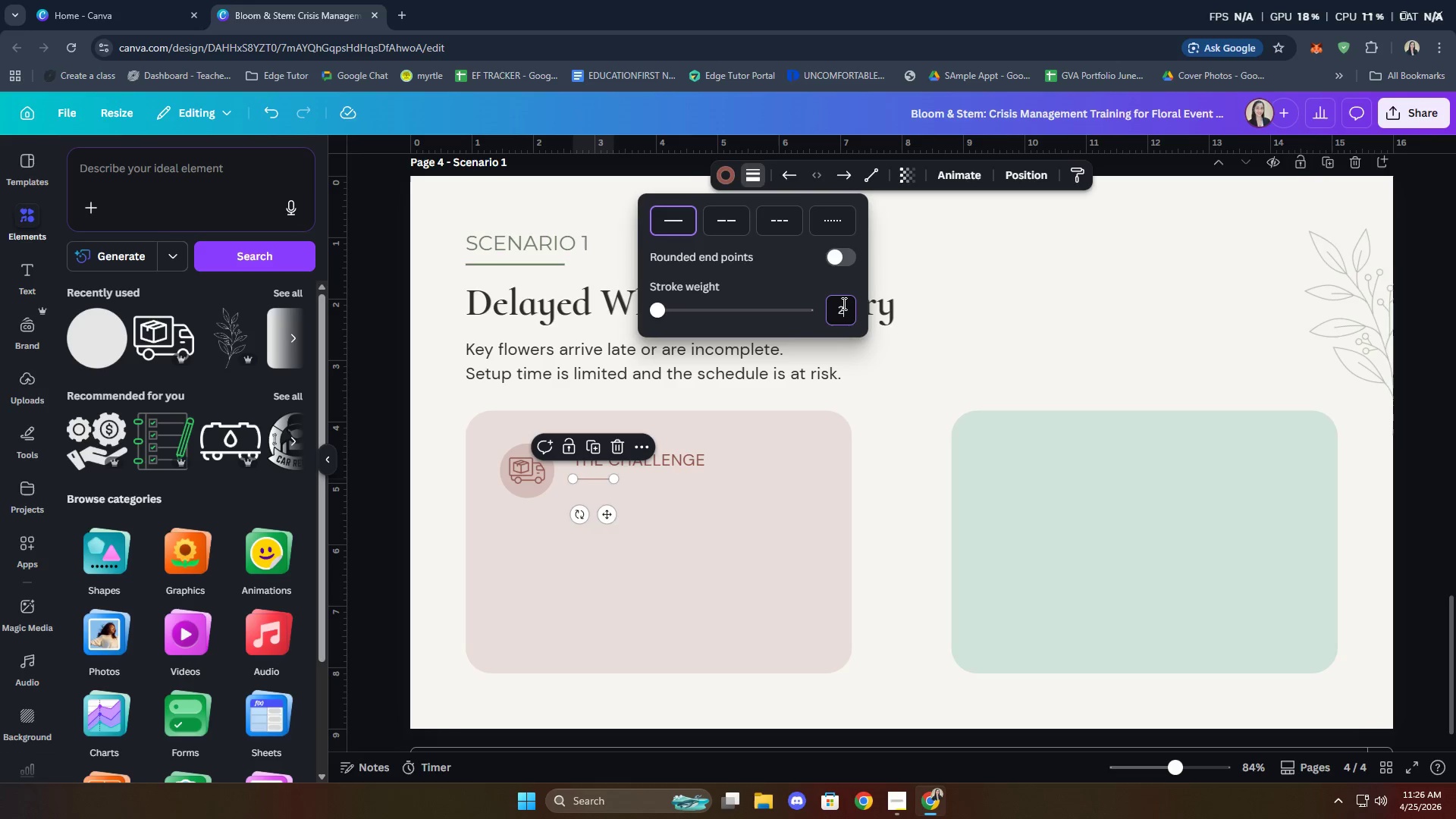 
key(Enter)
 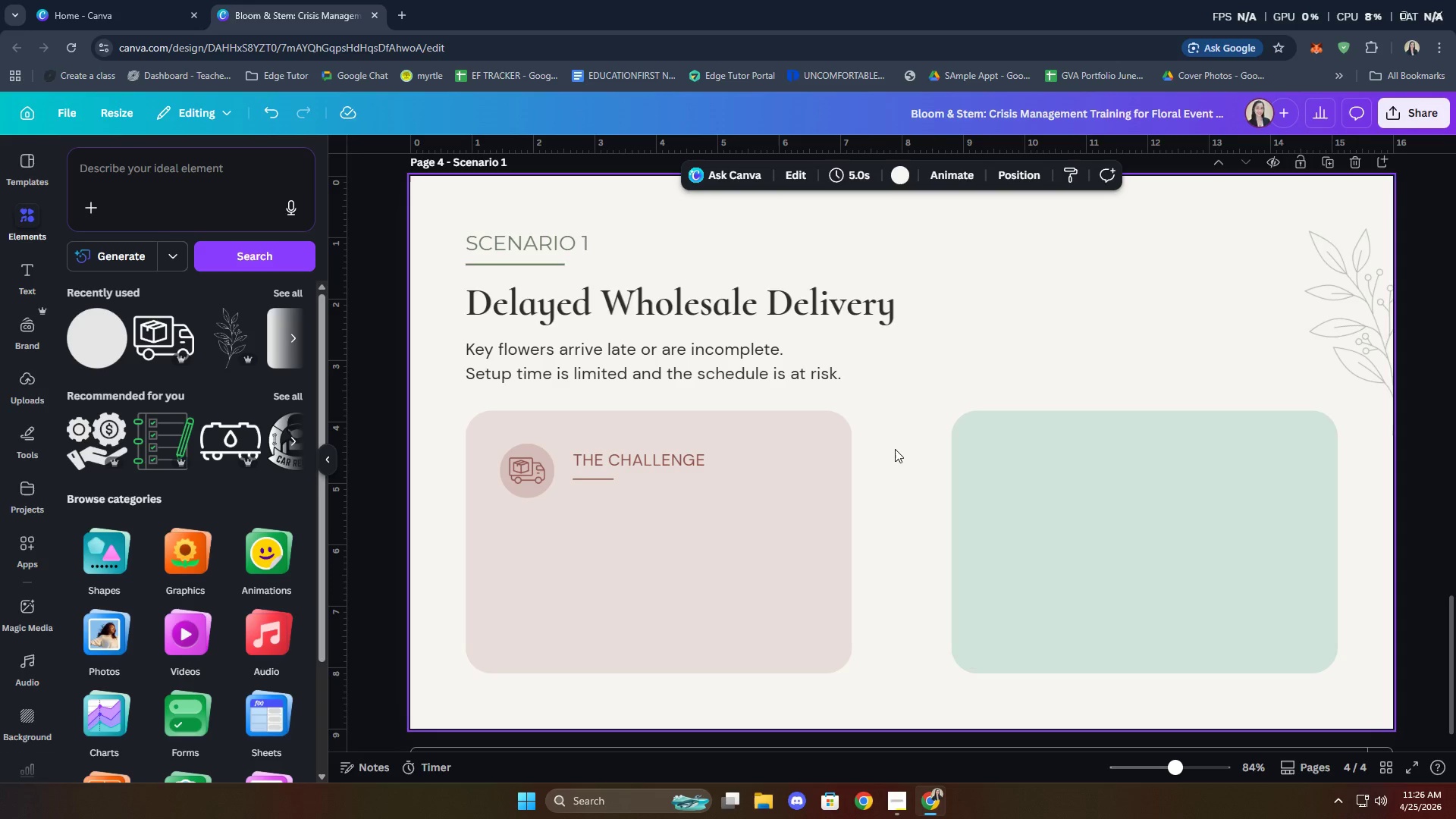 
left_click([900, 417])
 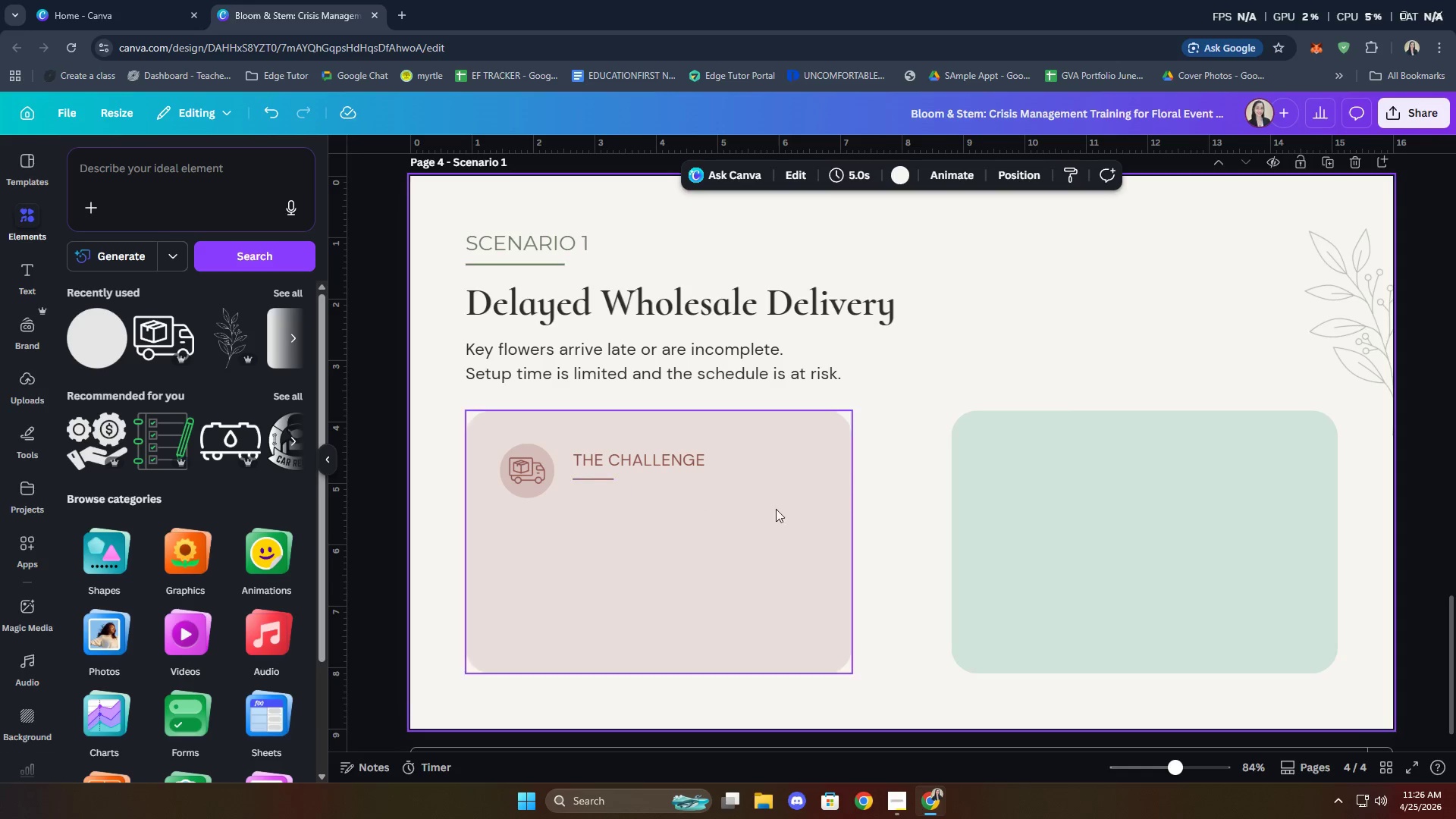 
wait(9.89)
 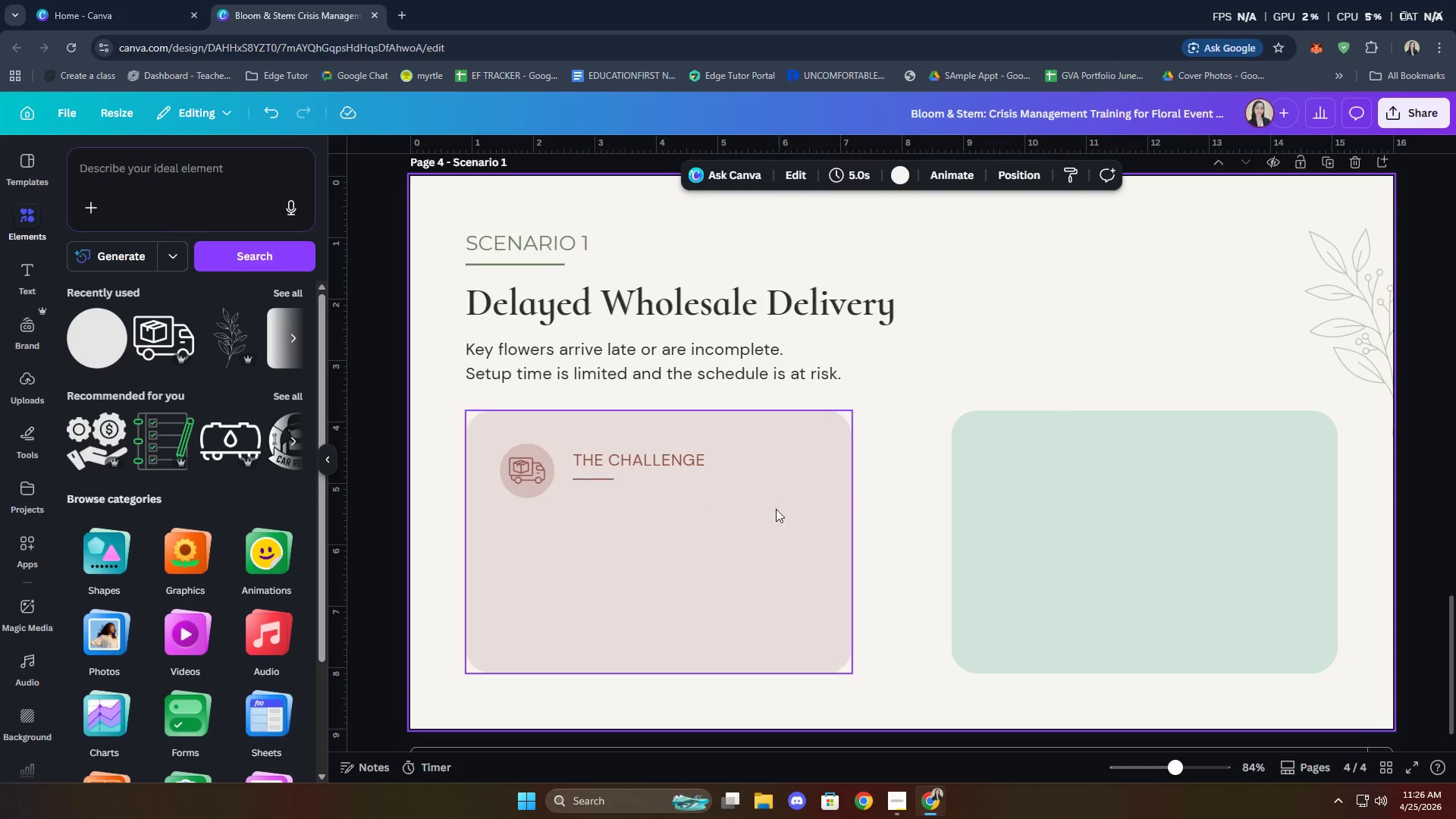 
left_click([165, 178])
 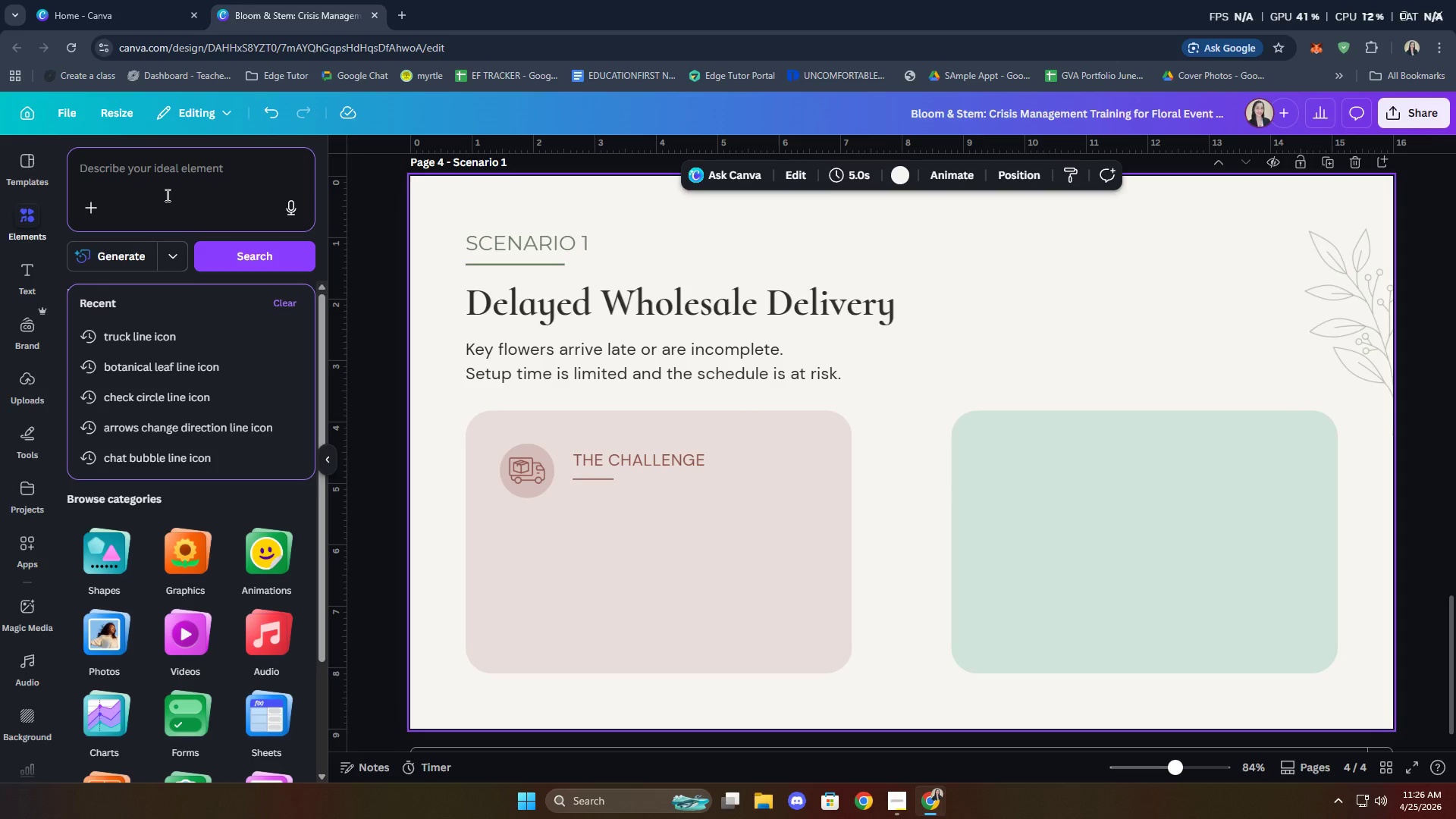 
type(x cirle )
key(Backspace)
key(Backspace)
key(Backspace)
type(cle line icon)
 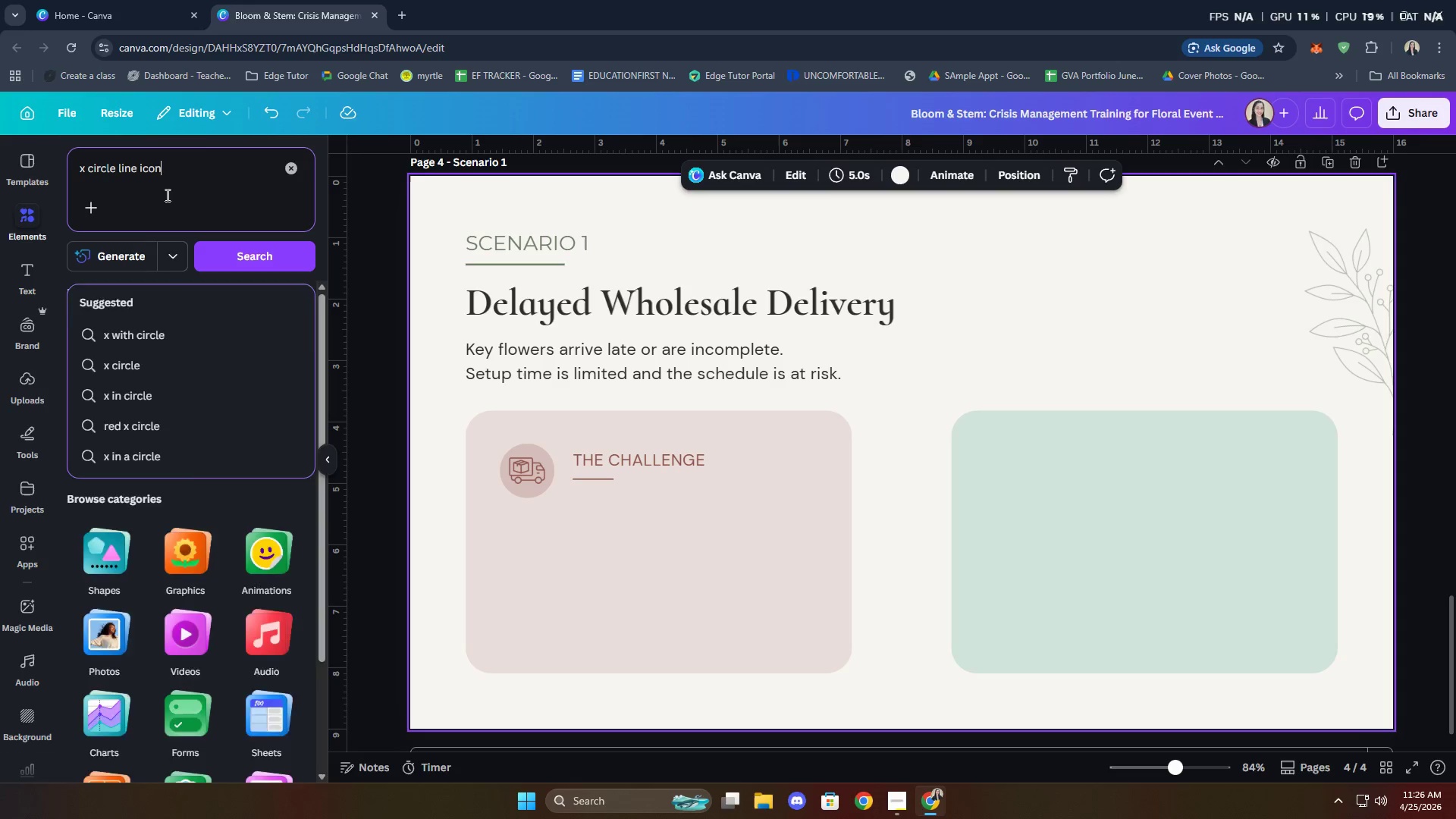 
key(Enter)
 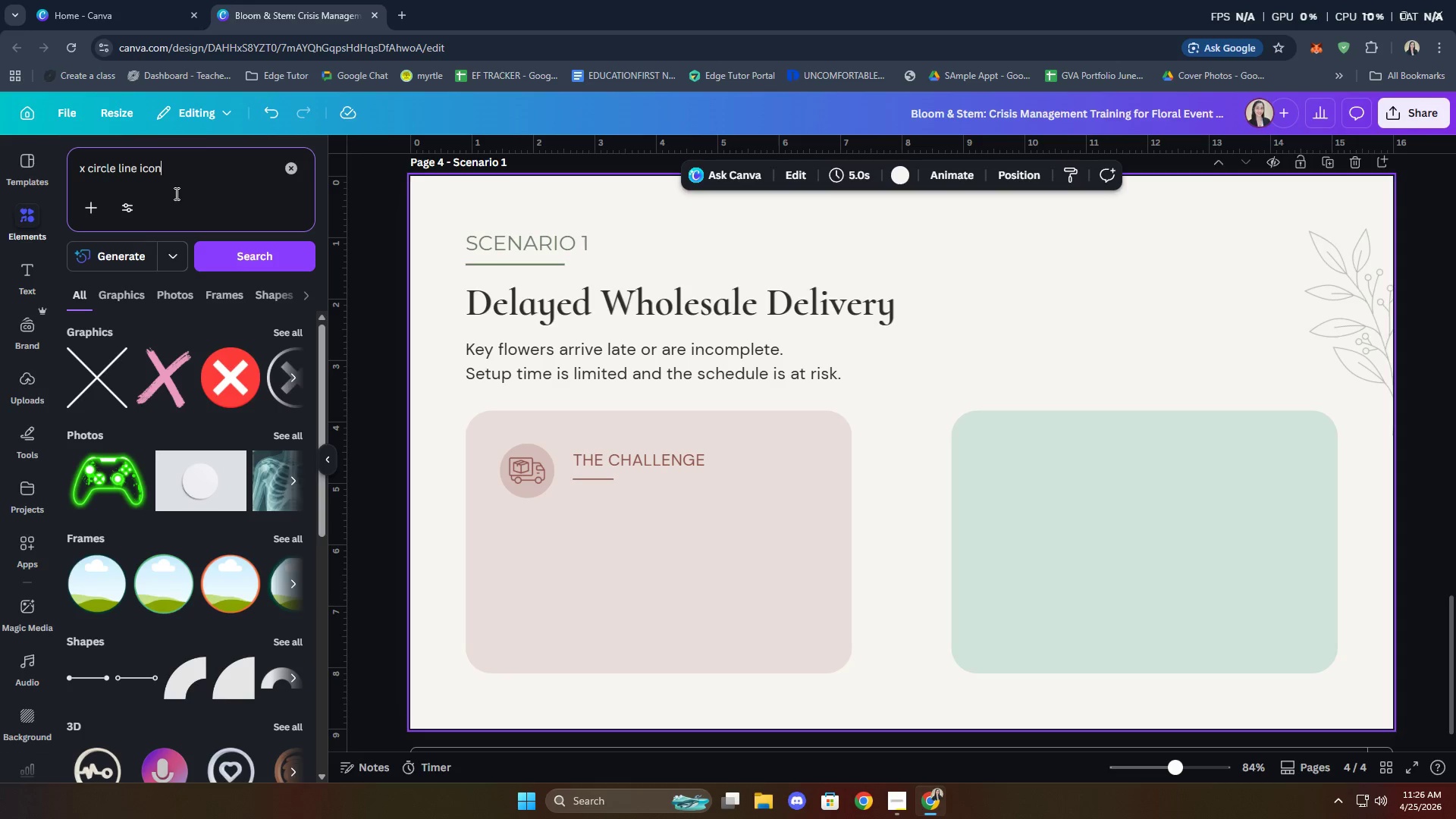 
mouse_move([287, 343])
 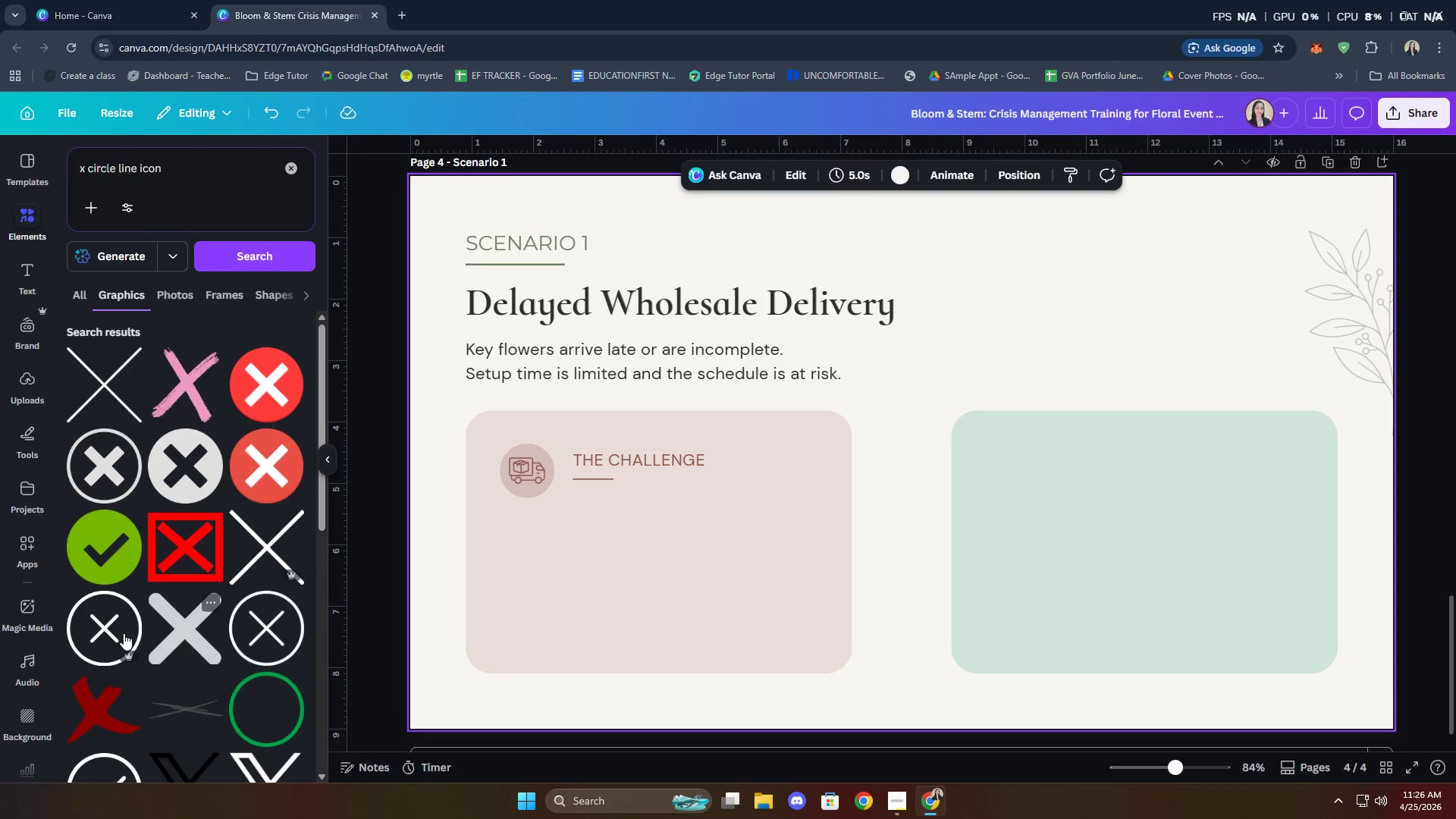 
left_click([104, 629])
 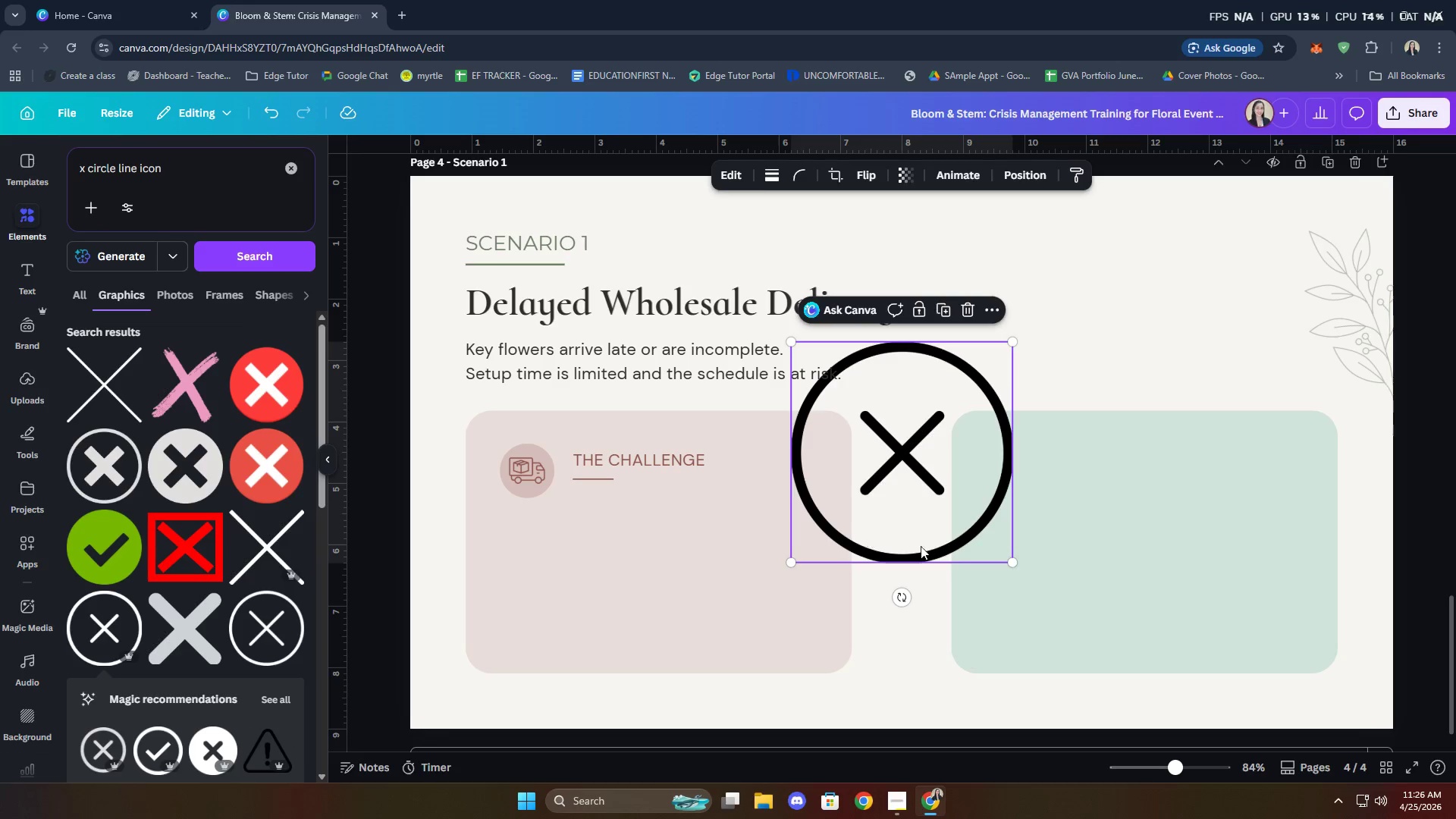 
left_click_drag(start_coordinate=[950, 507], to_coordinate=[816, 615])
 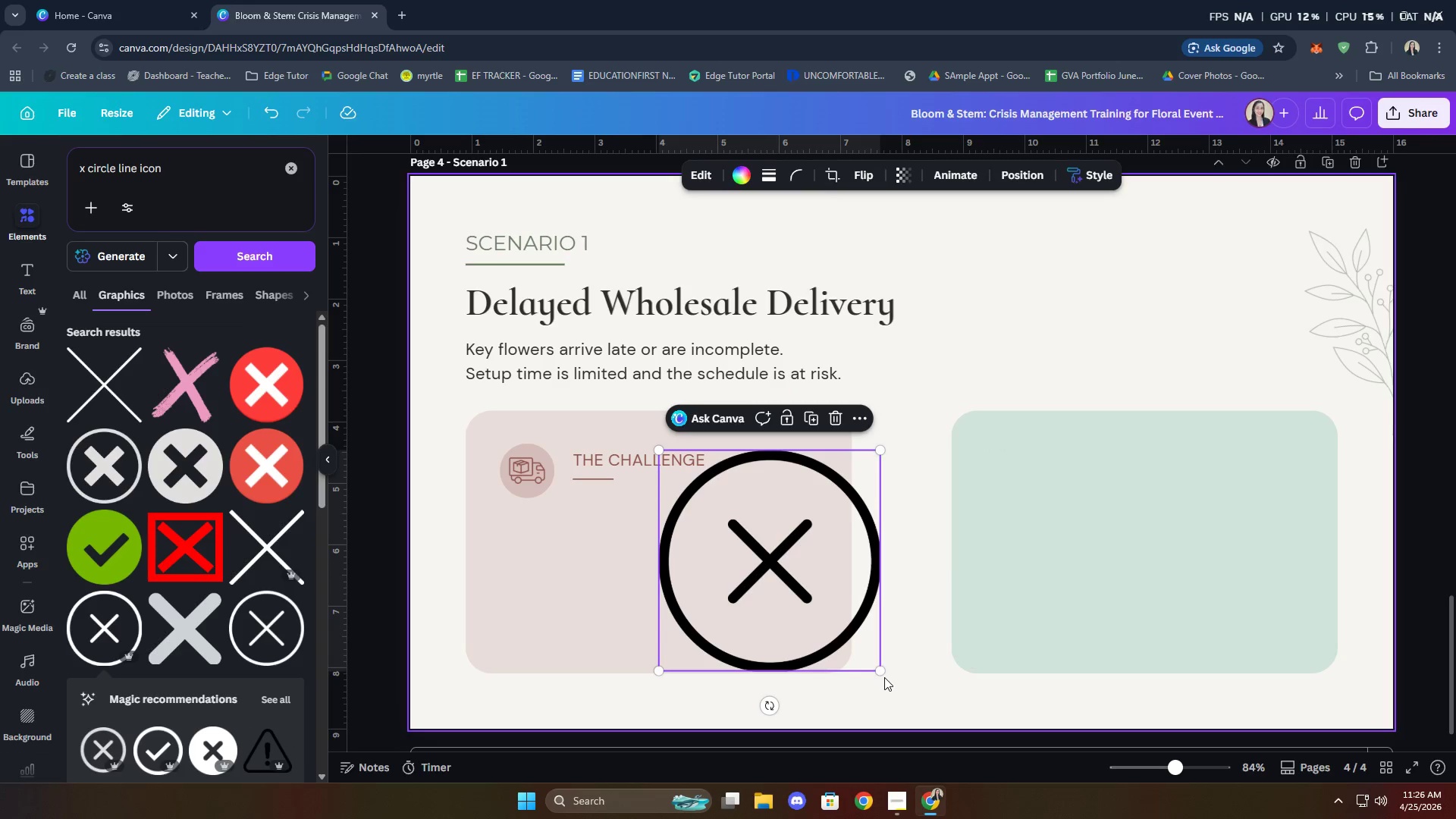 
left_click_drag(start_coordinate=[883, 675], to_coordinate=[714, 518])
 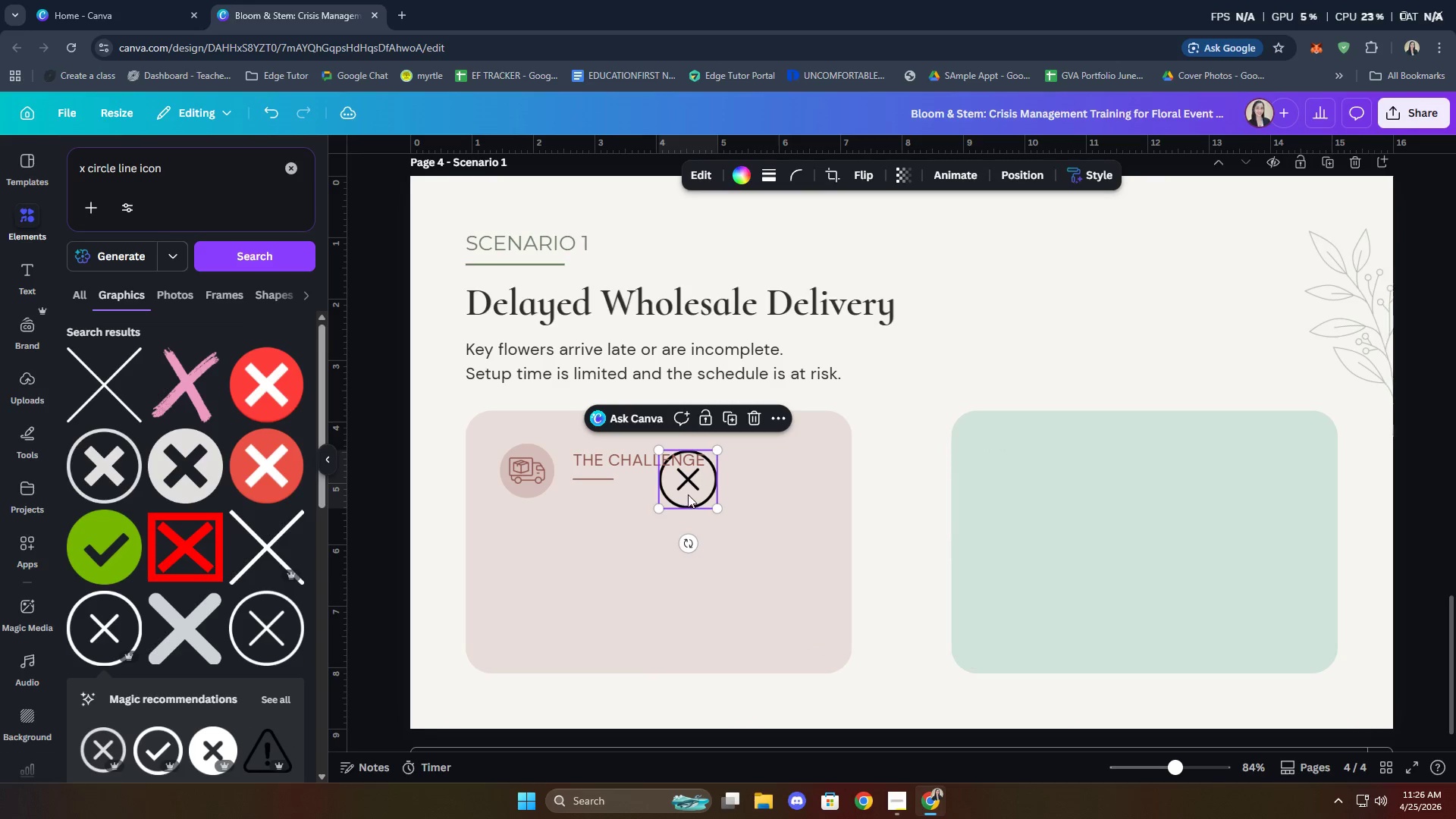 
left_click_drag(start_coordinate=[688, 494], to_coordinate=[654, 574])
 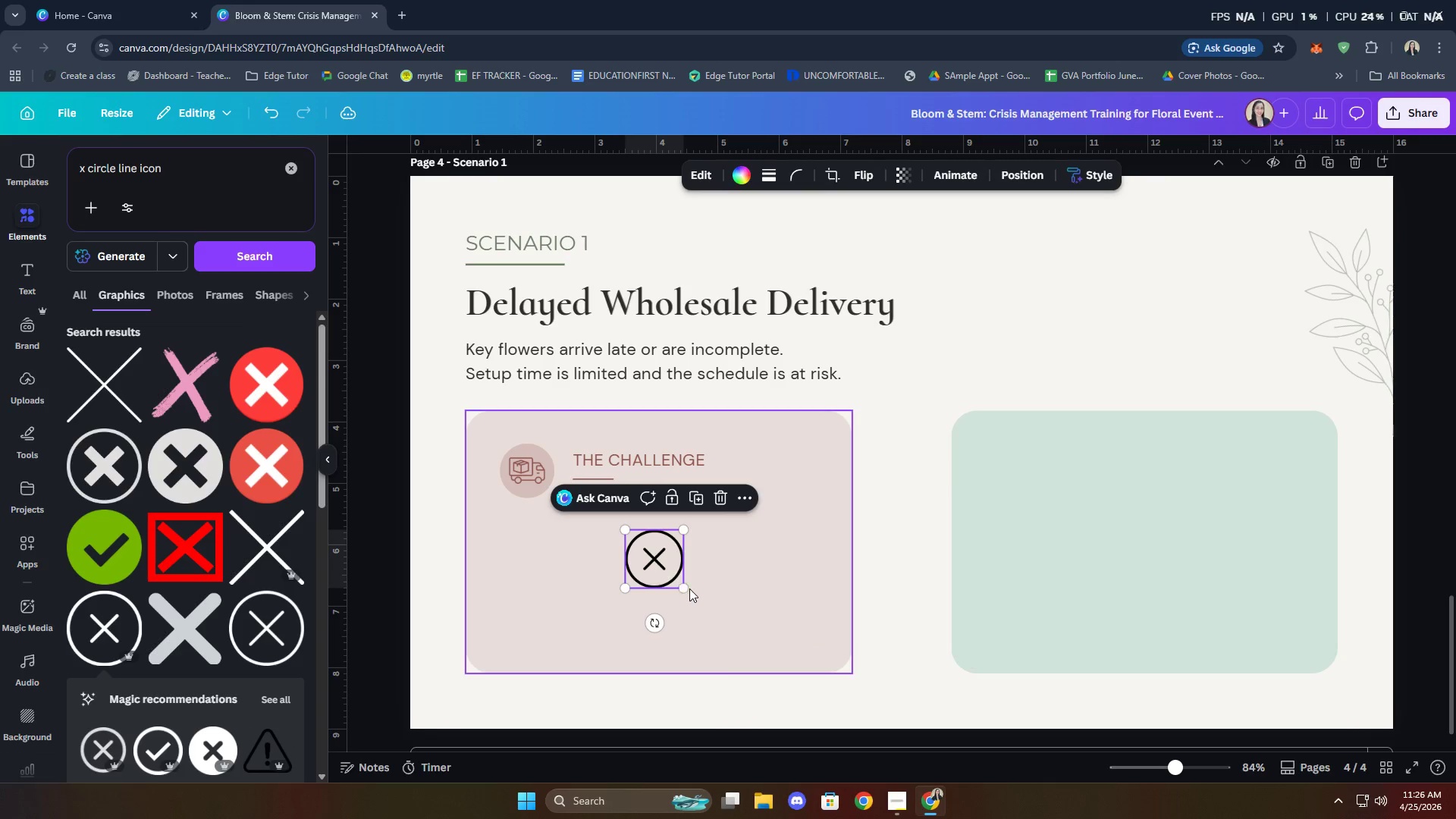 
left_click_drag(start_coordinate=[684, 588], to_coordinate=[653, 560])
 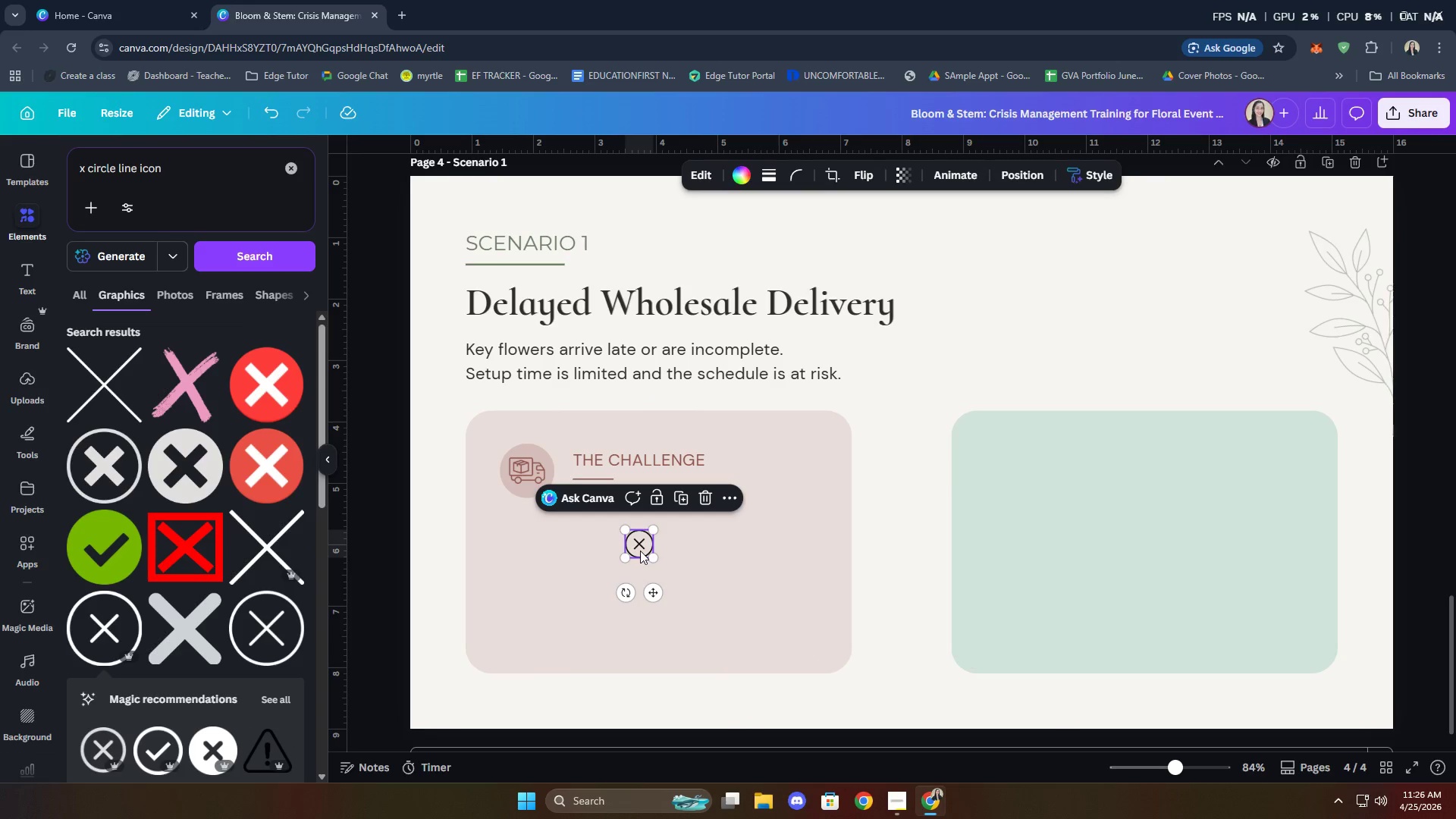 
left_click_drag(start_coordinate=[640, 551], to_coordinate=[549, 540])
 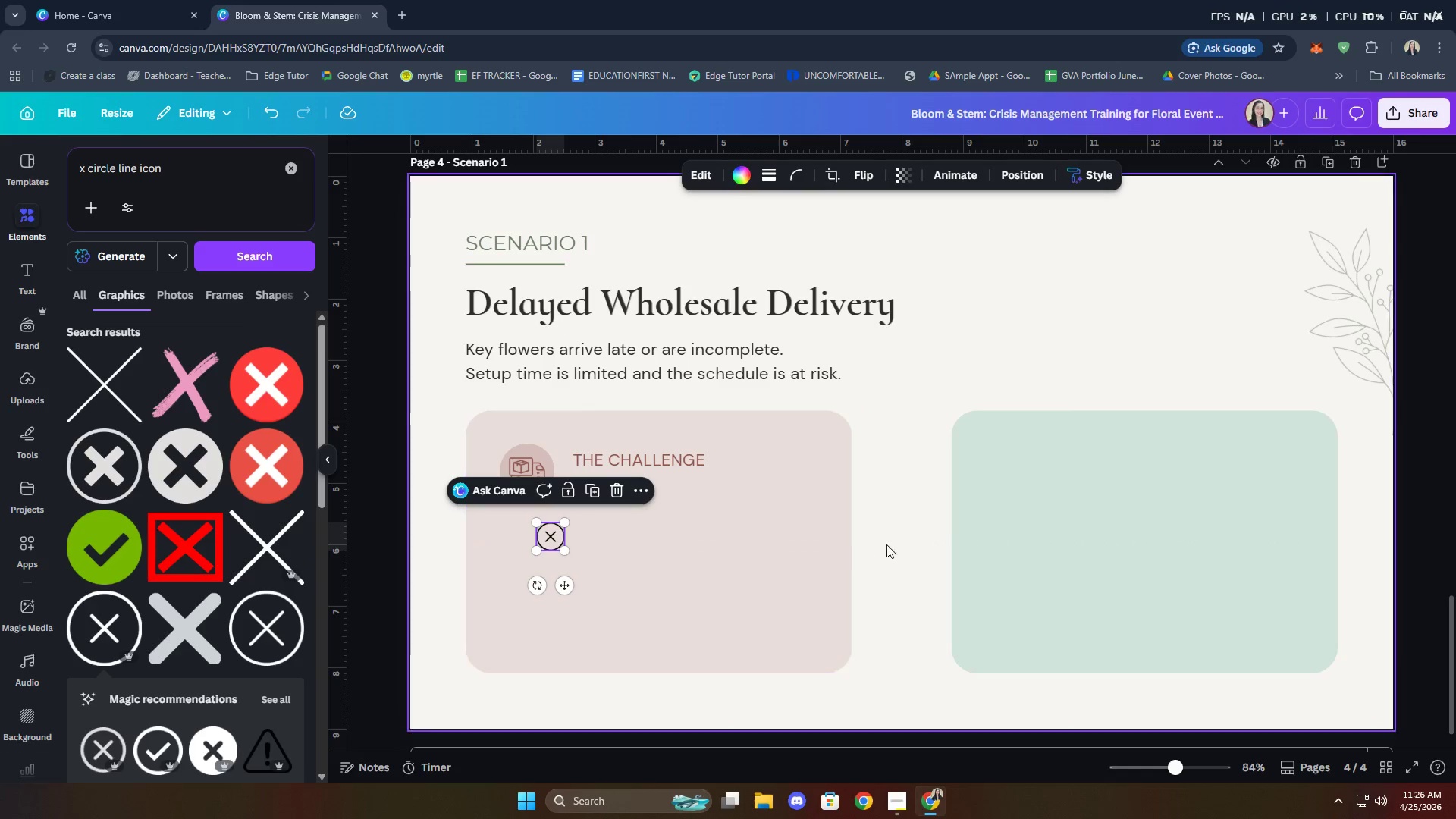 
left_click([906, 537])
 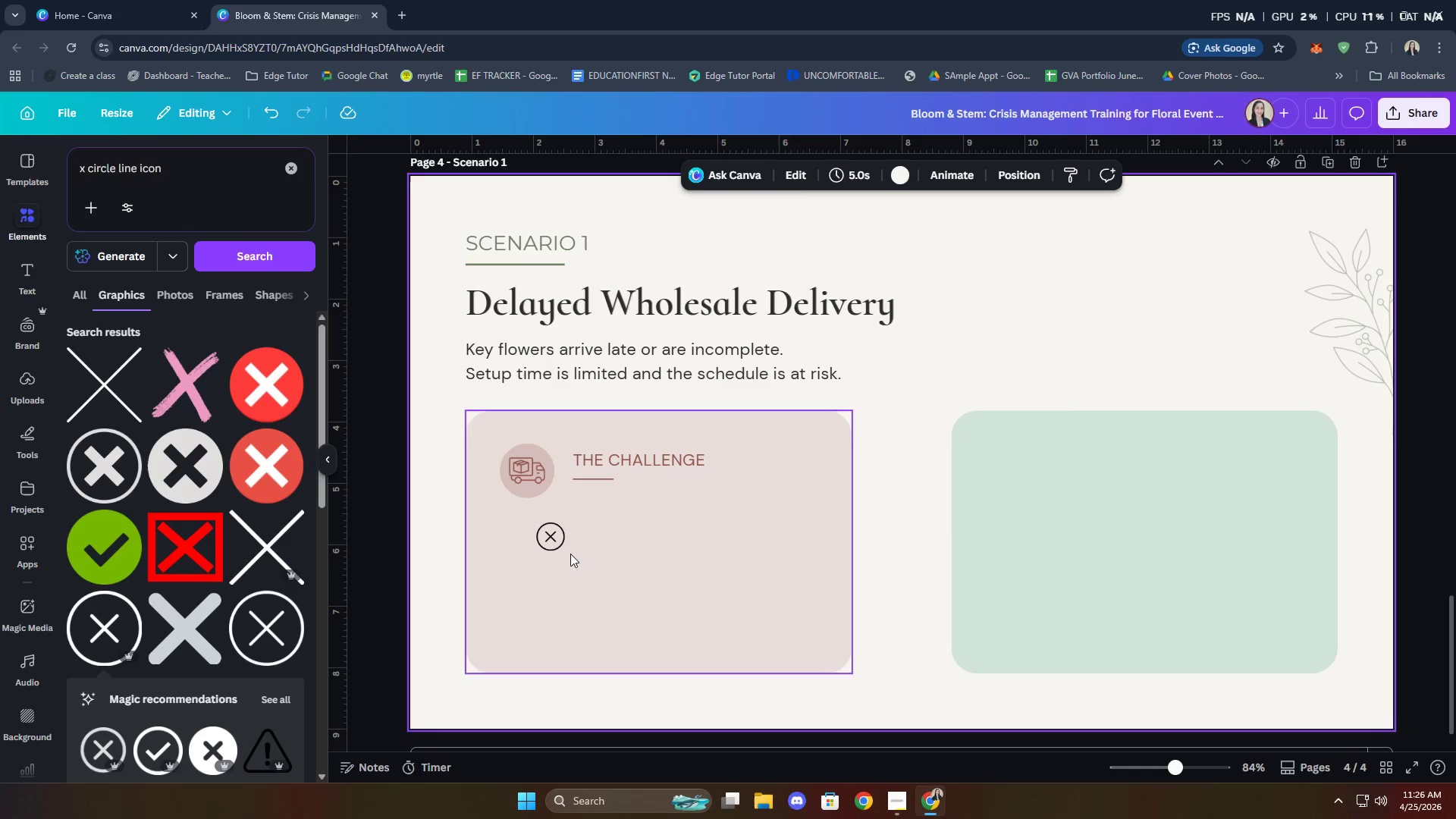 
left_click([551, 541])
 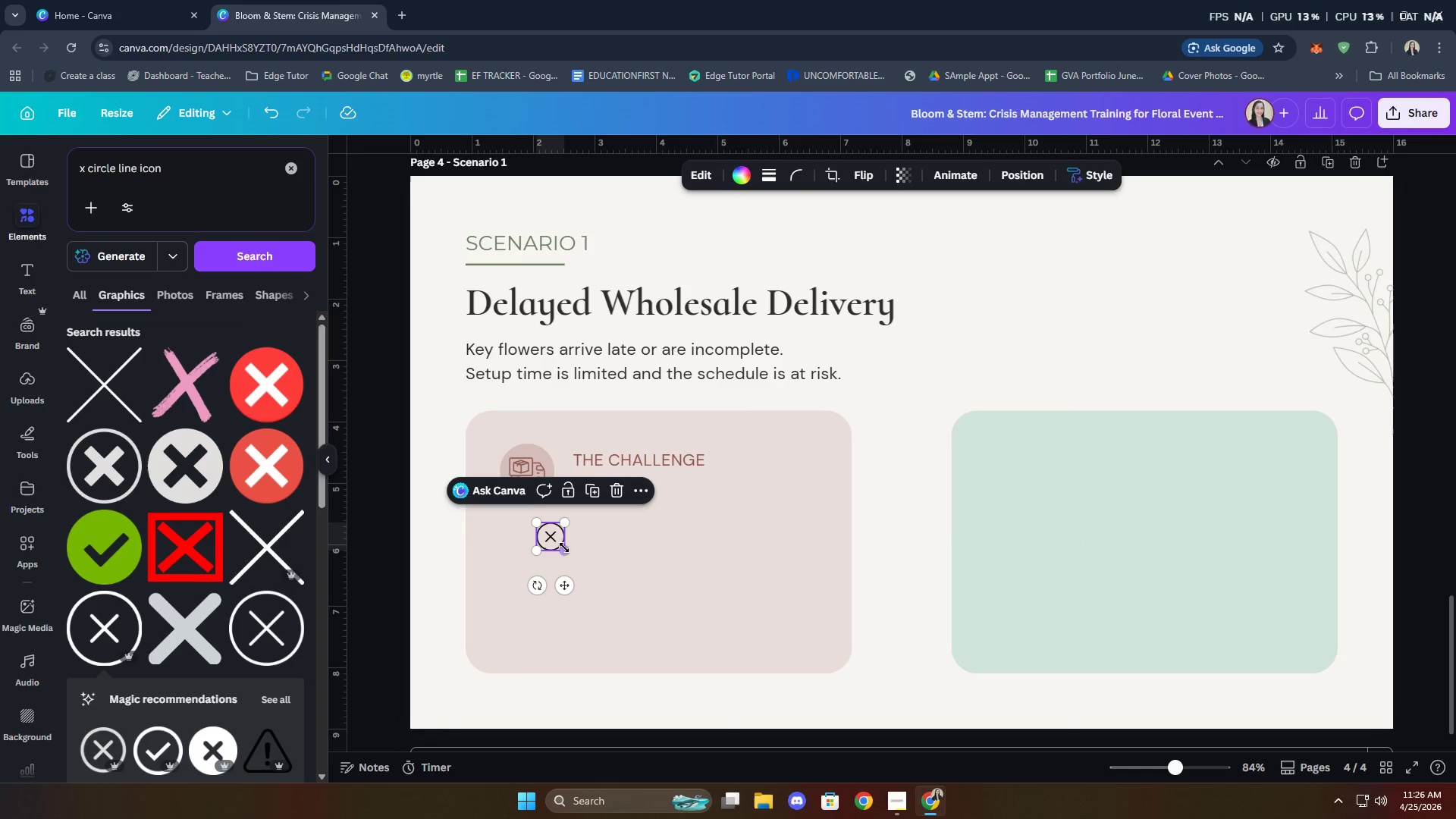 
left_click_drag(start_coordinate=[565, 548], to_coordinate=[557, 542])
 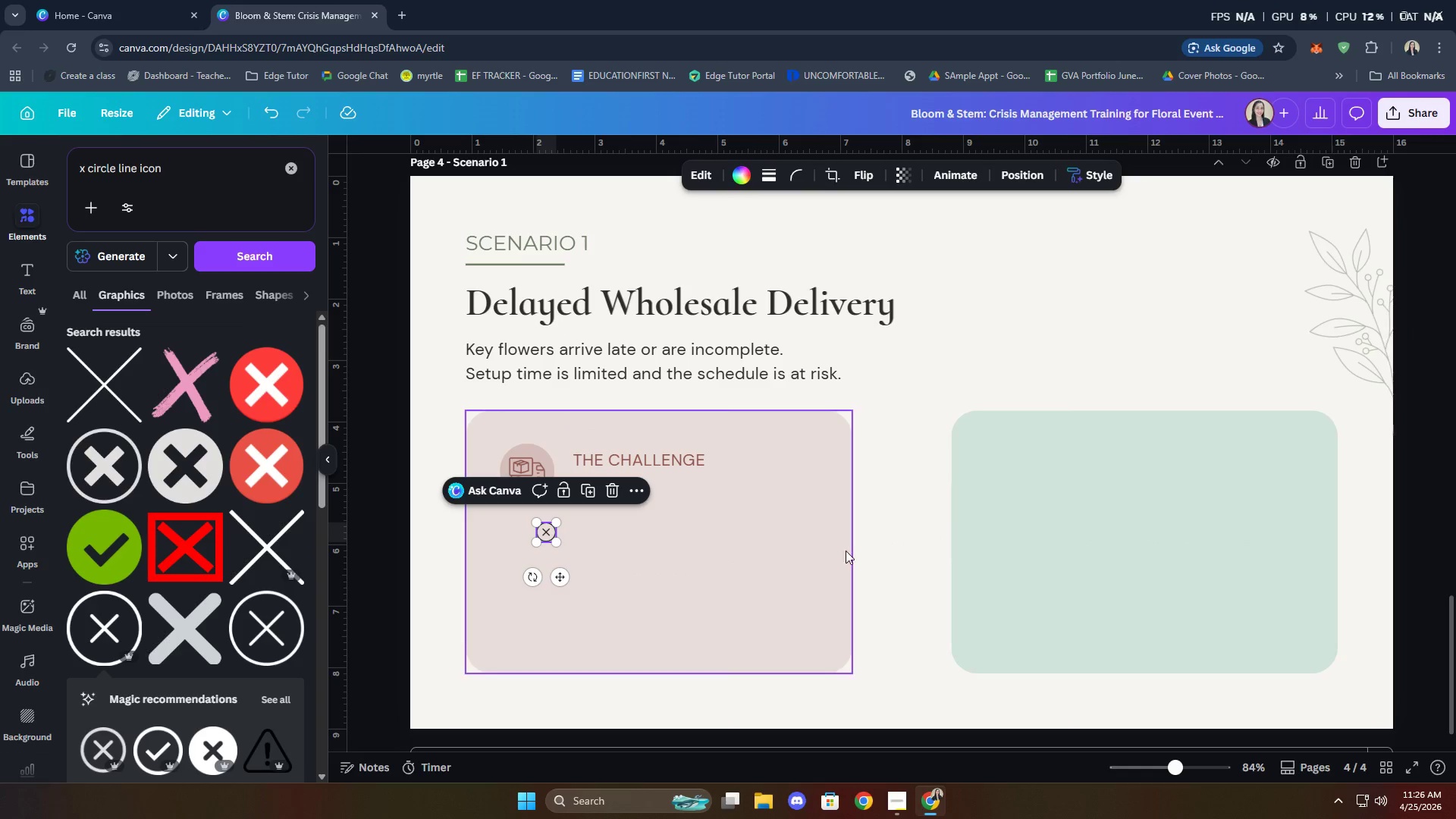 
left_click([870, 534])
 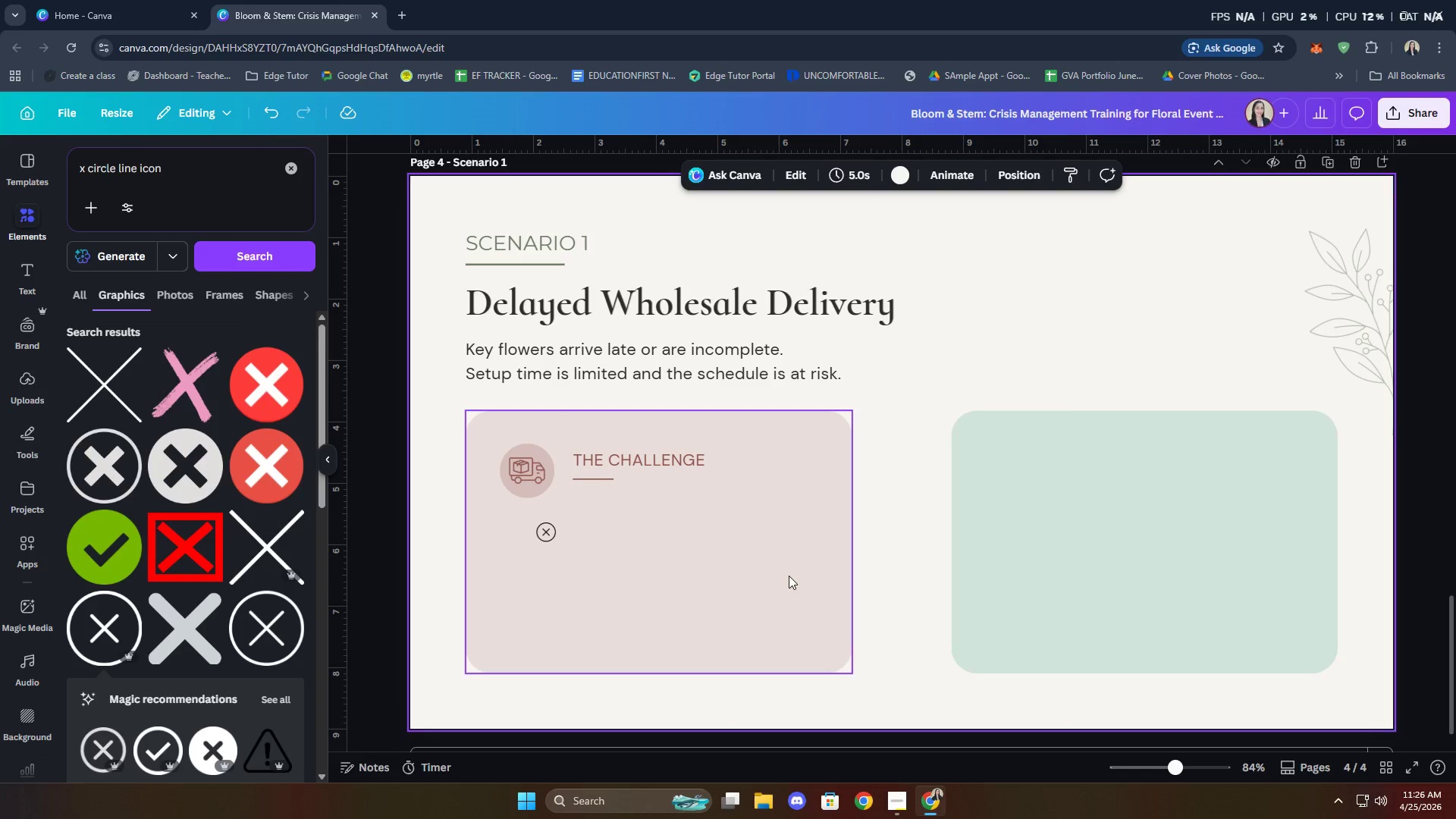 
hold_key(key=ControlLeft, duration=0.39)
scroll: coordinate [789, 576], scroll_direction: up, amount: 1.0
 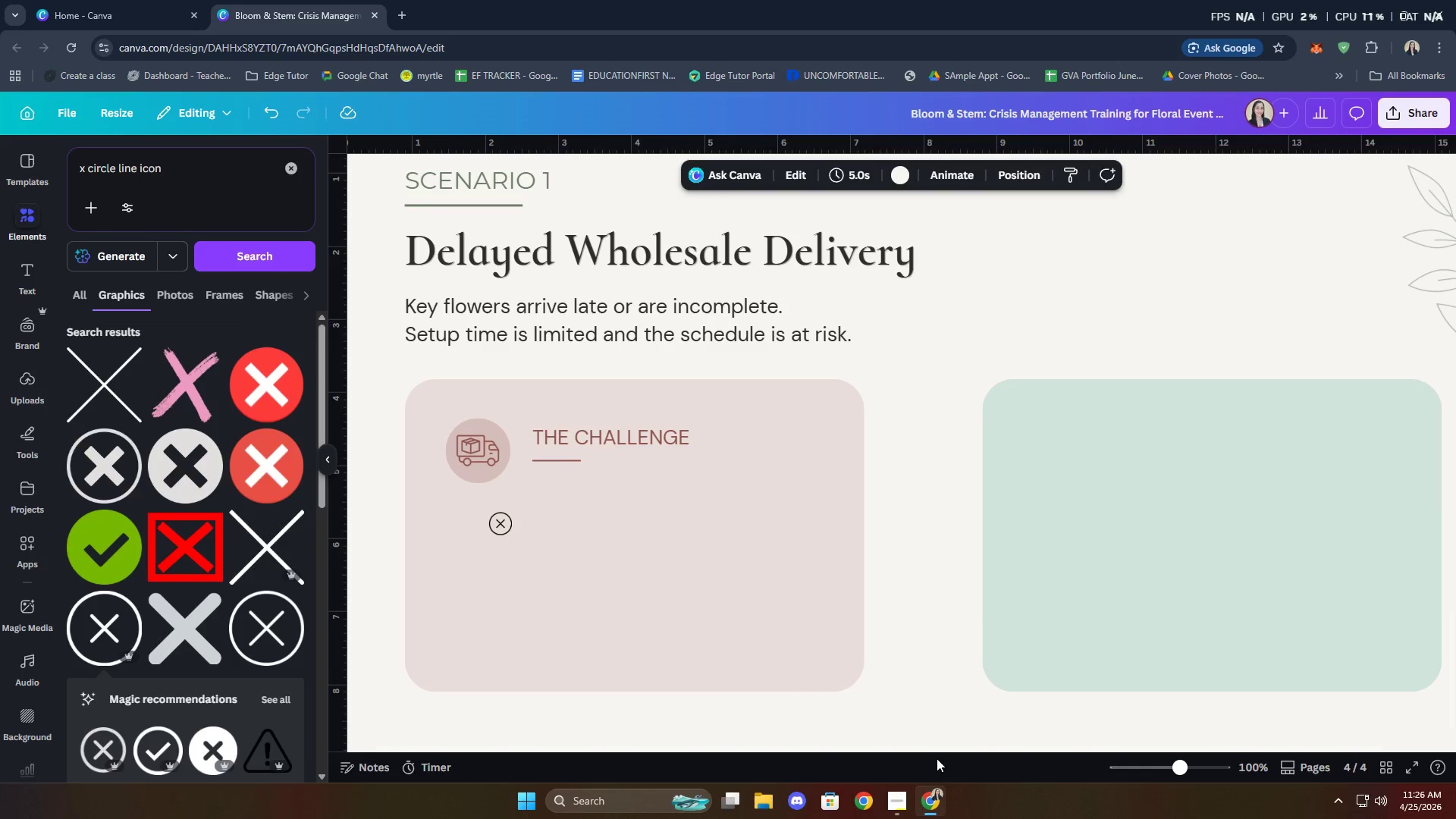 
left_click_drag(start_coordinate=[943, 743], to_coordinate=[783, 745])
 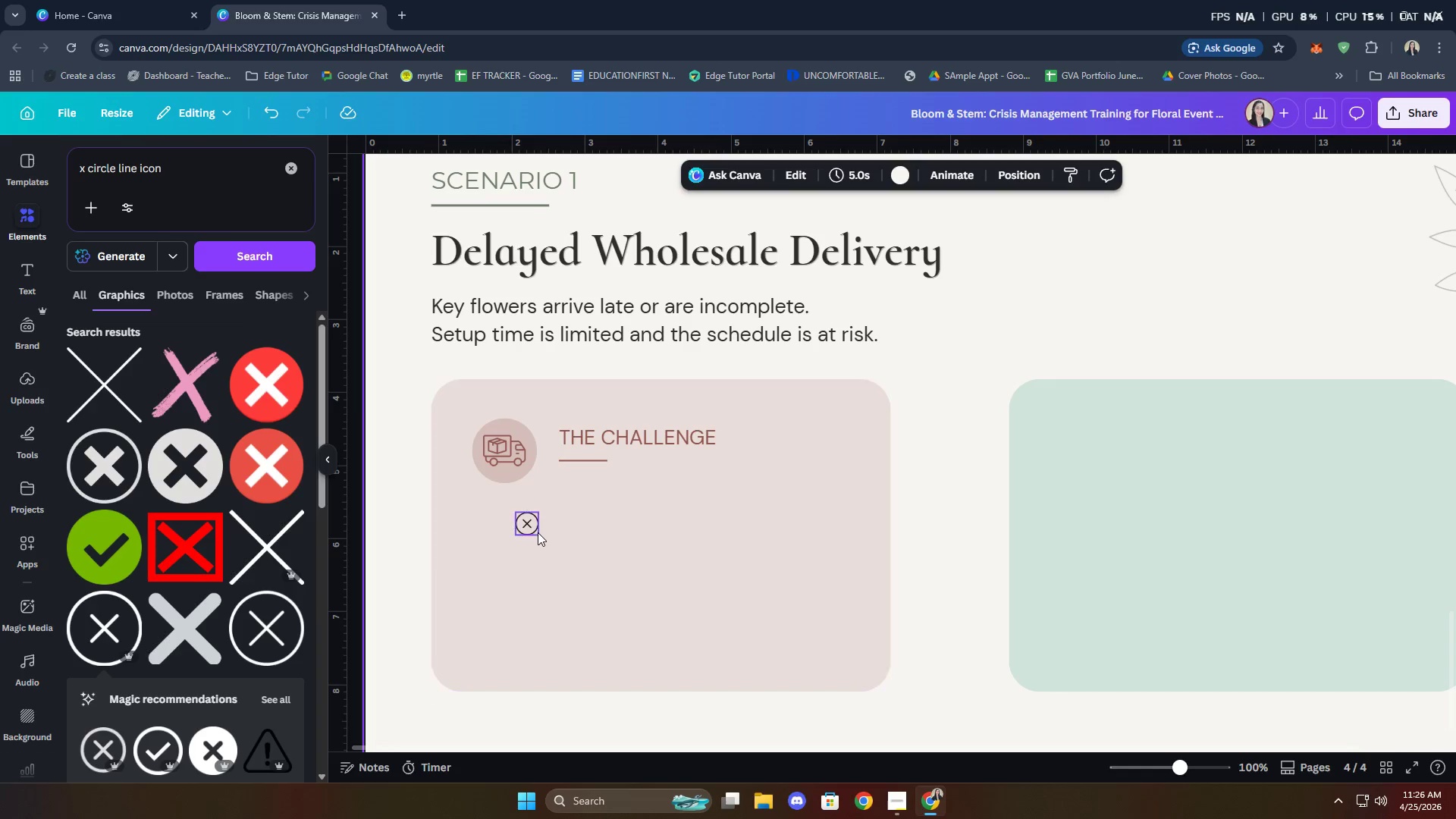 
left_click([535, 529])
 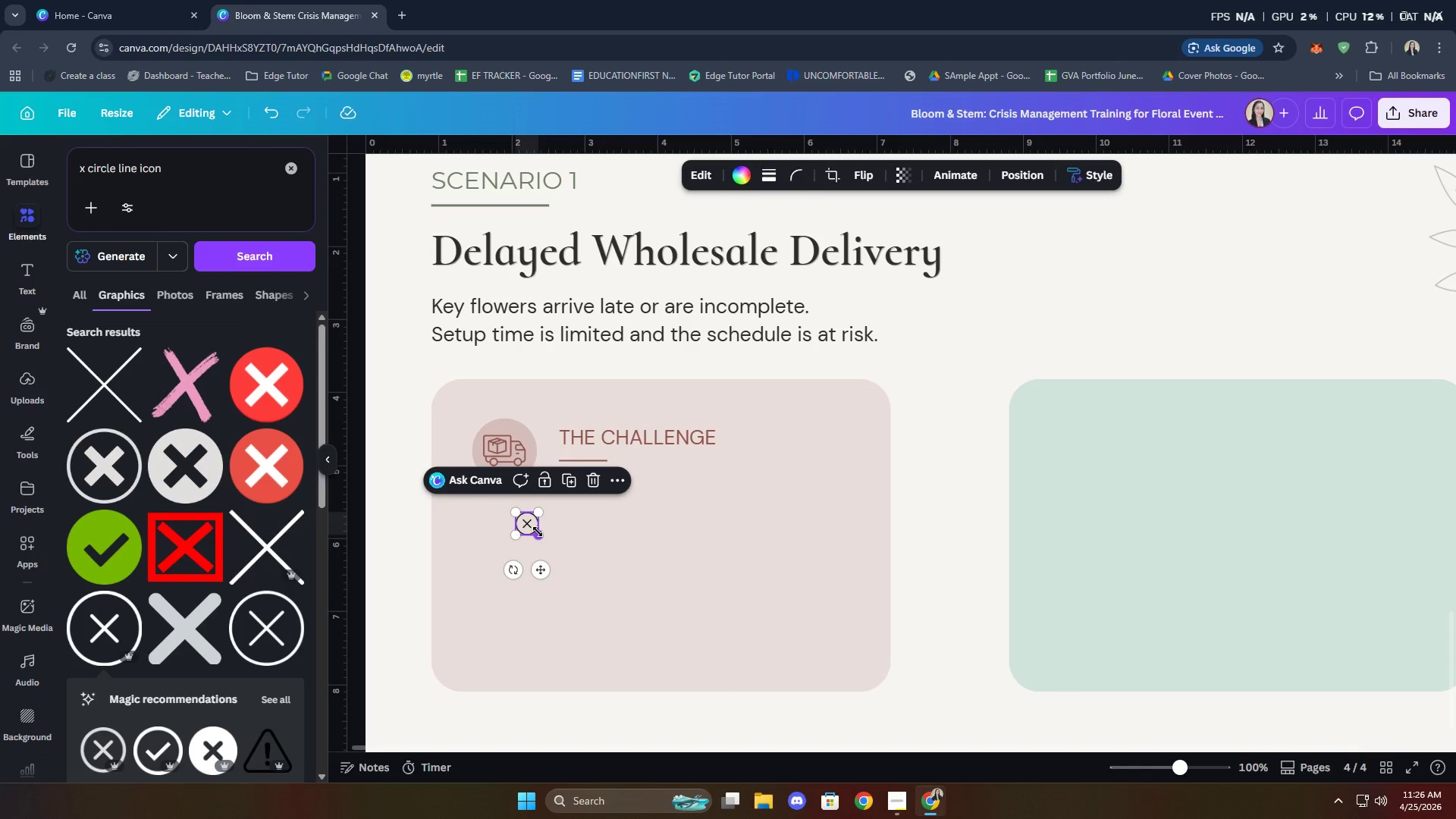 
left_click_drag(start_coordinate=[538, 532], to_coordinate=[542, 535])
 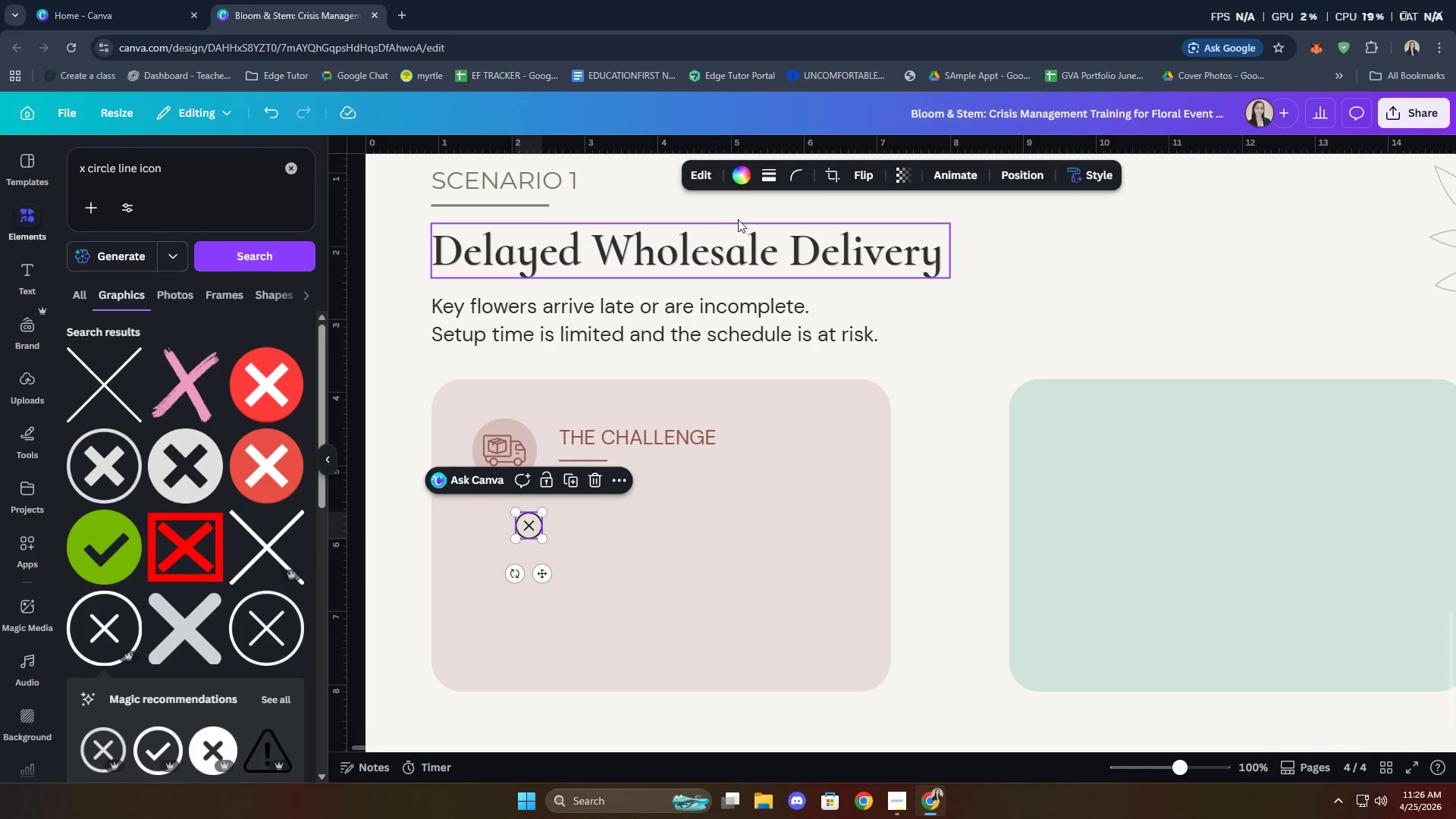 
left_click([751, 174])
 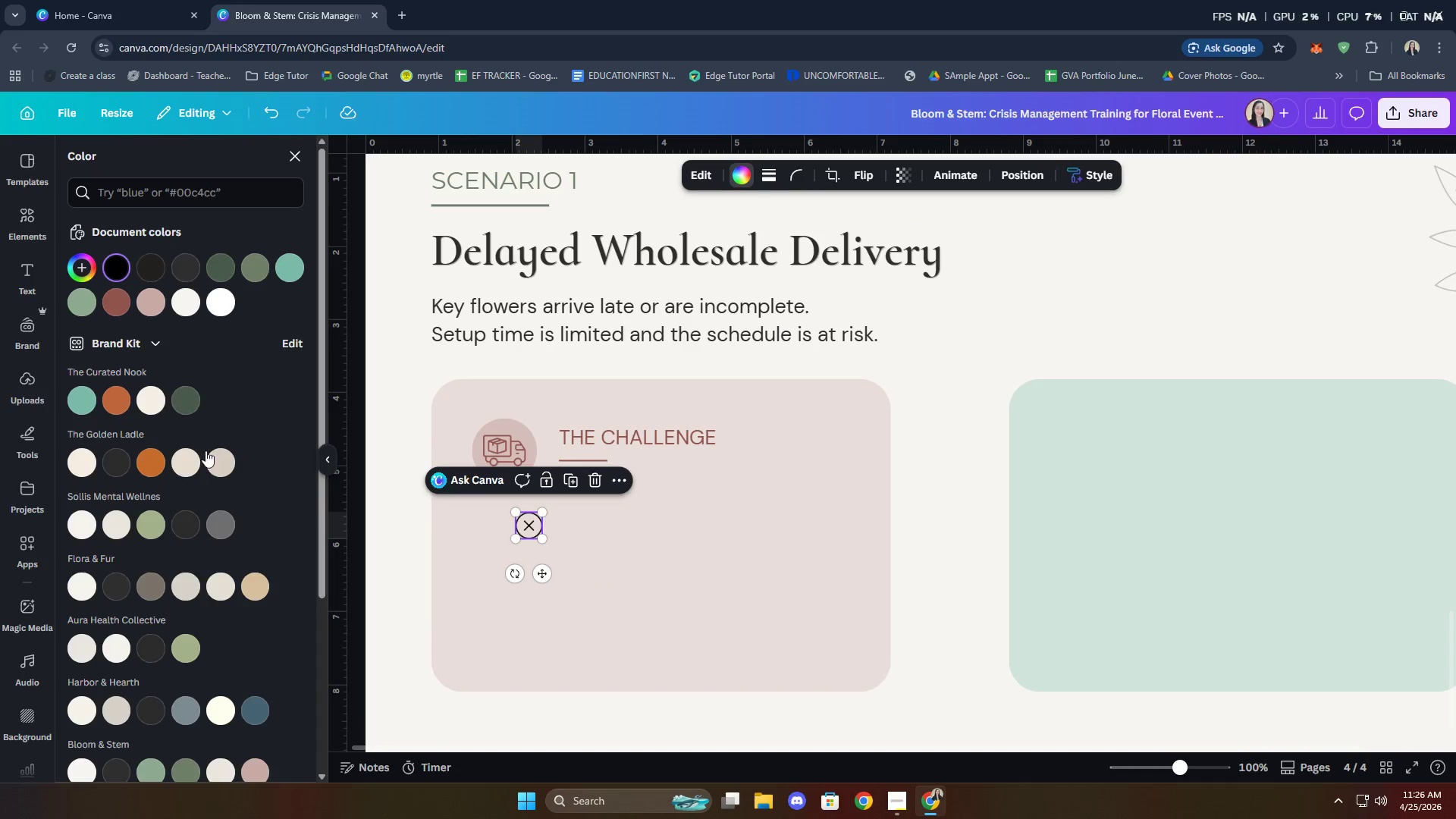 
left_click([113, 303])
 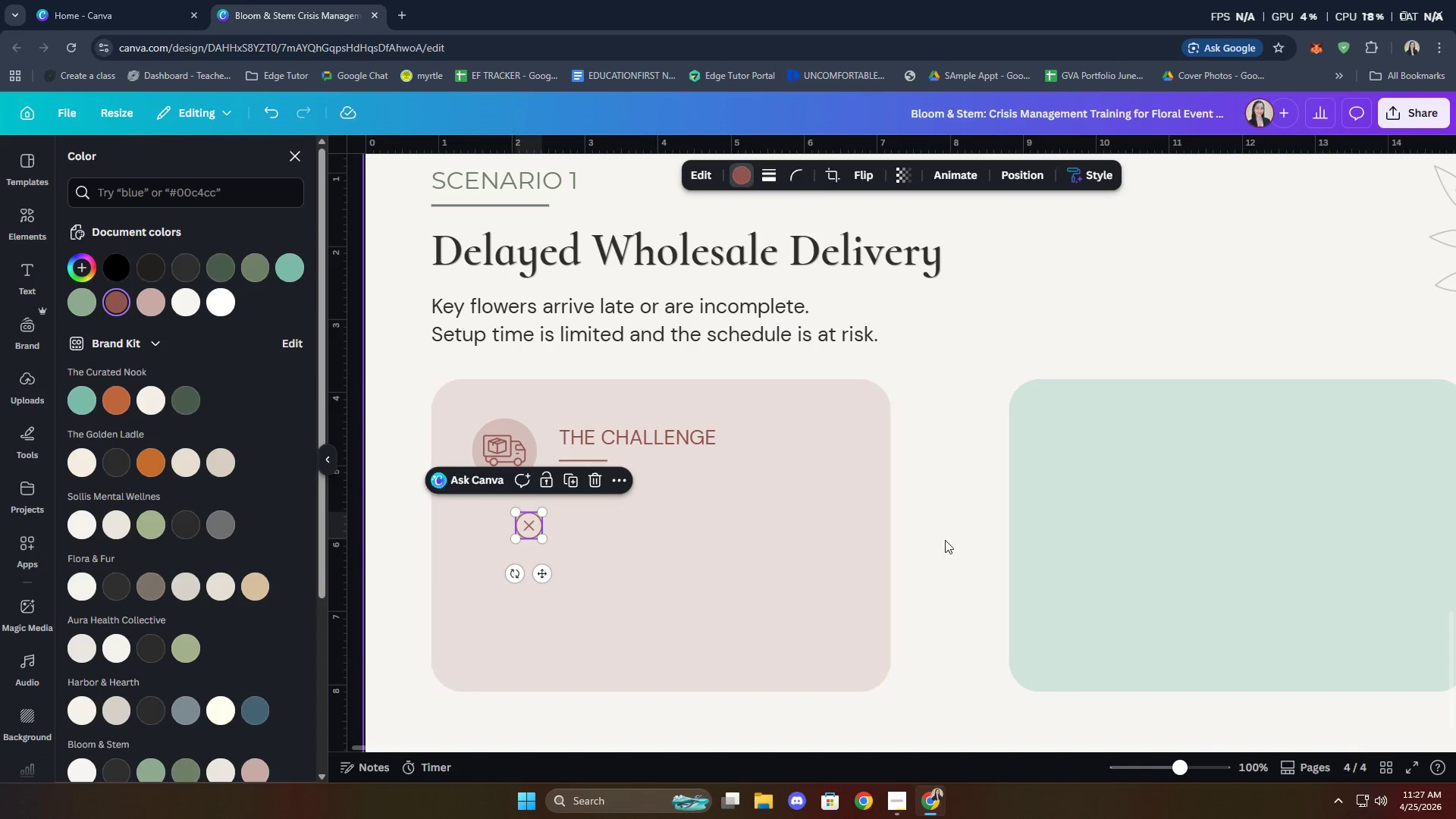 
left_click([963, 437])
 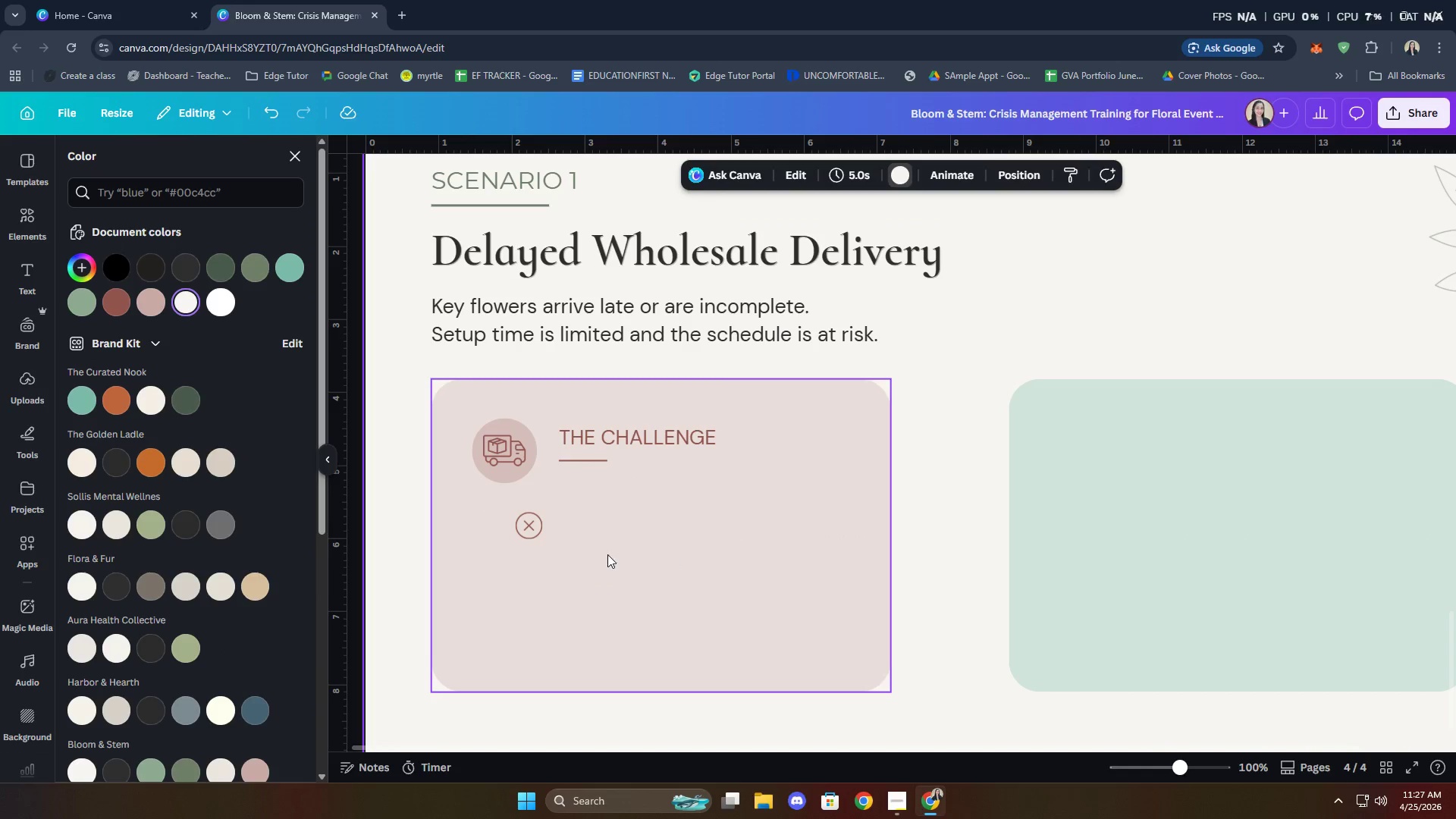 
left_click([533, 529])
 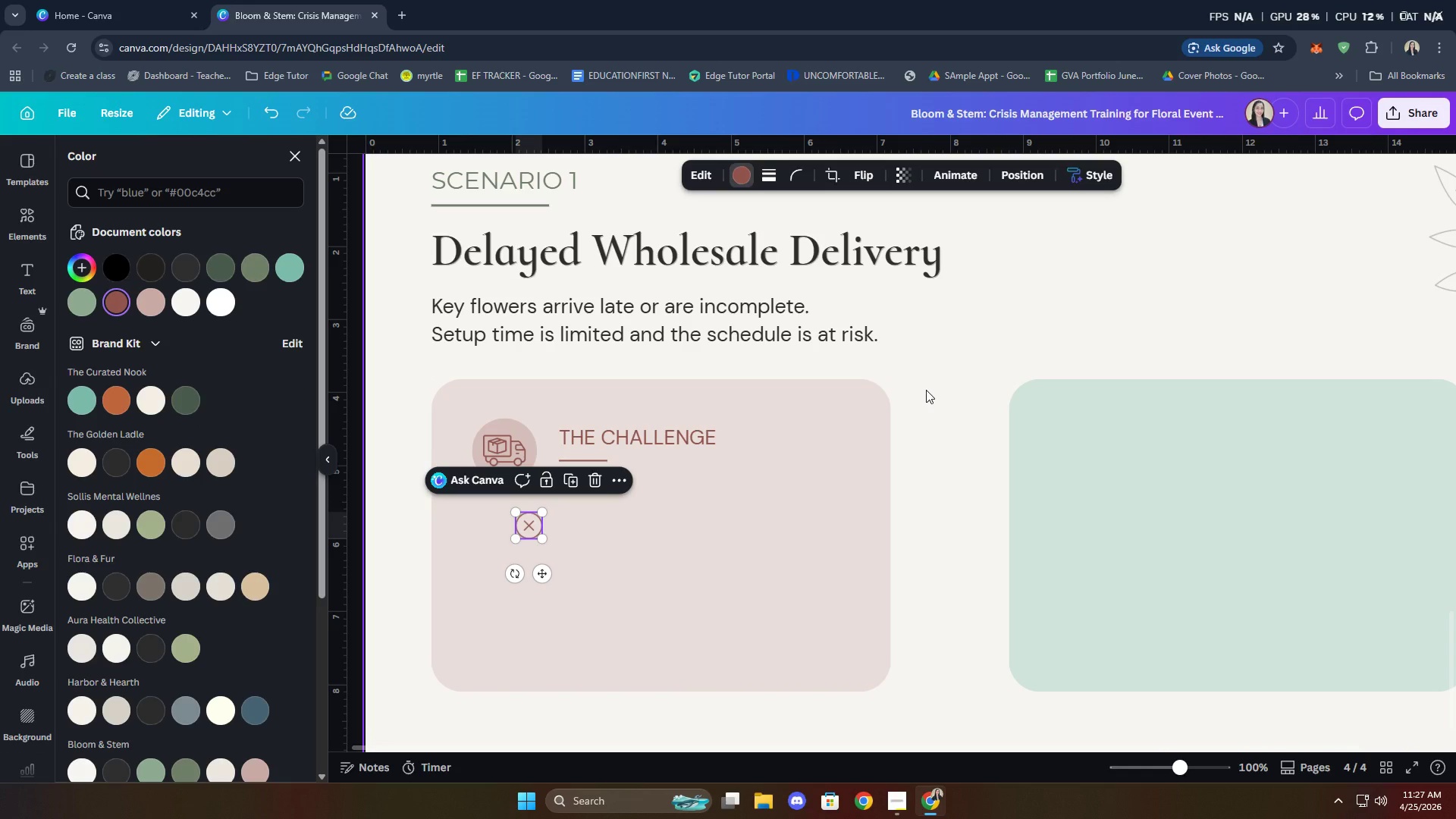 
wait(8.8)
 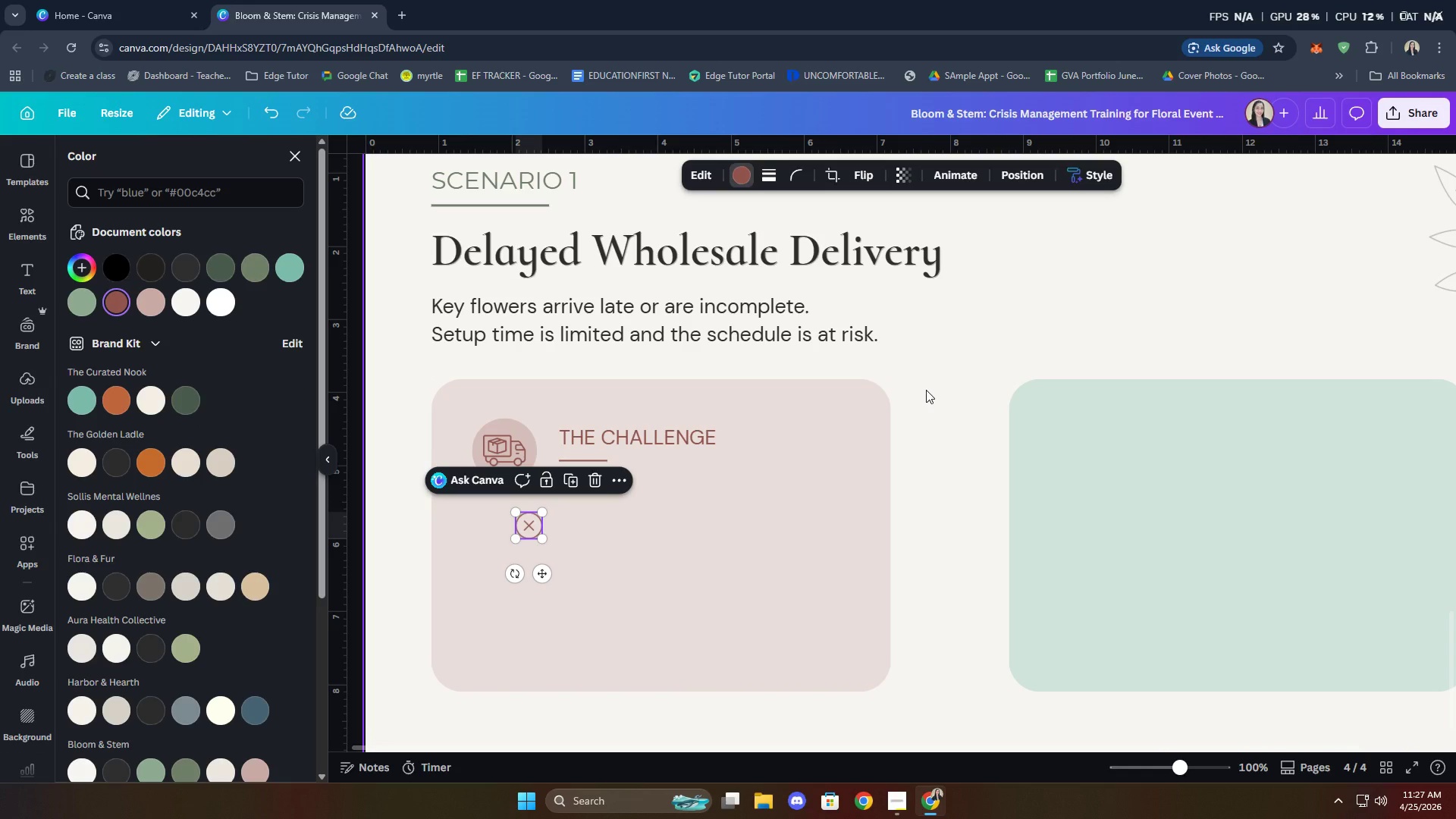 
scroll: coordinate [156, 532], scroll_direction: down, amount: 6.0
 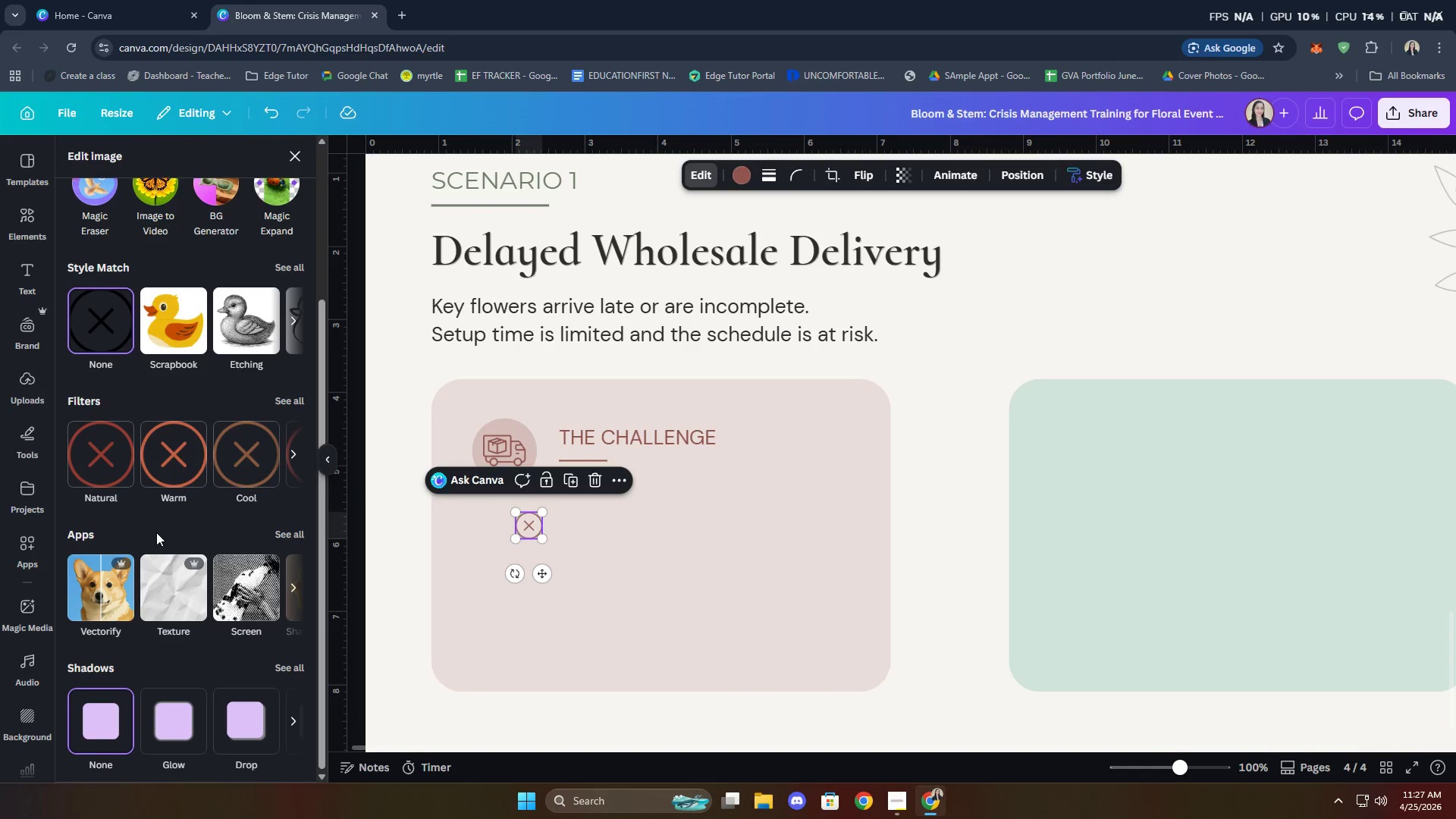 
scroll: coordinate [156, 532], scroll_direction: up, amount: 5.0
 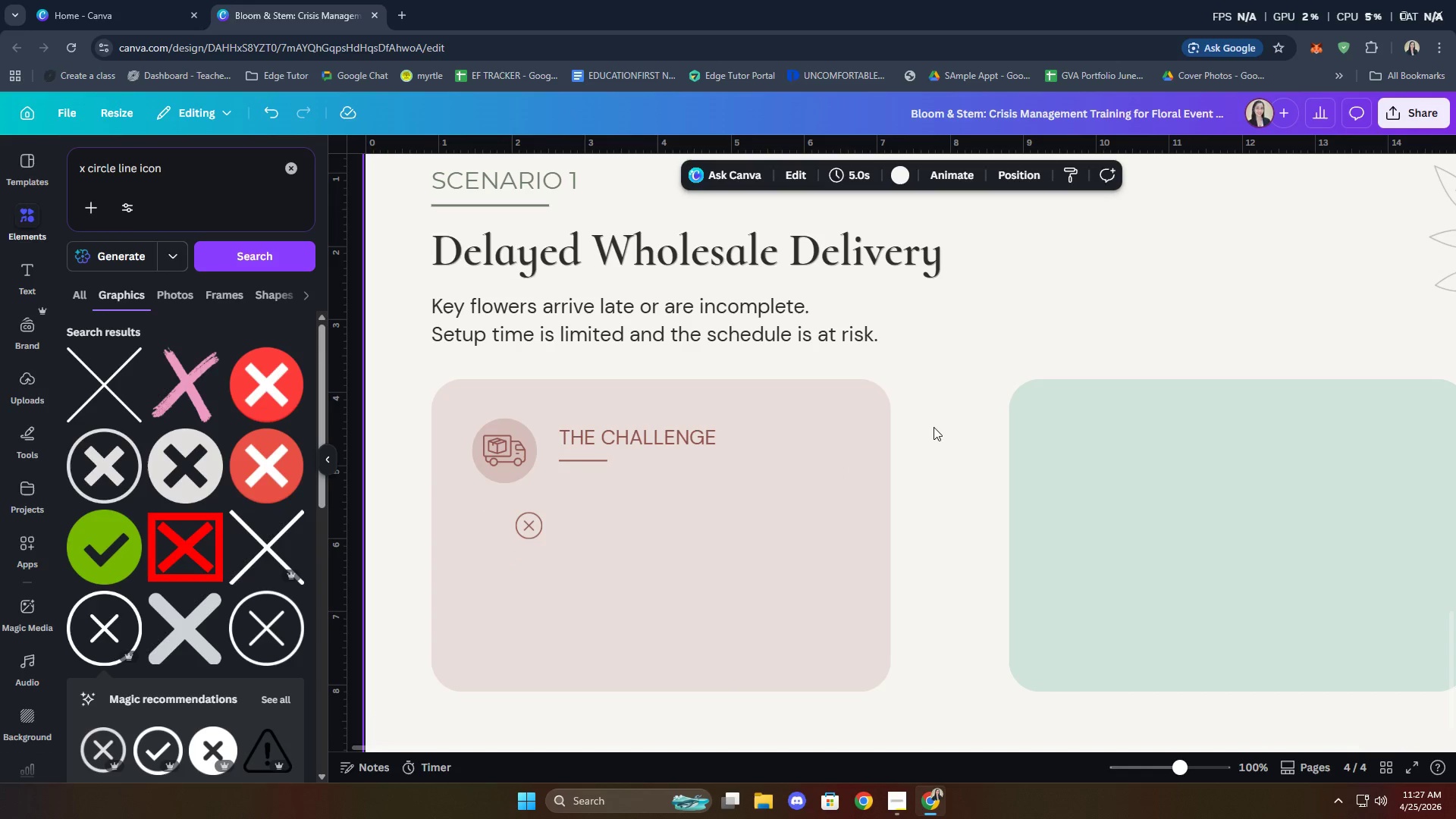 
scroll: coordinate [248, 615], scroll_direction: down, amount: 13.0
 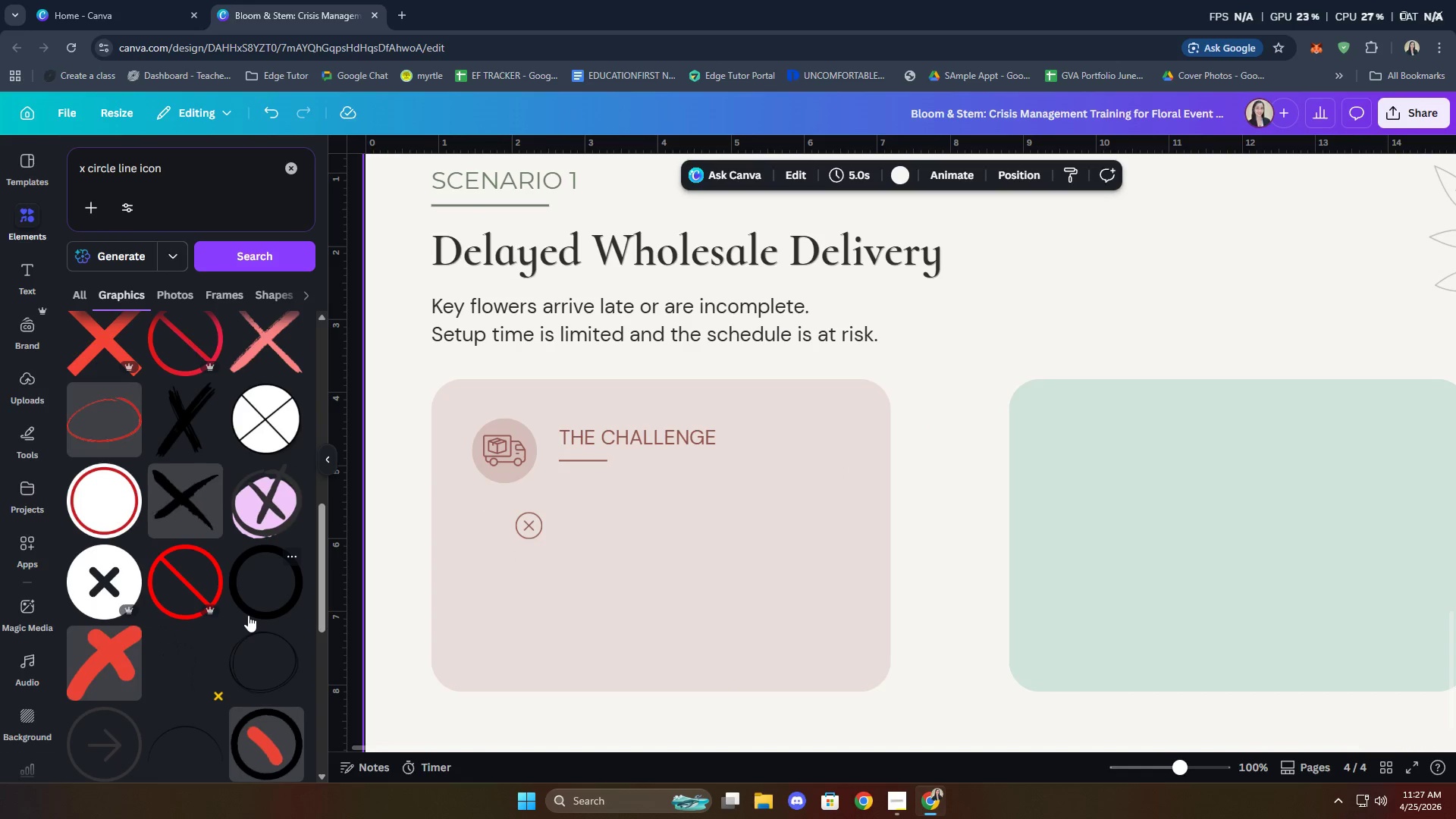 
scroll: coordinate [247, 613], scroll_direction: up, amount: 7.0
 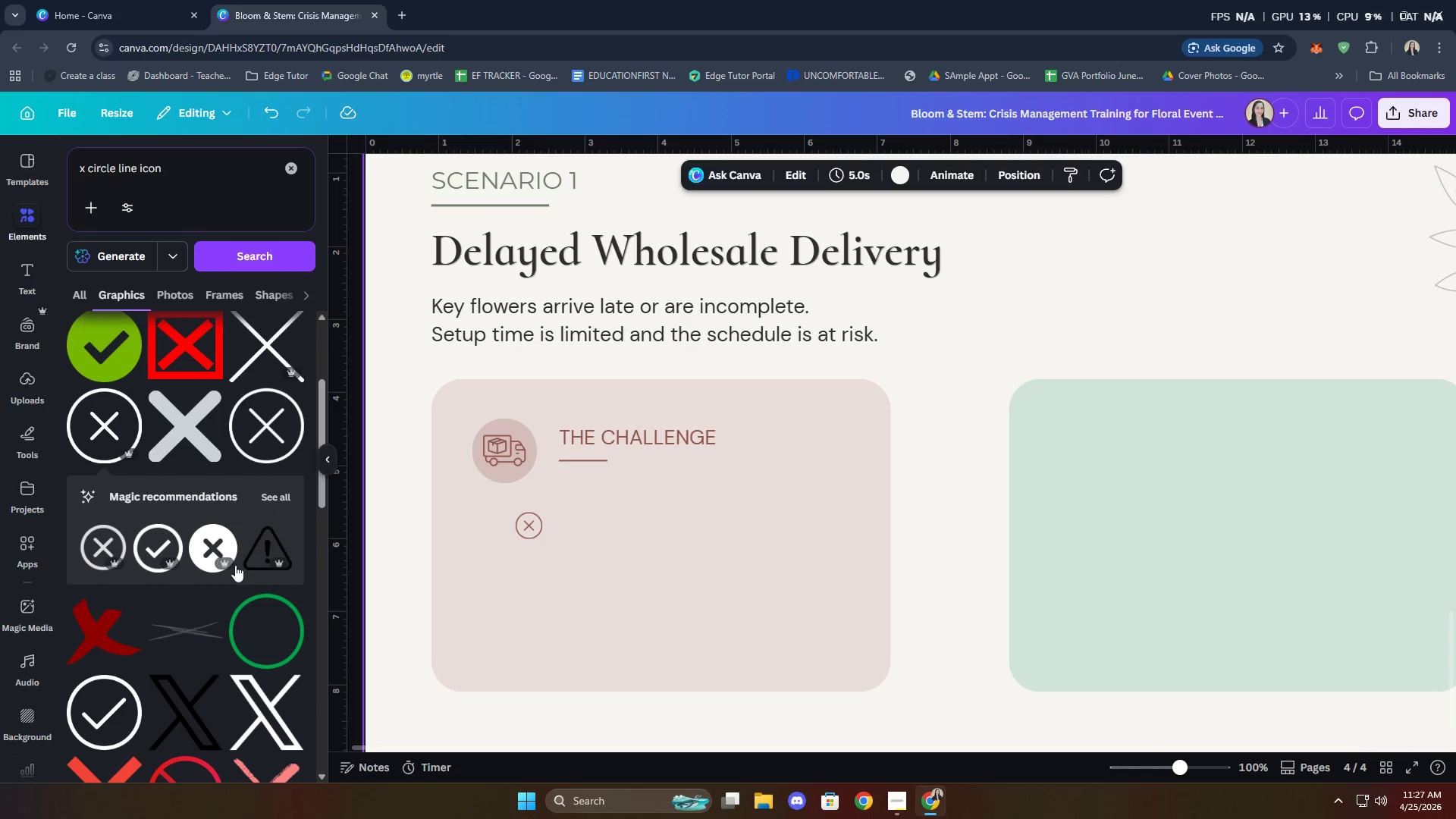 
left_click([213, 544])
 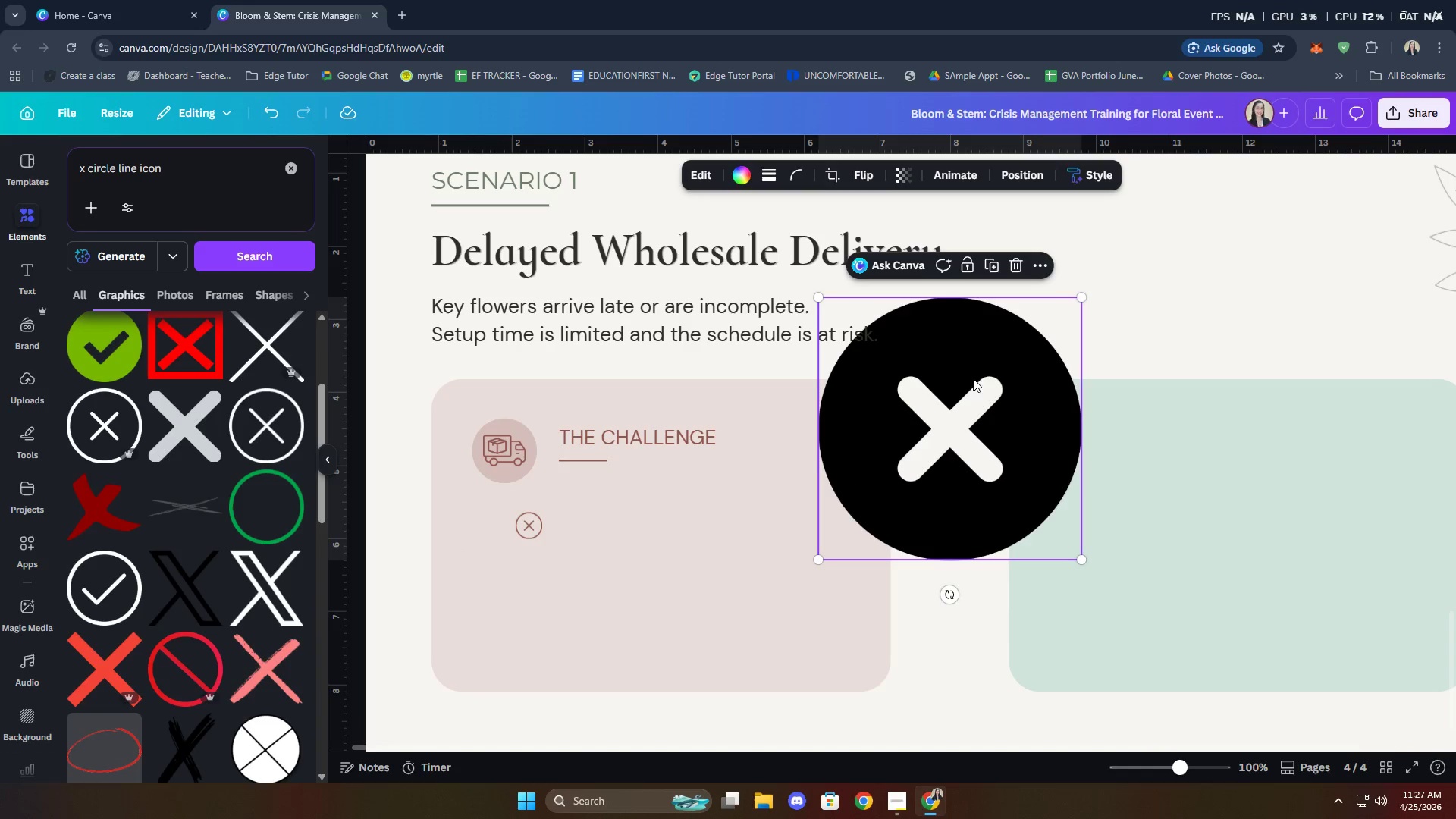 
left_click([1021, 267])
 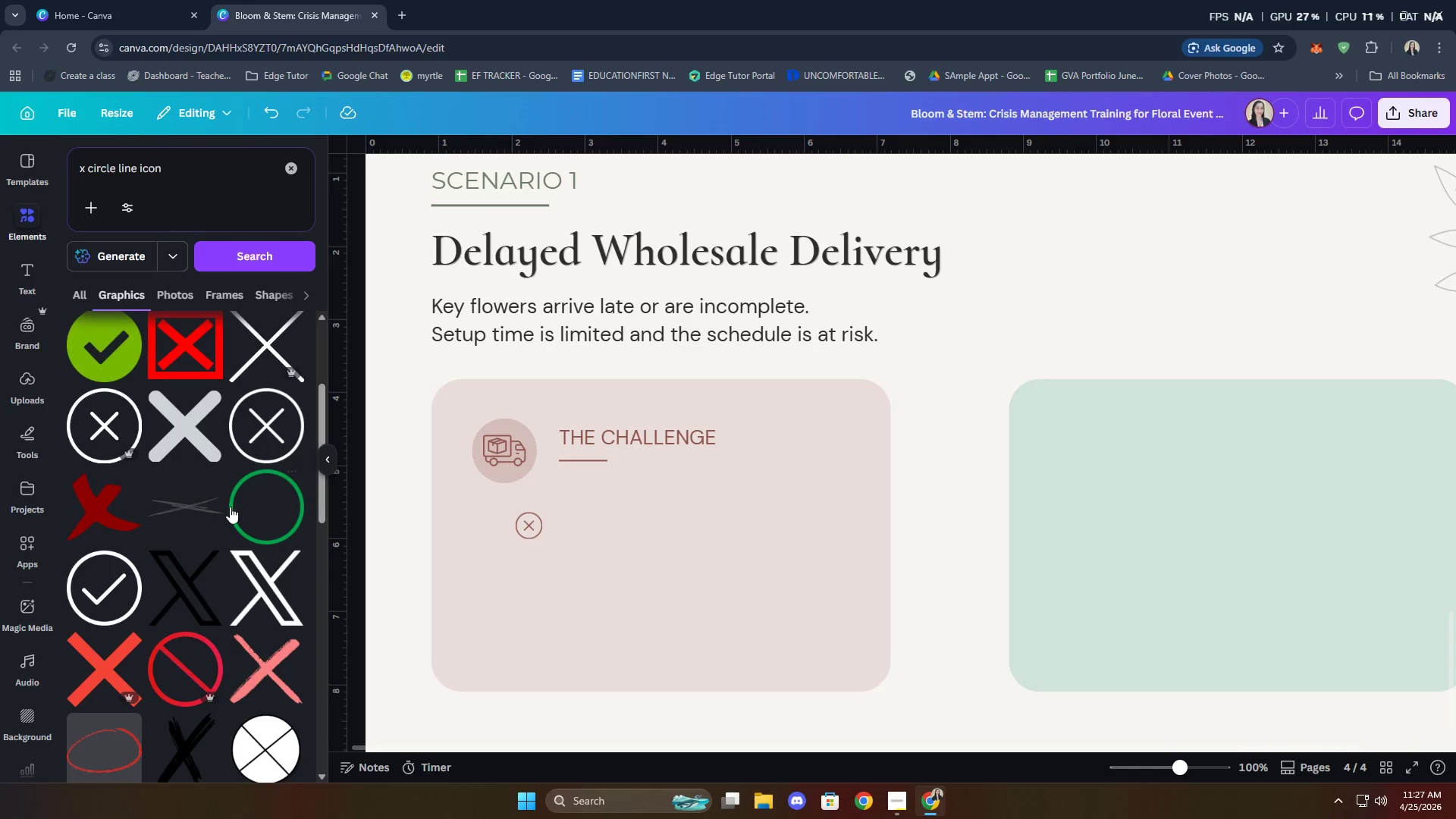 
scroll: coordinate [199, 501], scroll_direction: down, amount: 14.0
 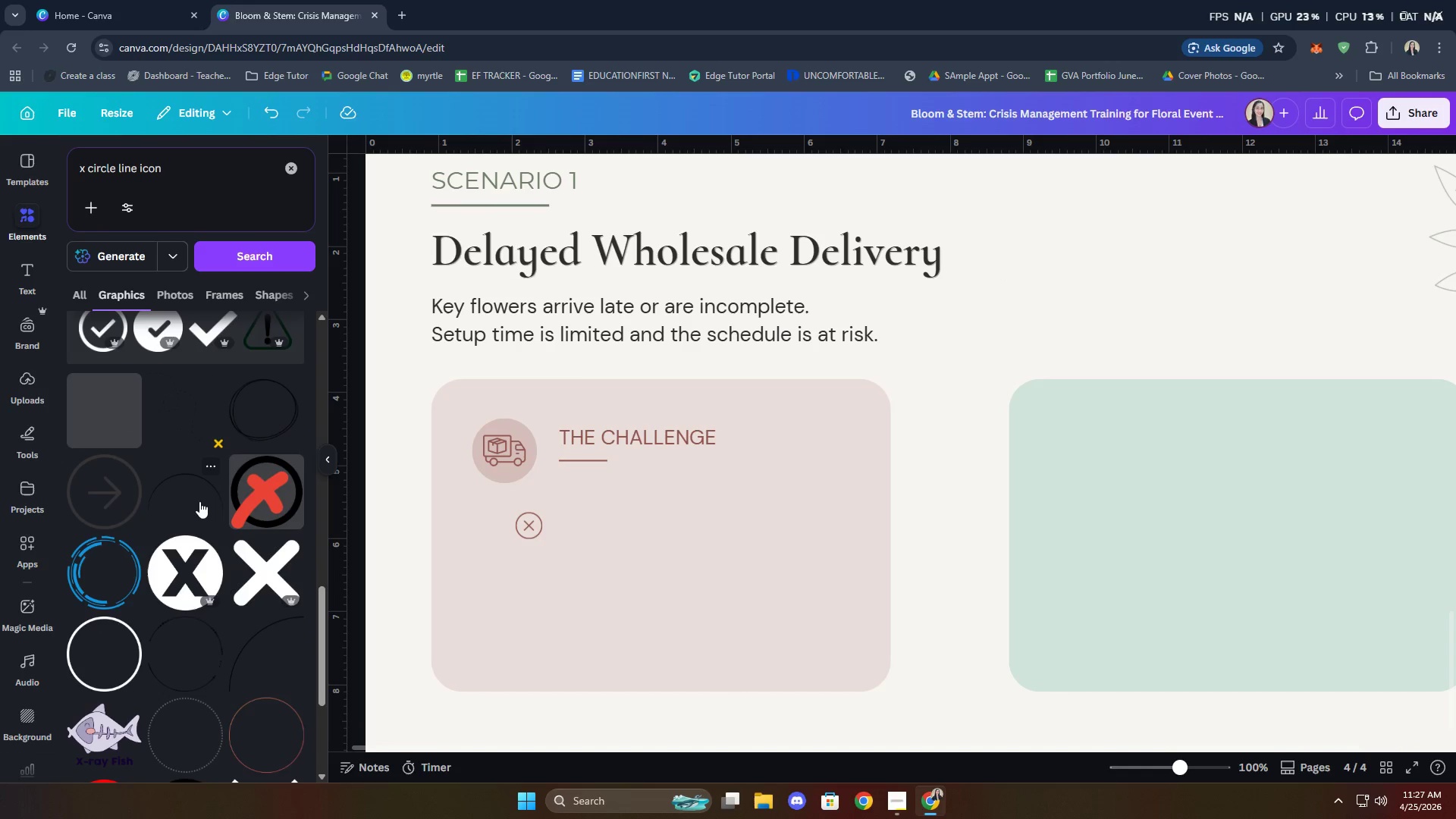 
scroll: coordinate [199, 501], scroll_direction: down, amount: 6.0
 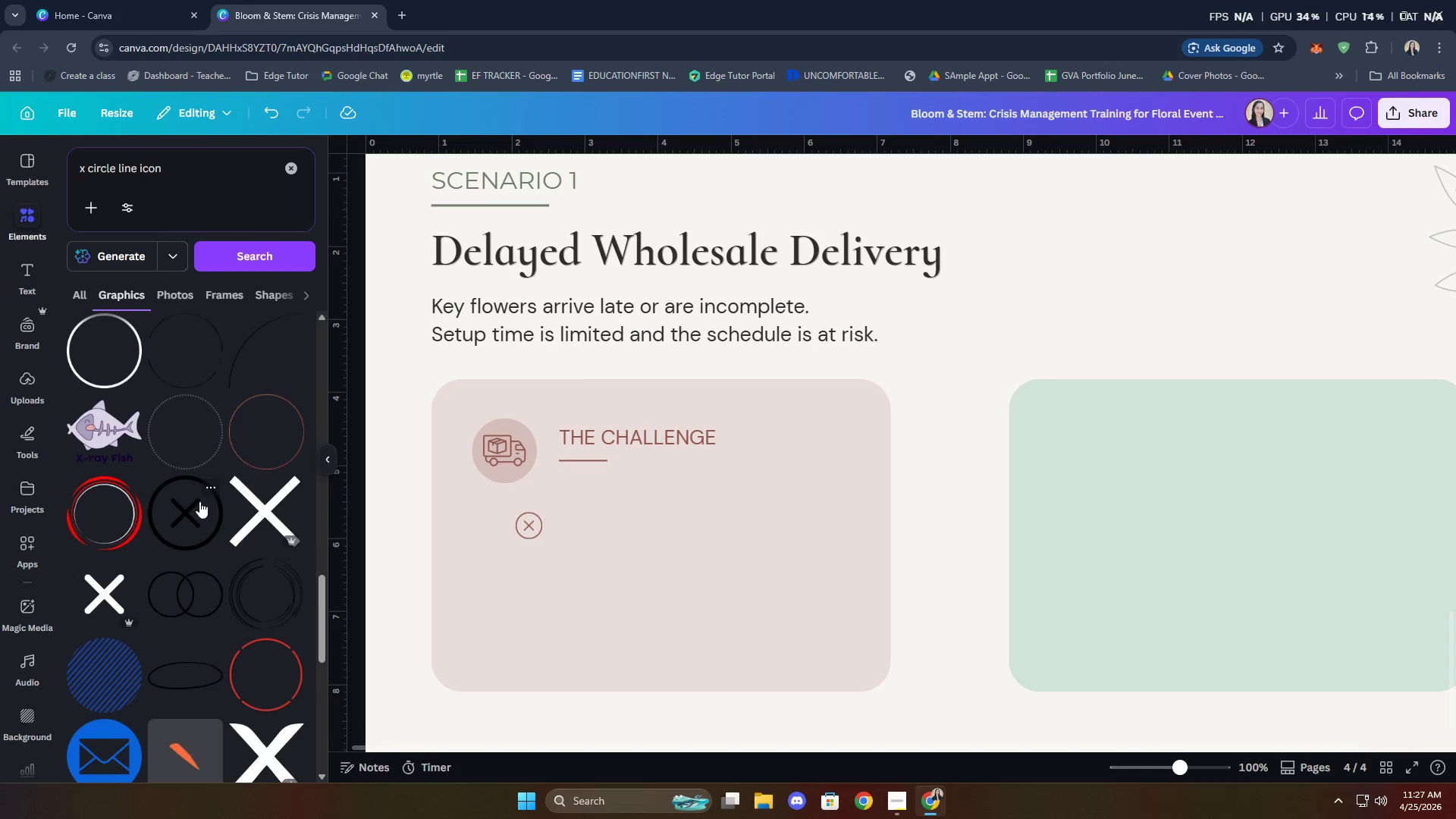 
scroll: coordinate [199, 521], scroll_direction: up, amount: 8.0
 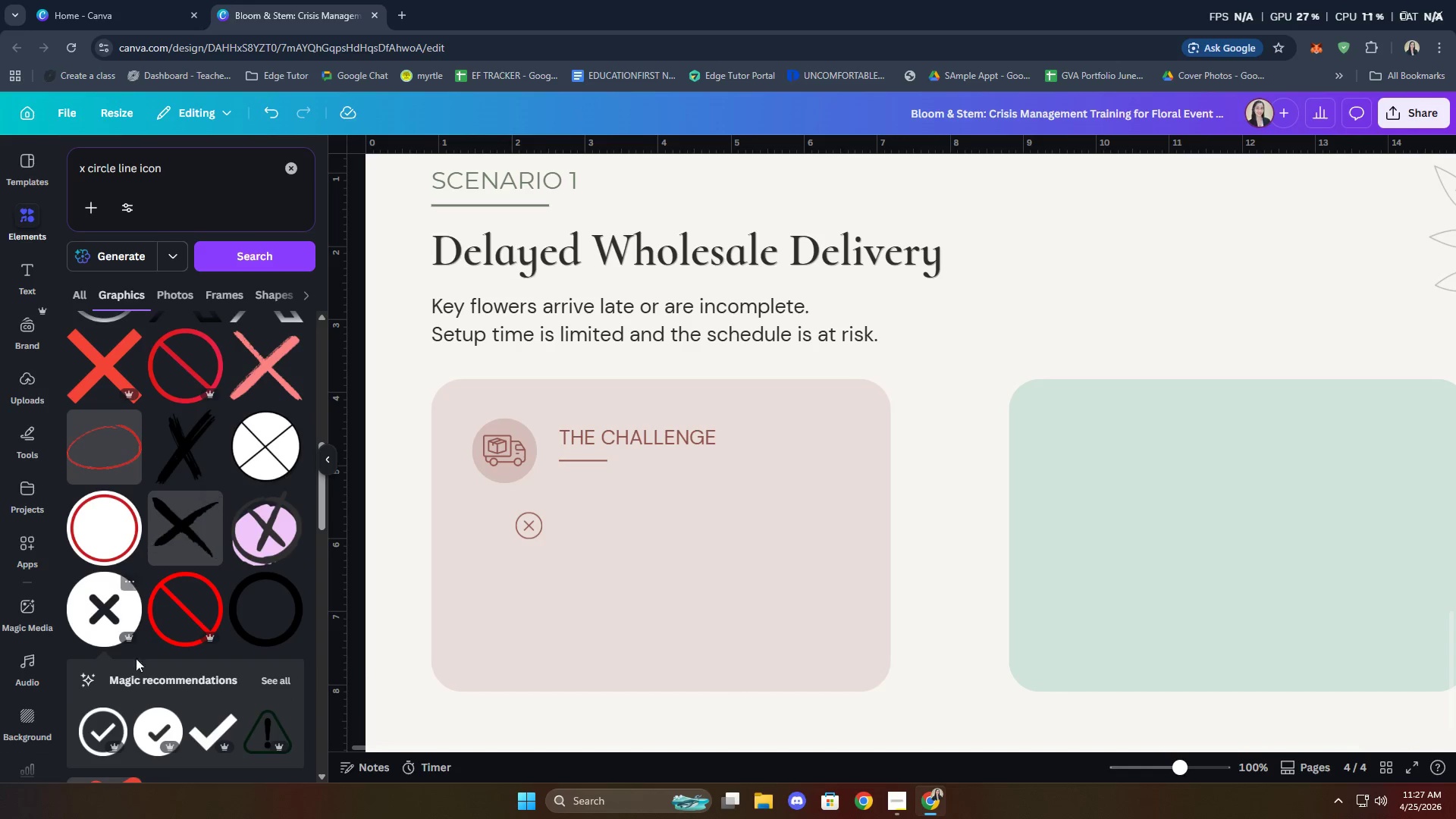 
left_click([279, 679])
 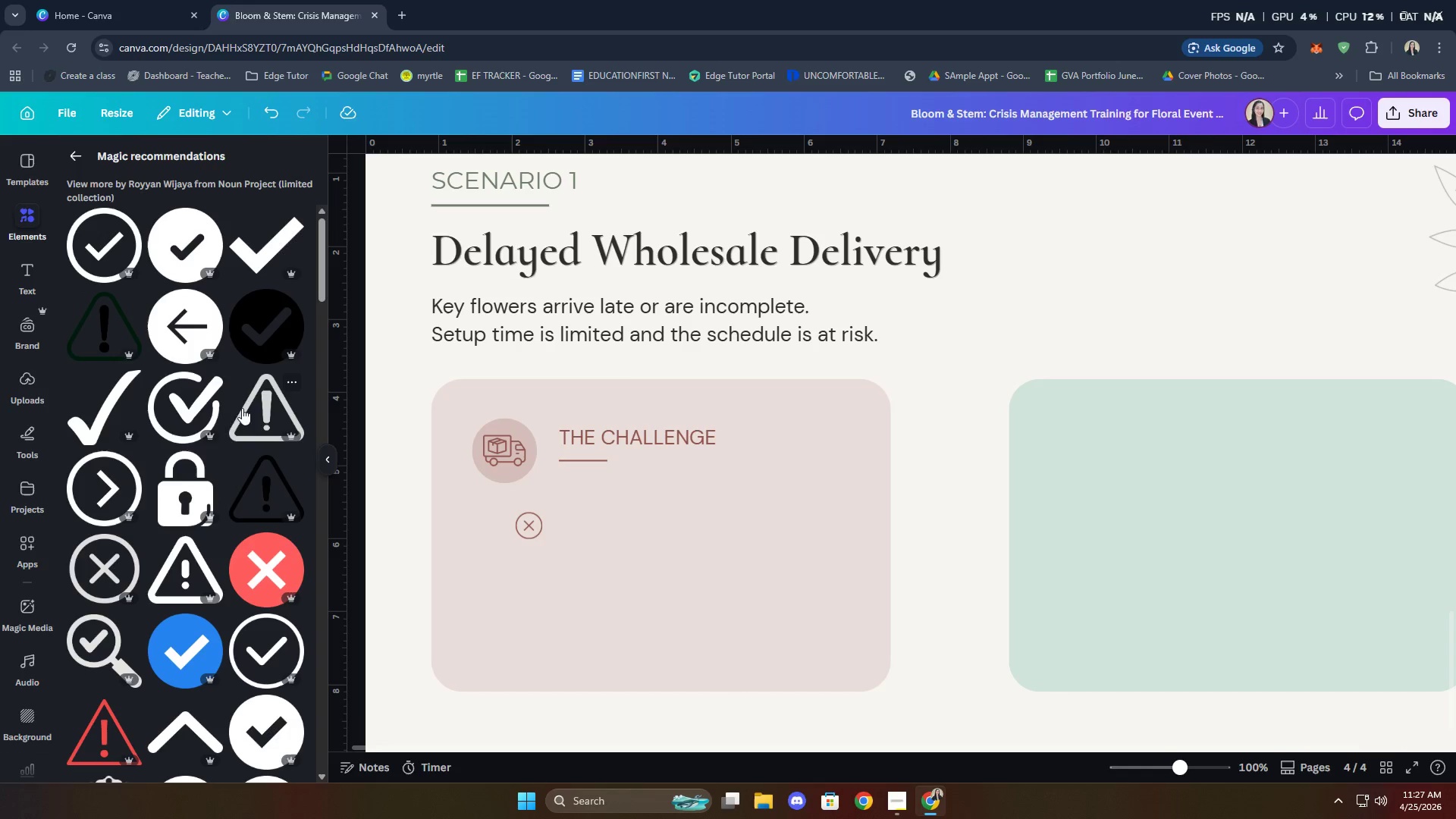 
scroll: coordinate [220, 425], scroll_direction: down, amount: 17.0
 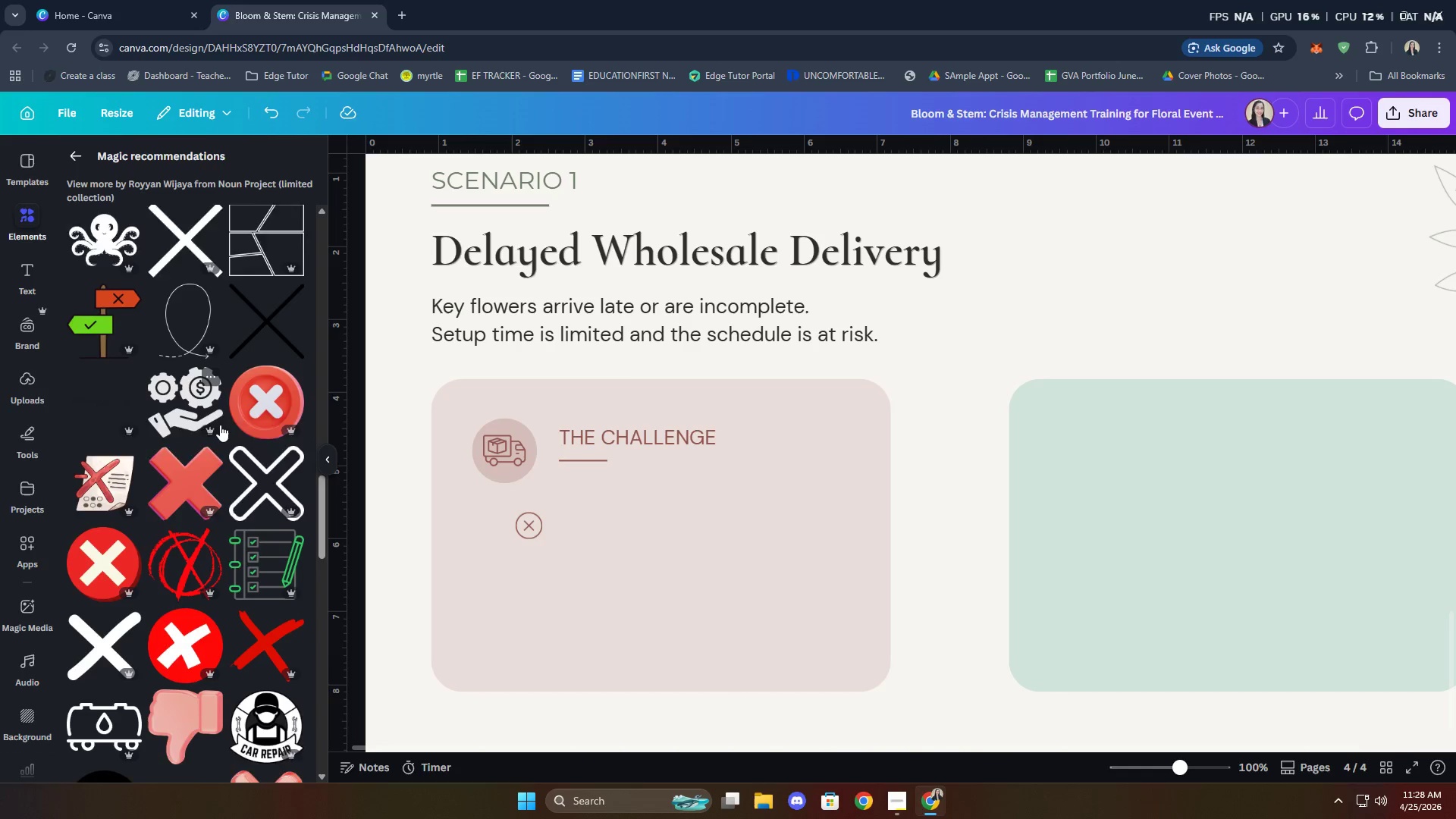 
scroll: coordinate [227, 398], scroll_direction: up, amount: 23.0
 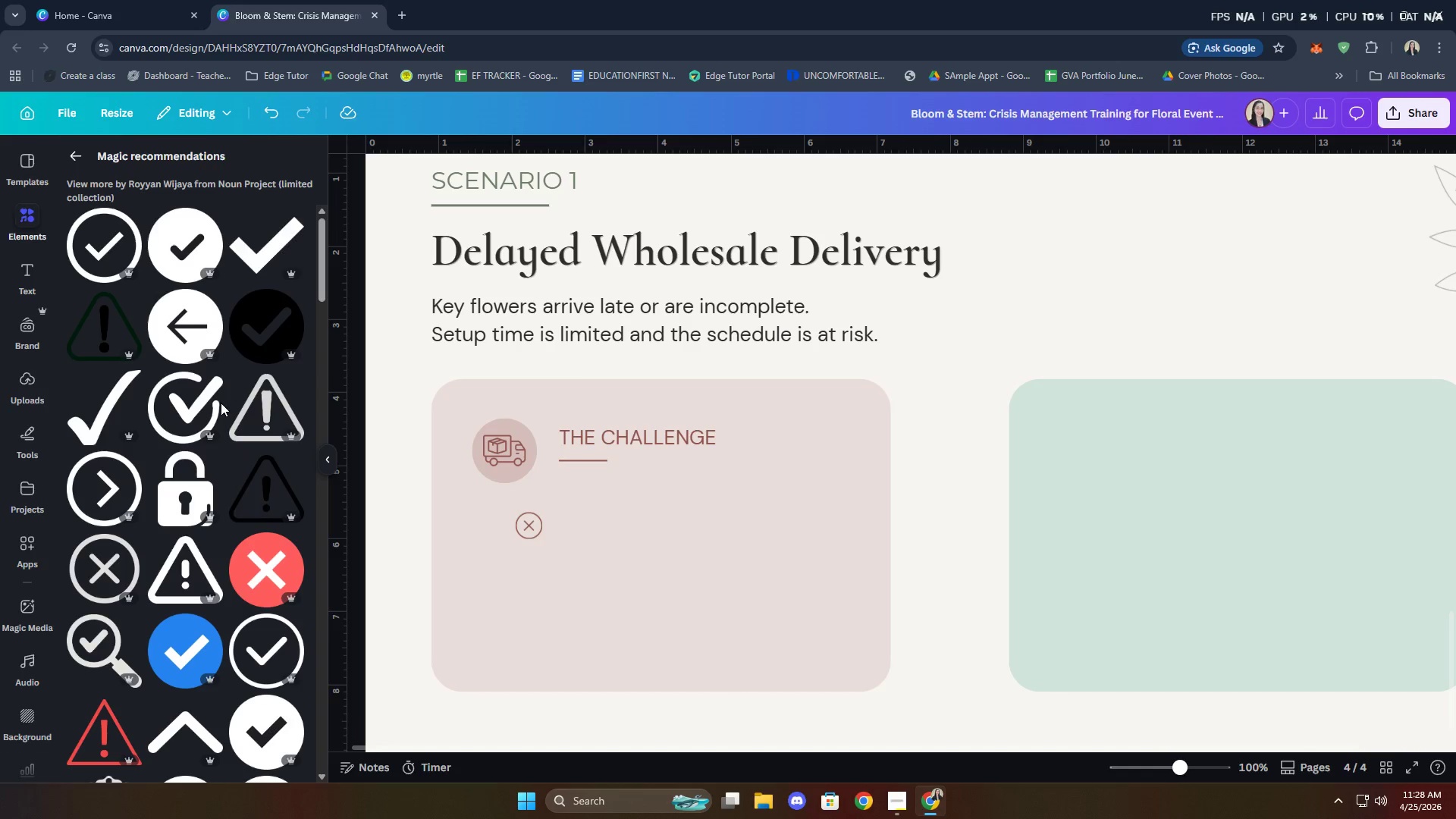 
left_click([80, 159])
 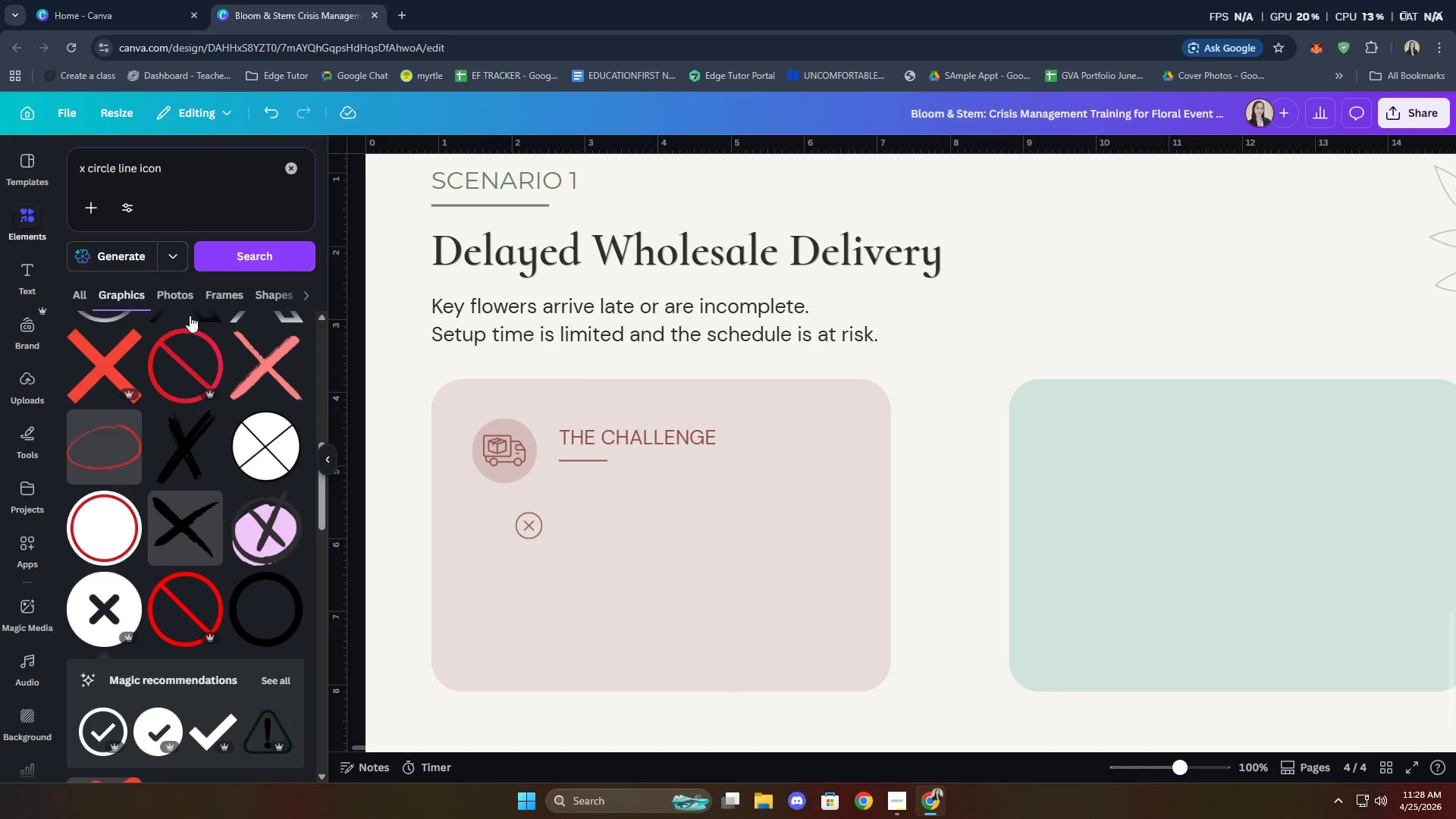 
scroll: coordinate [190, 315], scroll_direction: up, amount: 1.0
 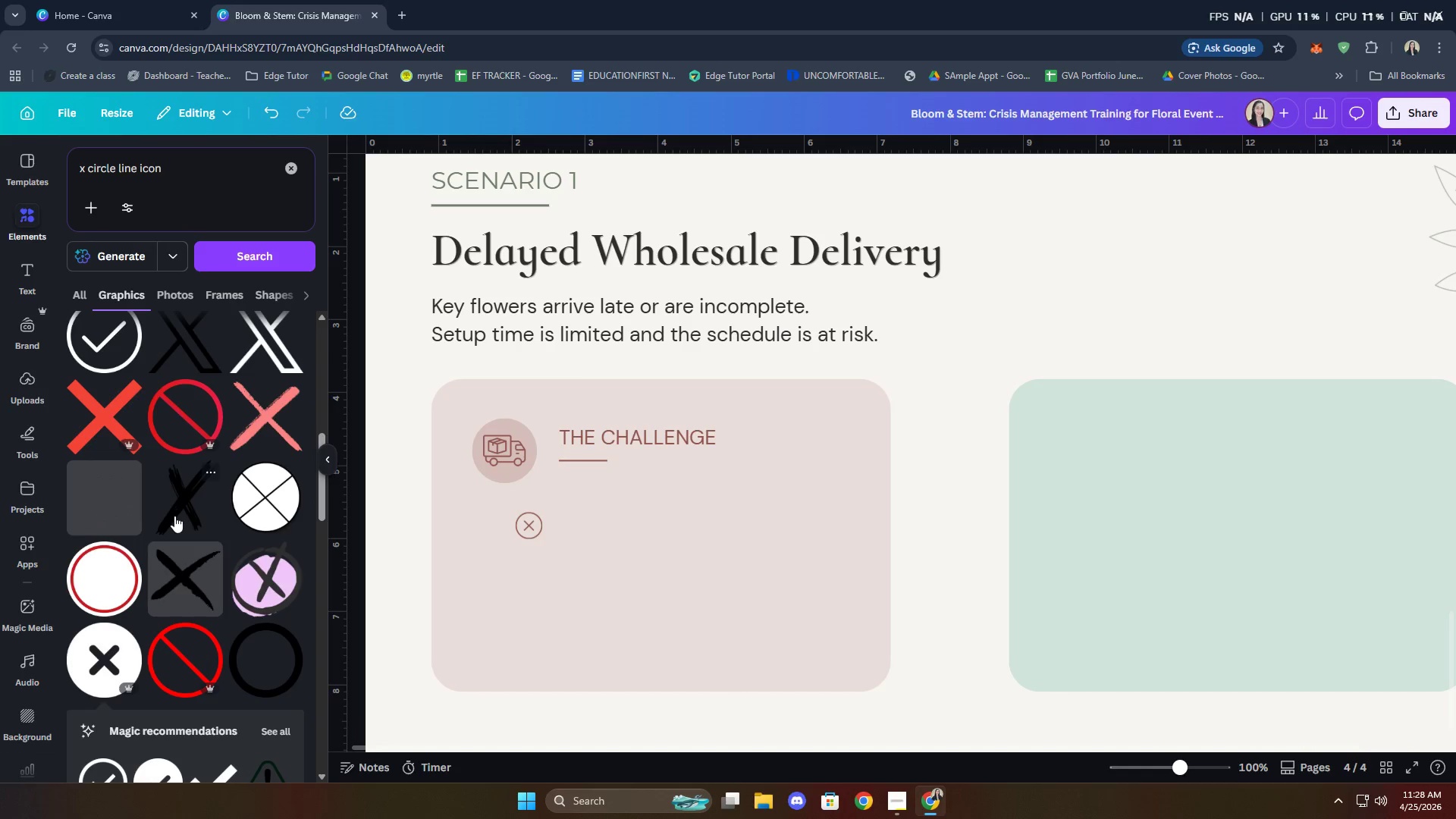 
scroll: coordinate [176, 517], scroll_direction: down, amount: 3.0
 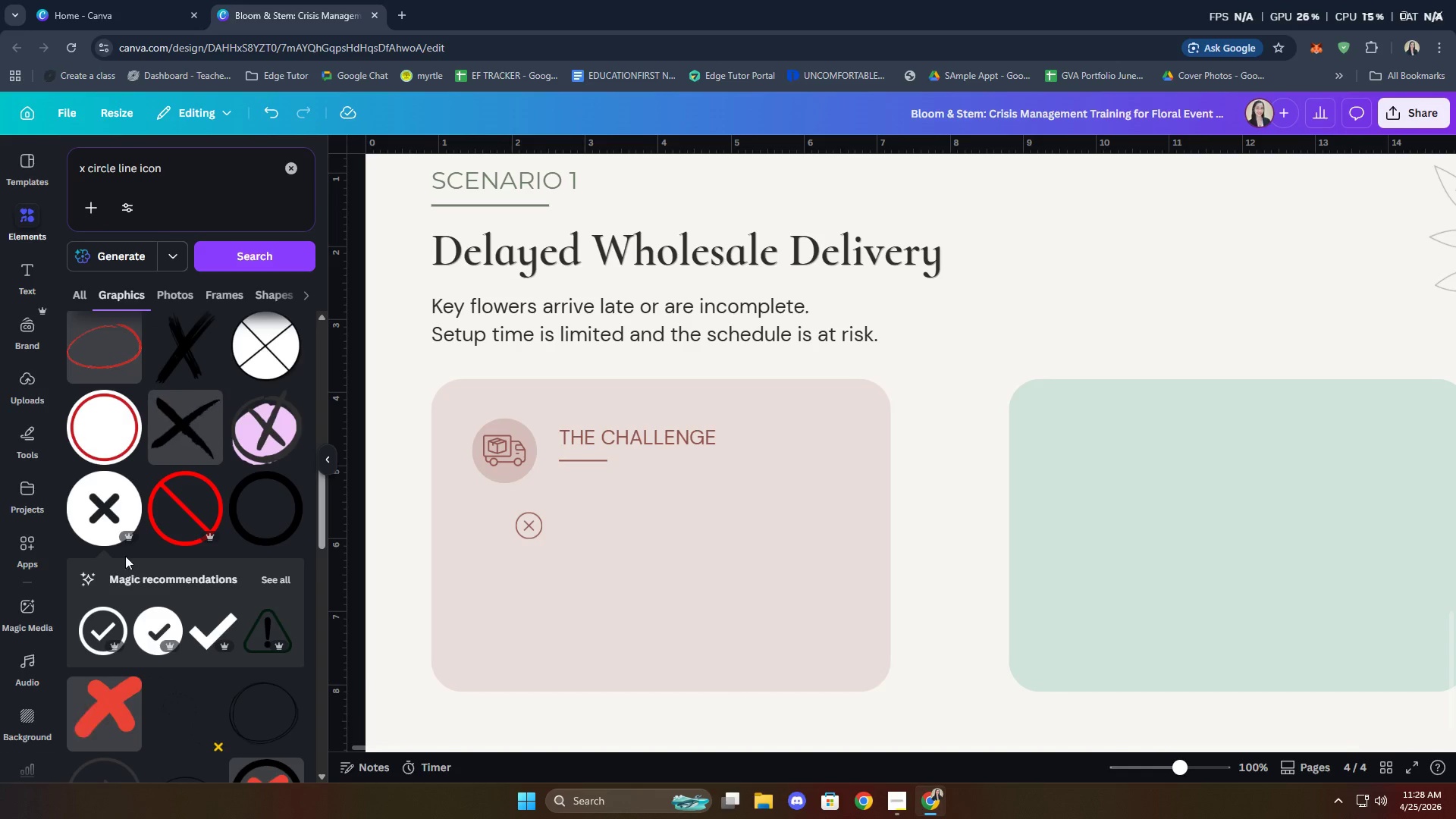 
left_click([93, 523])
 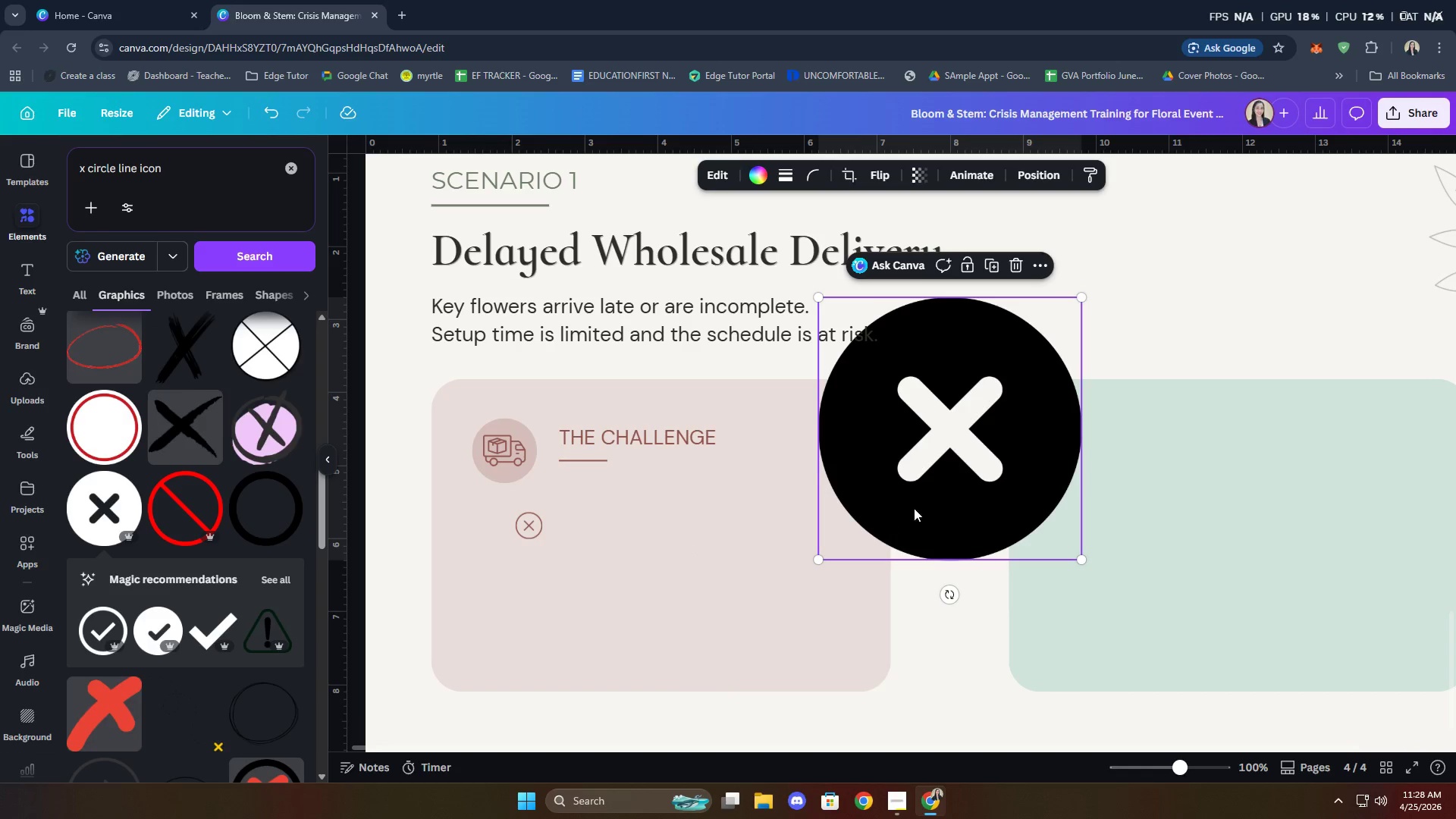 
left_click_drag(start_coordinate=[967, 490], to_coordinate=[780, 545])
 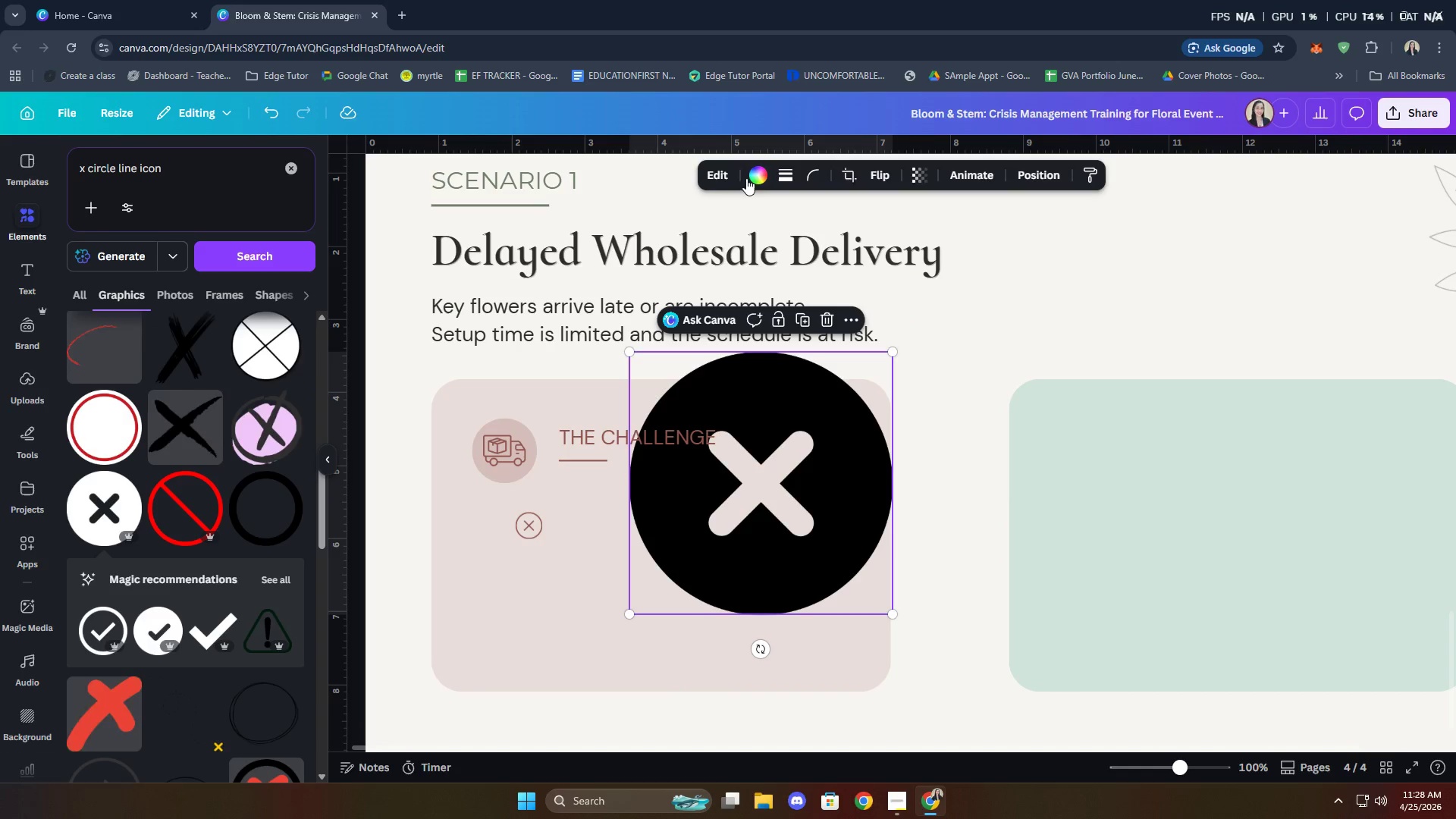 
left_click([758, 176])
 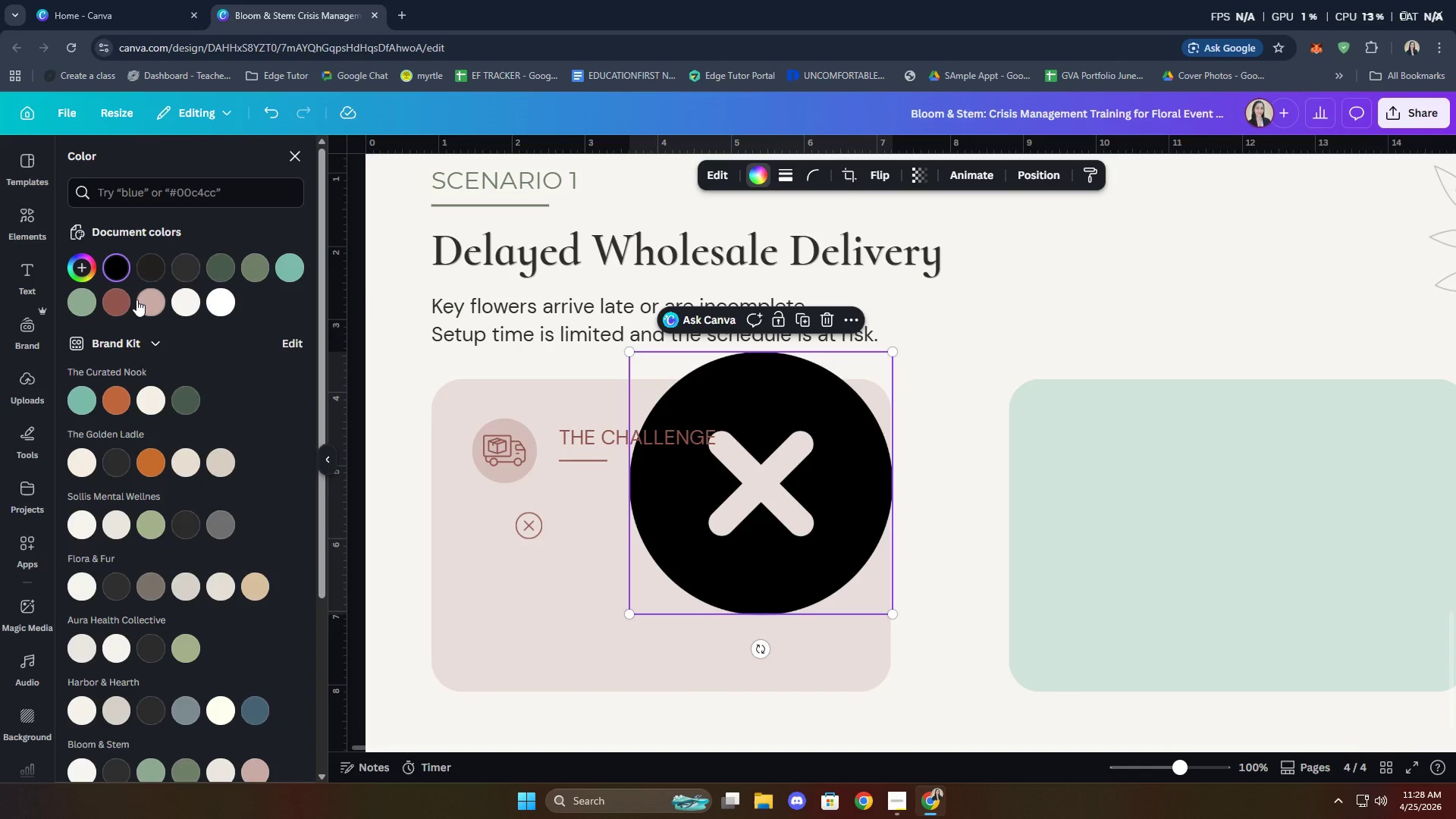 
left_click([115, 300])
 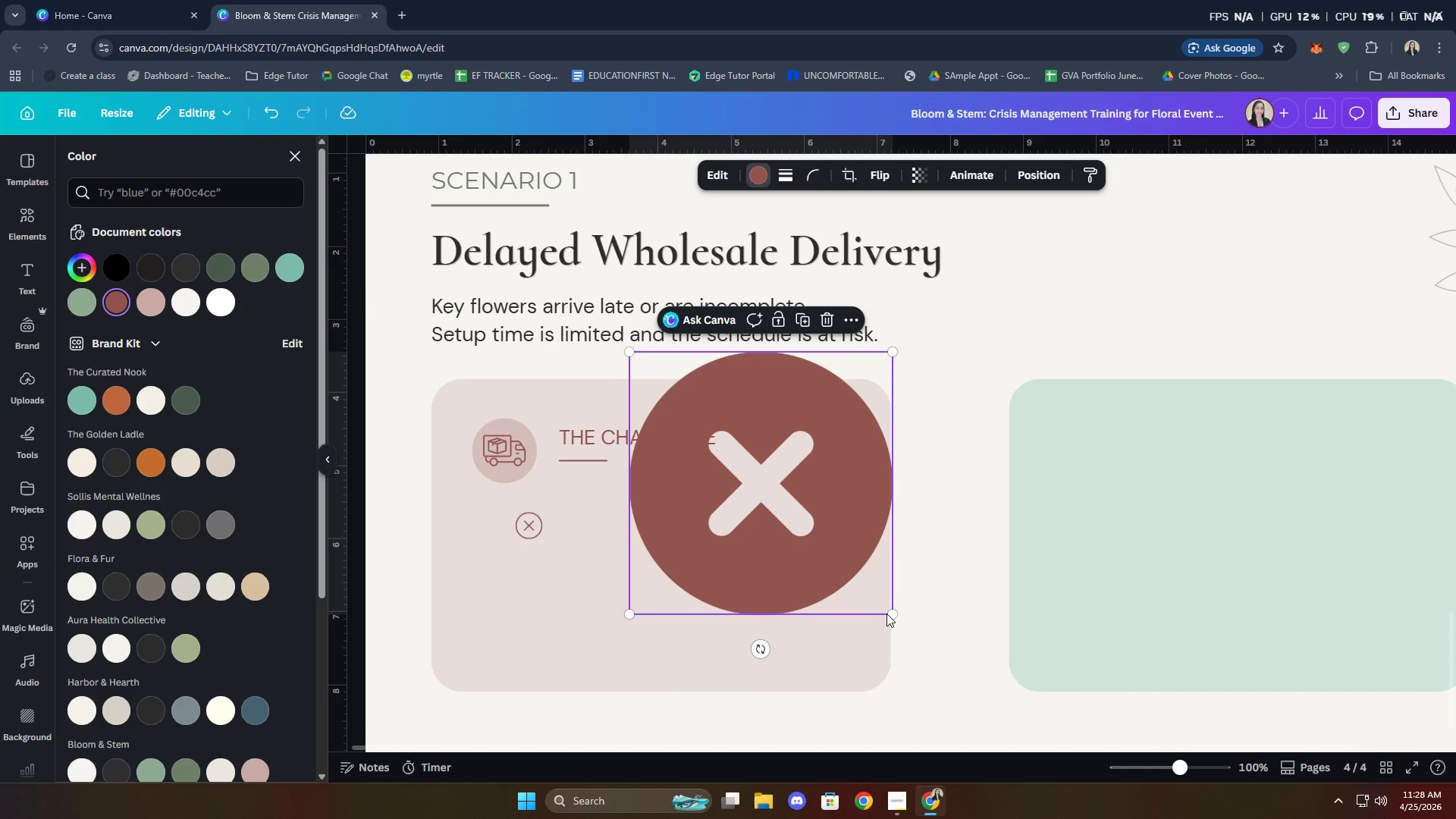 
left_click_drag(start_coordinate=[893, 617], to_coordinate=[659, 381])
 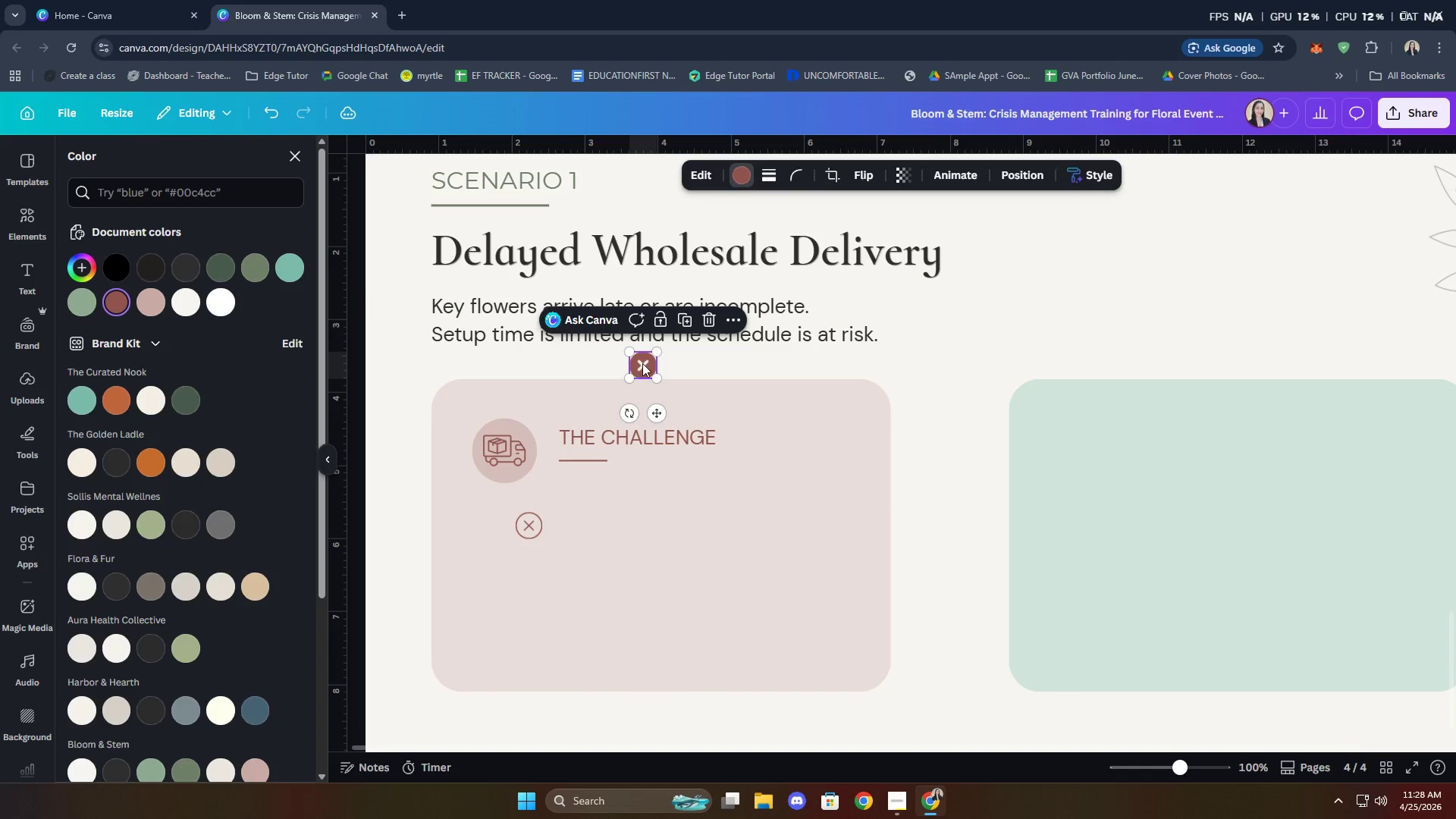 
left_click_drag(start_coordinate=[642, 363], to_coordinate=[529, 527])
 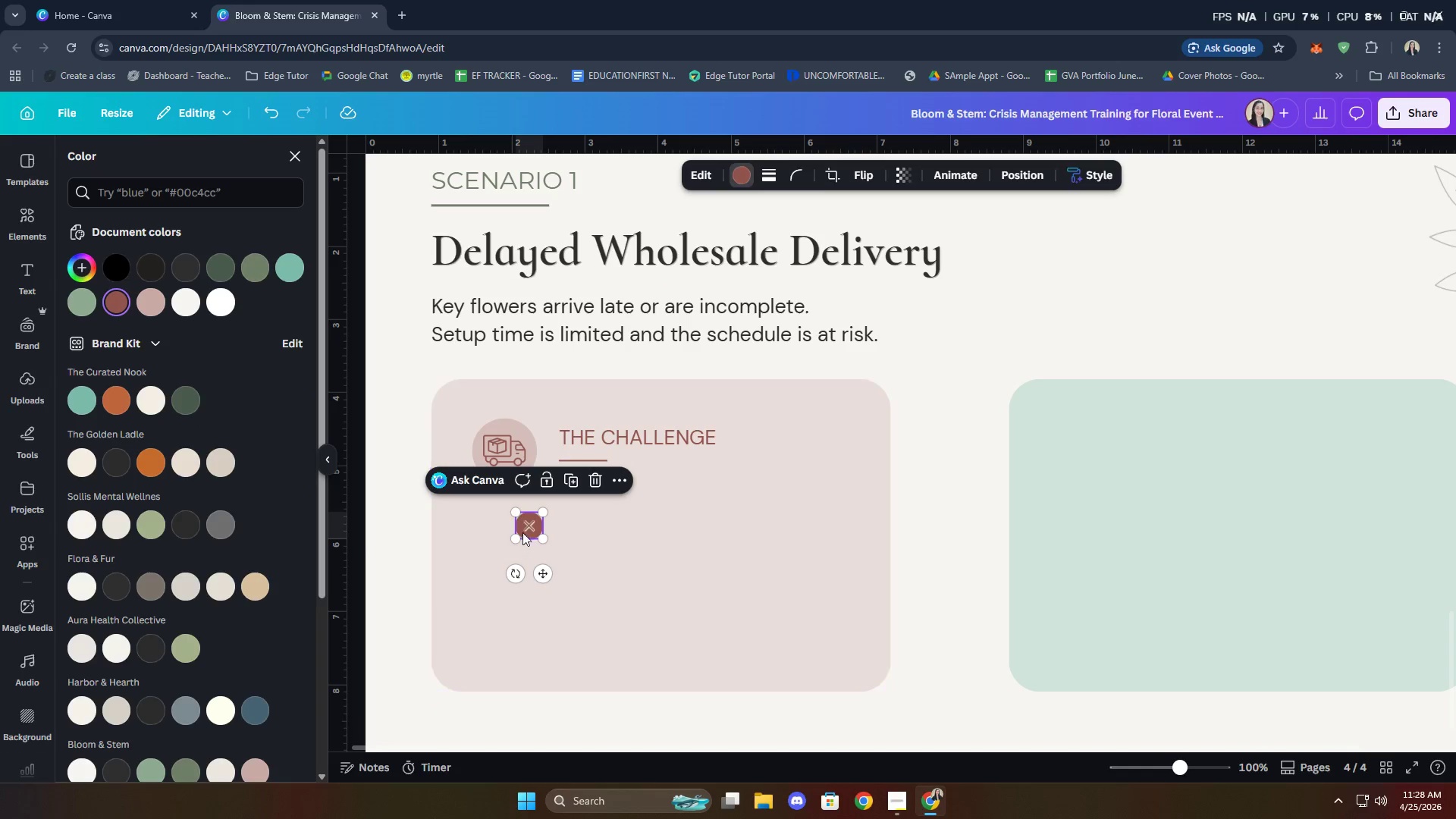 
left_click_drag(start_coordinate=[527, 528], to_coordinate=[549, 509])
 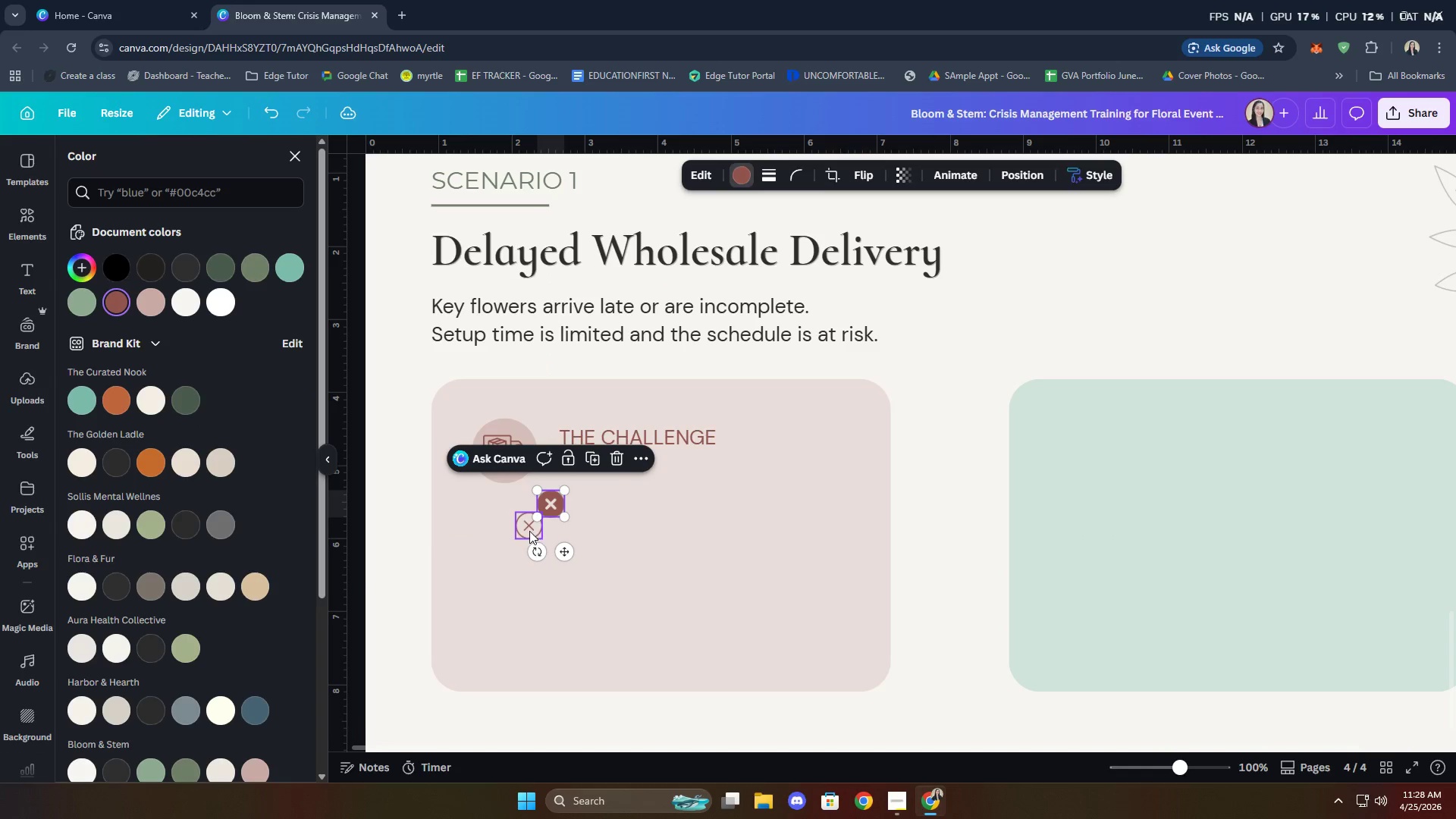 
left_click_drag(start_coordinate=[529, 531], to_coordinate=[530, 554])
 